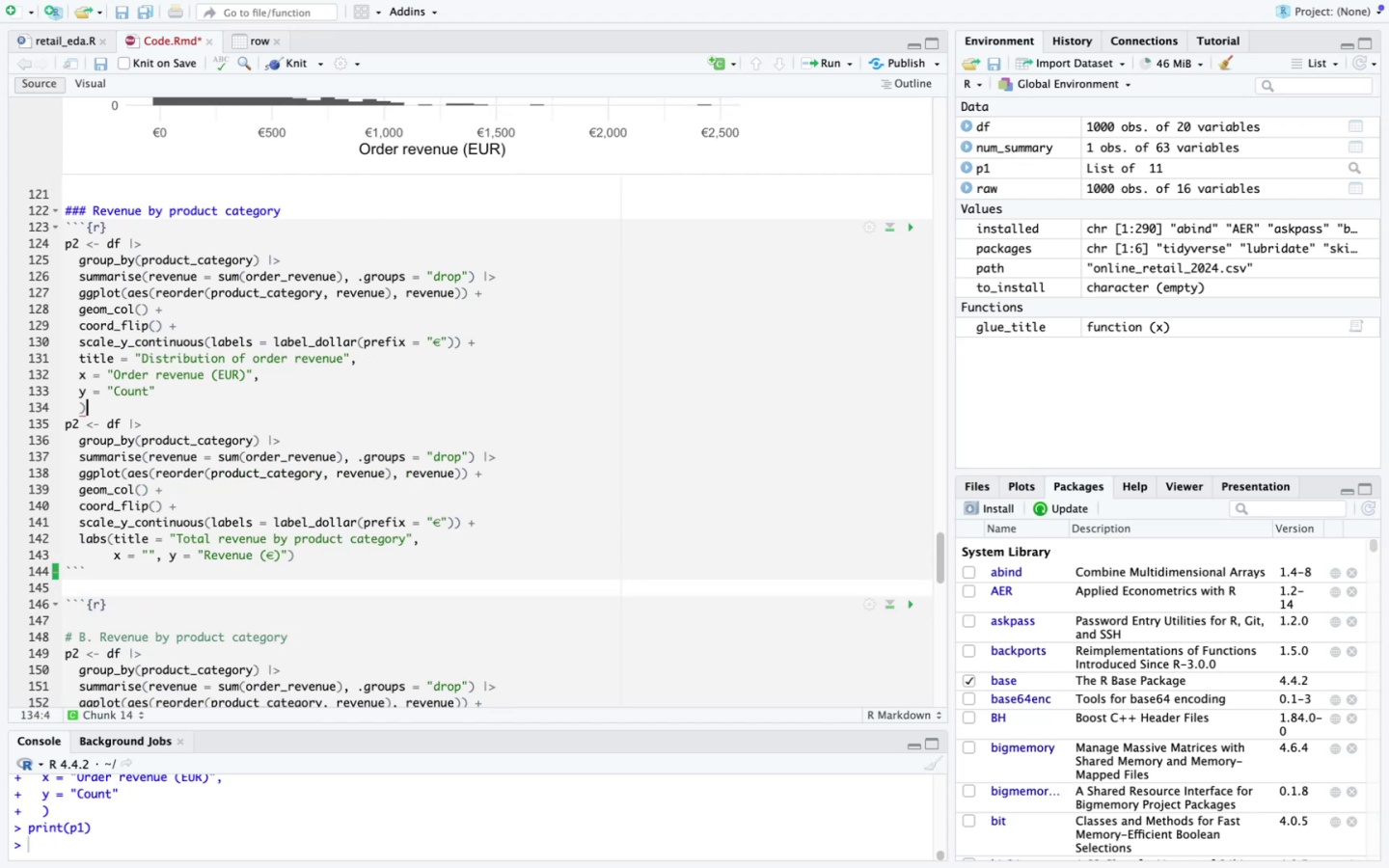 
key(Meta+Z)
 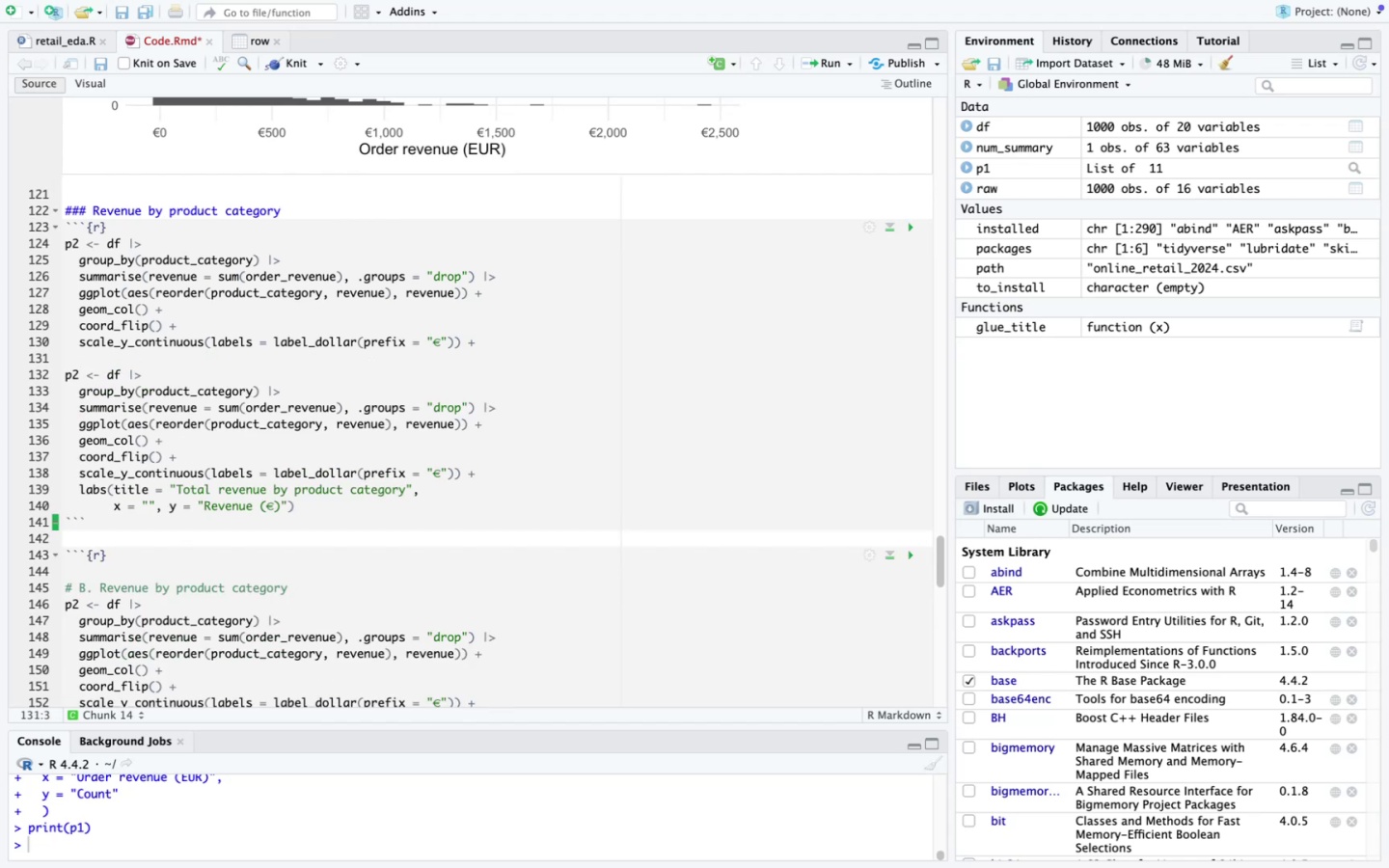 
scroll: coordinate [486, 347], scroll_direction: up, amount: 47.0
 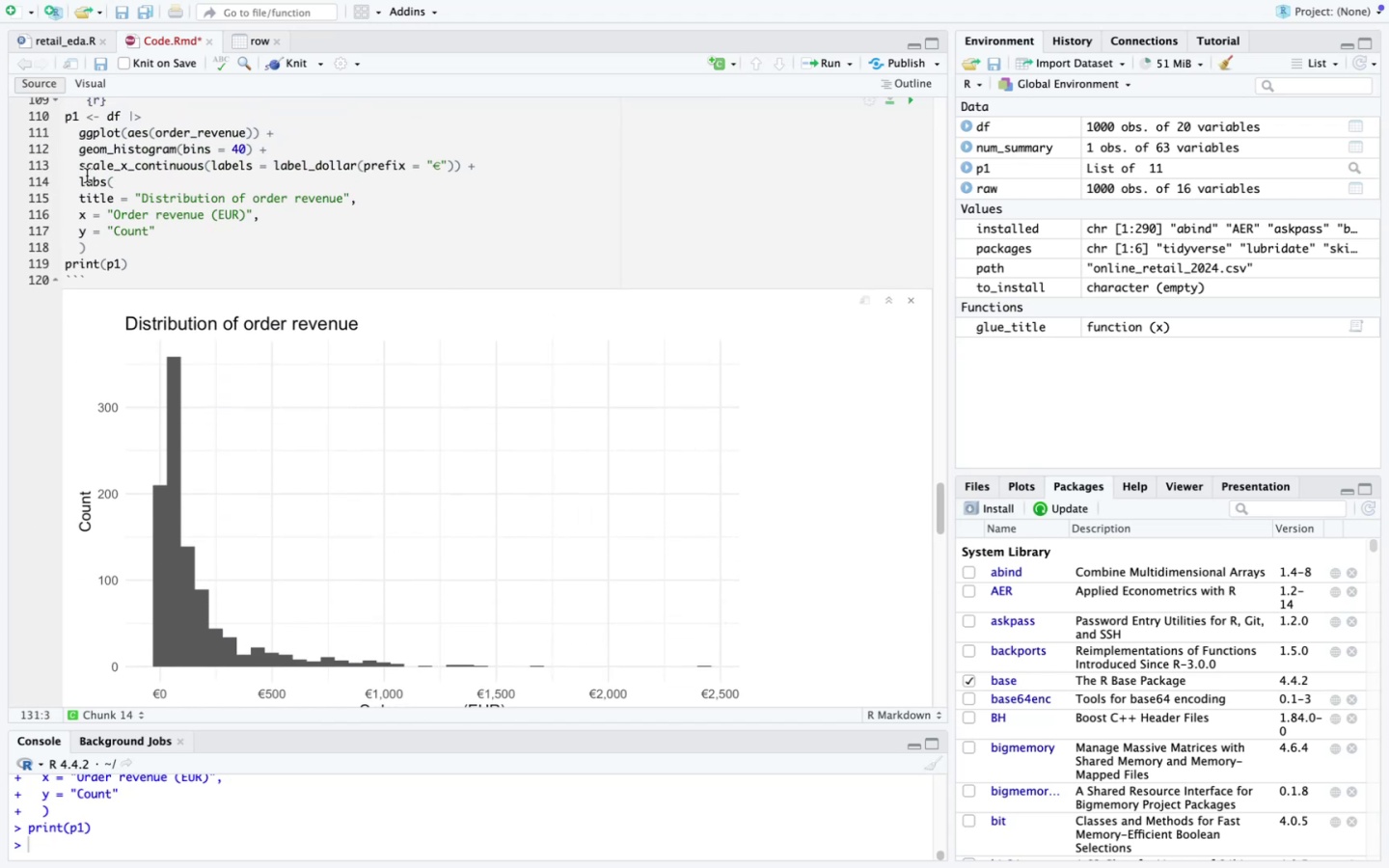 
left_click_drag(start_coordinate=[80, 178], to_coordinate=[120, 240])
 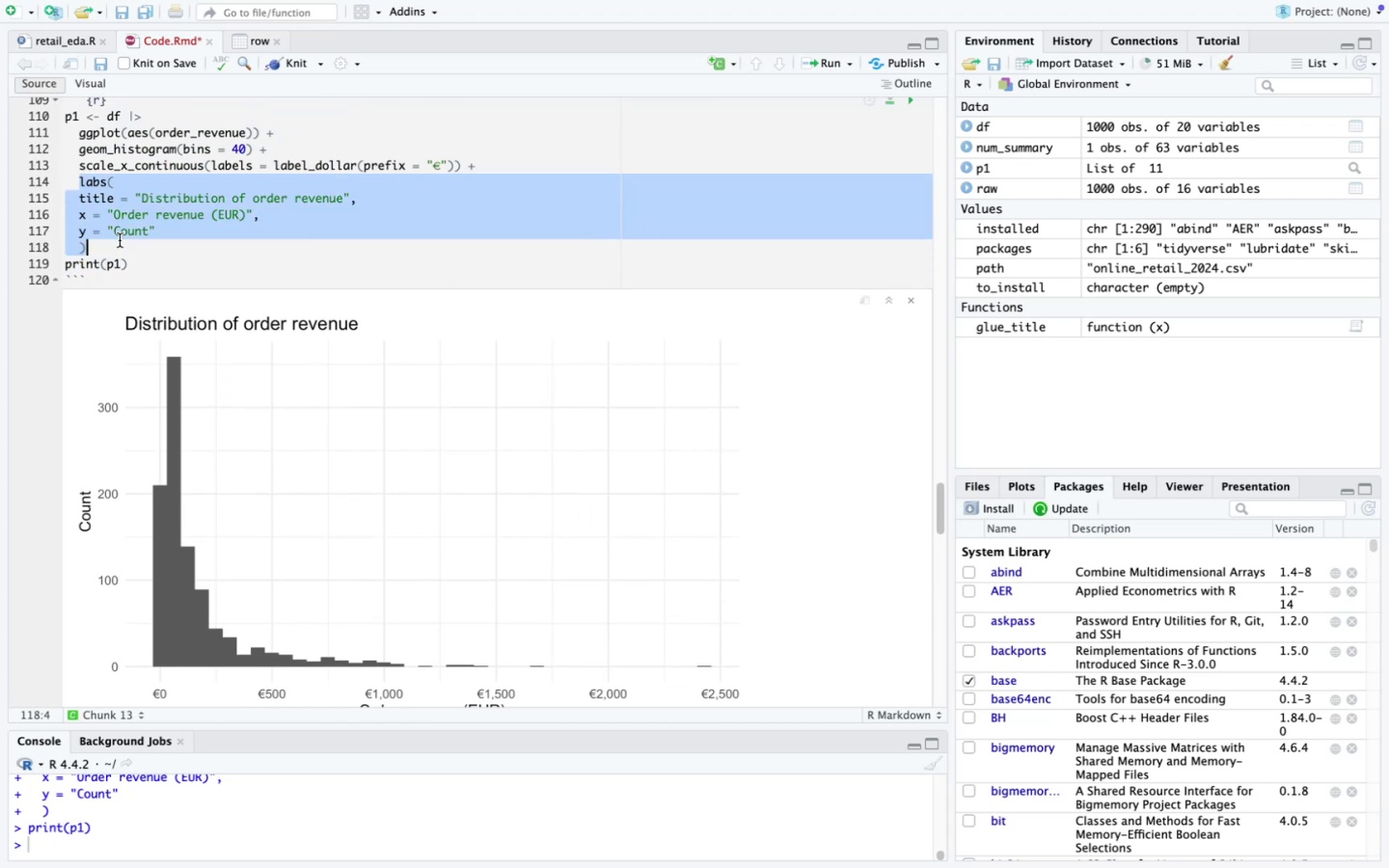 
key(Meta+CommandLeft)
 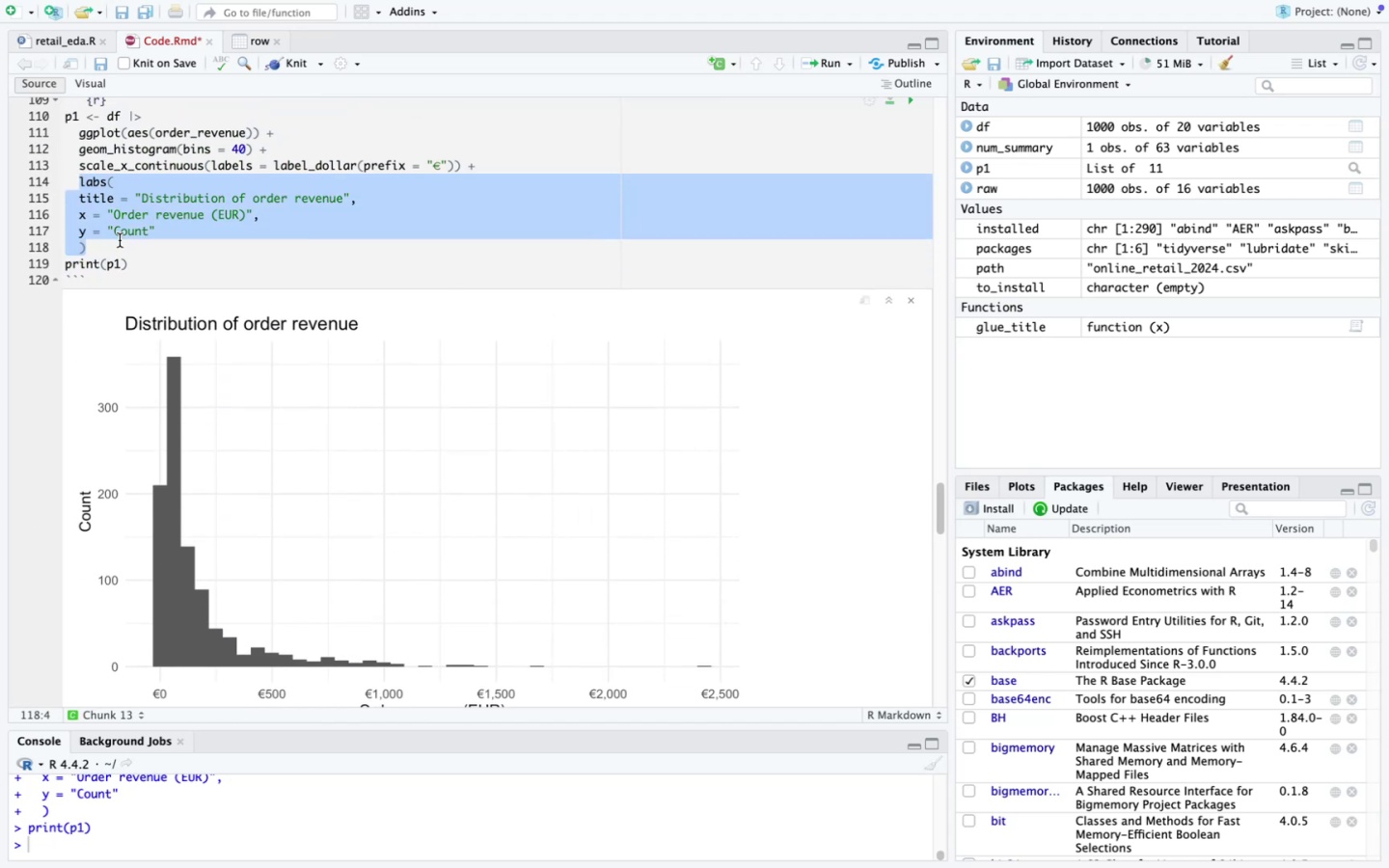 
key(Meta+C)
 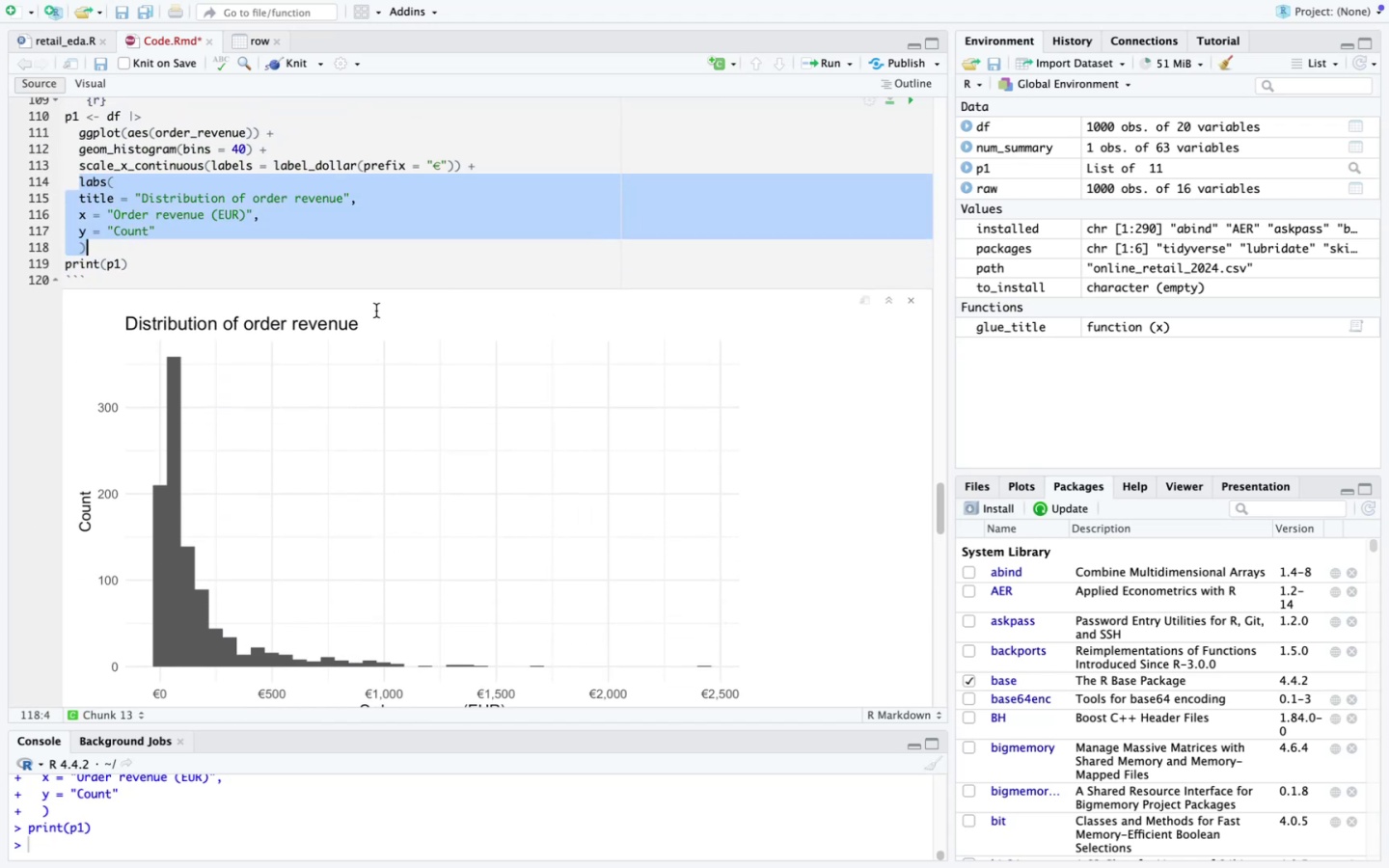 
scroll: coordinate [376, 311], scroll_direction: down, amount: 47.0
 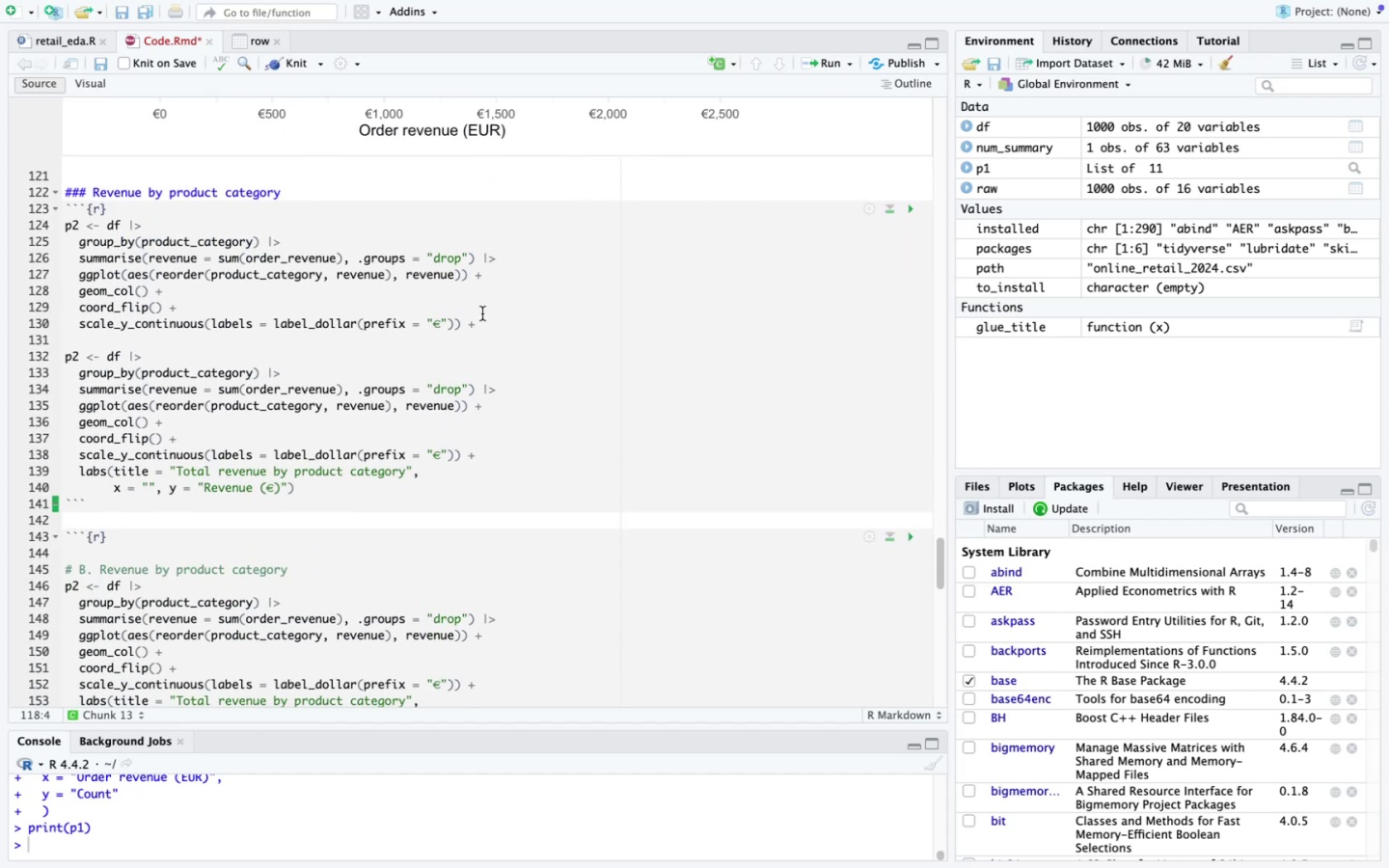 
key(Enter)
 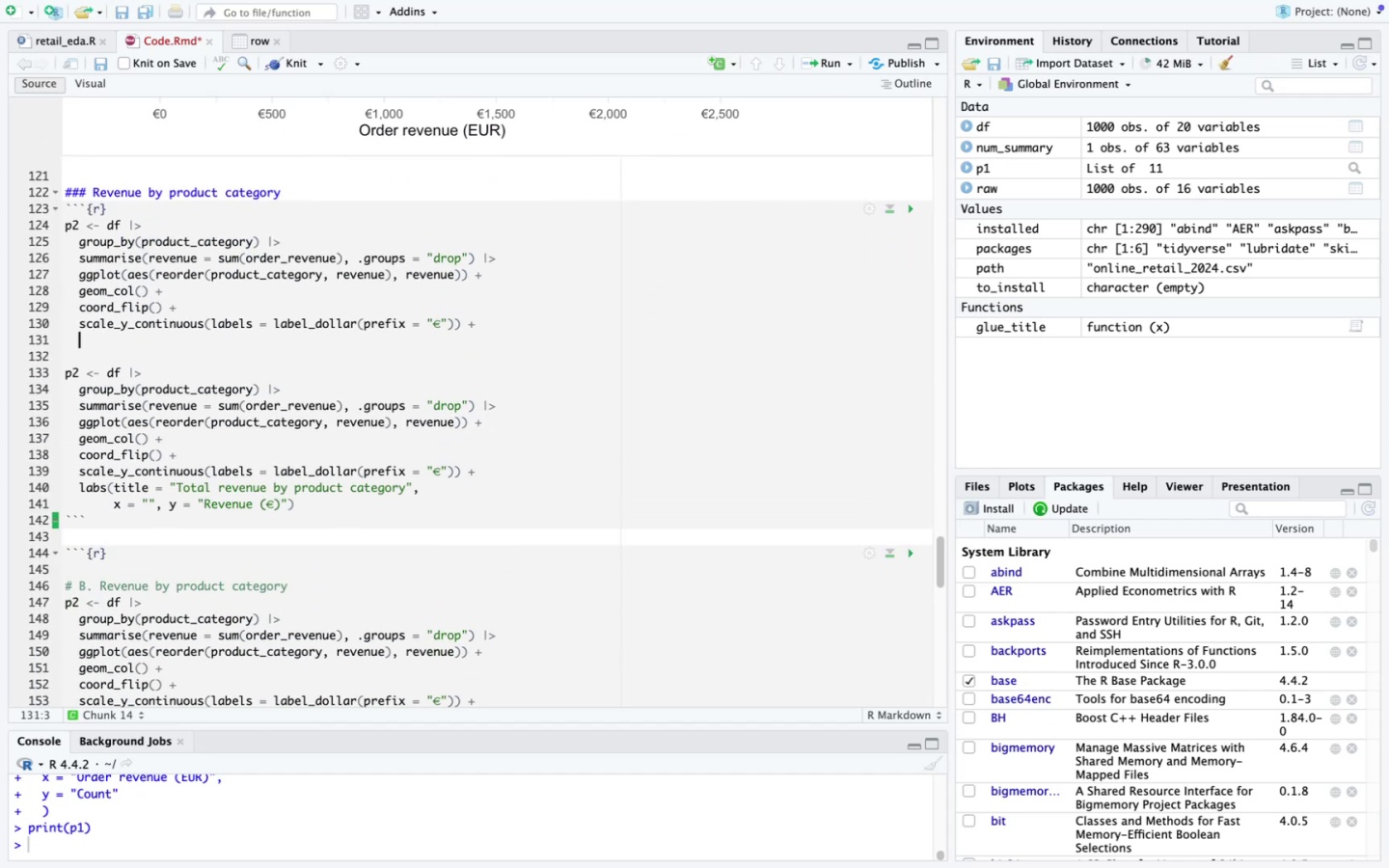 
key(Meta+V)
 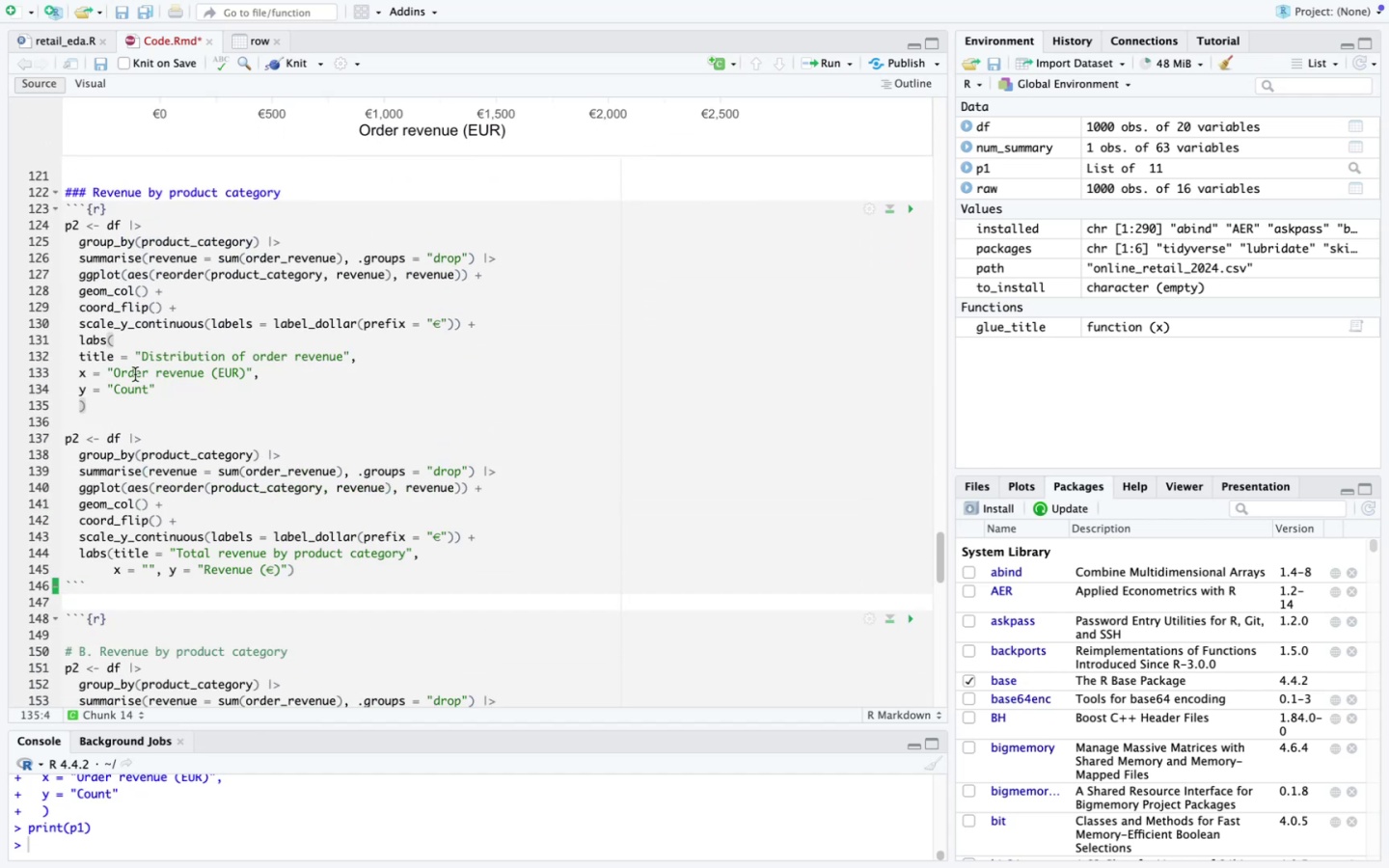 
wait(6.3)
 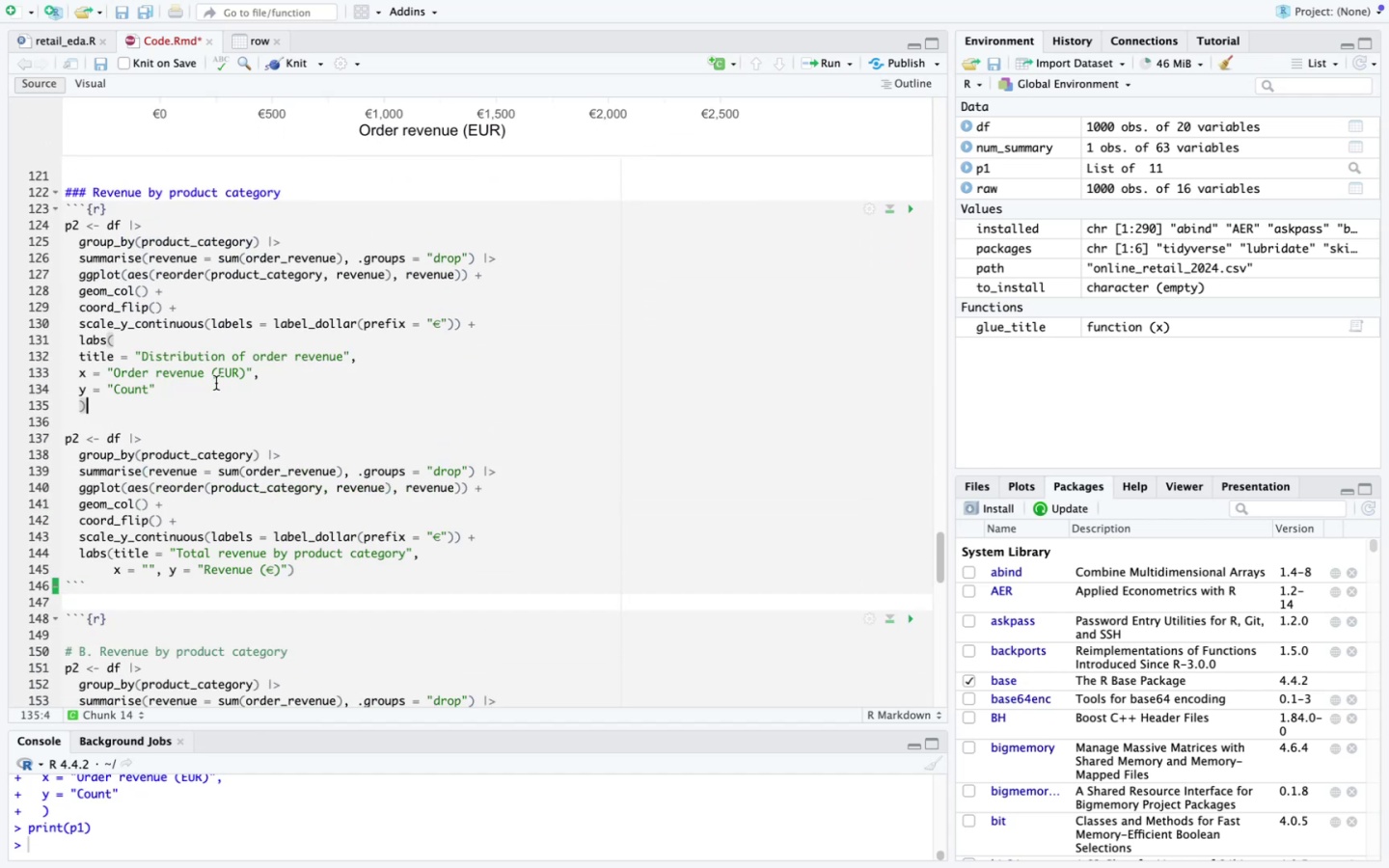 
left_click_drag(start_coordinate=[177, 552], to_coordinate=[408, 555])
 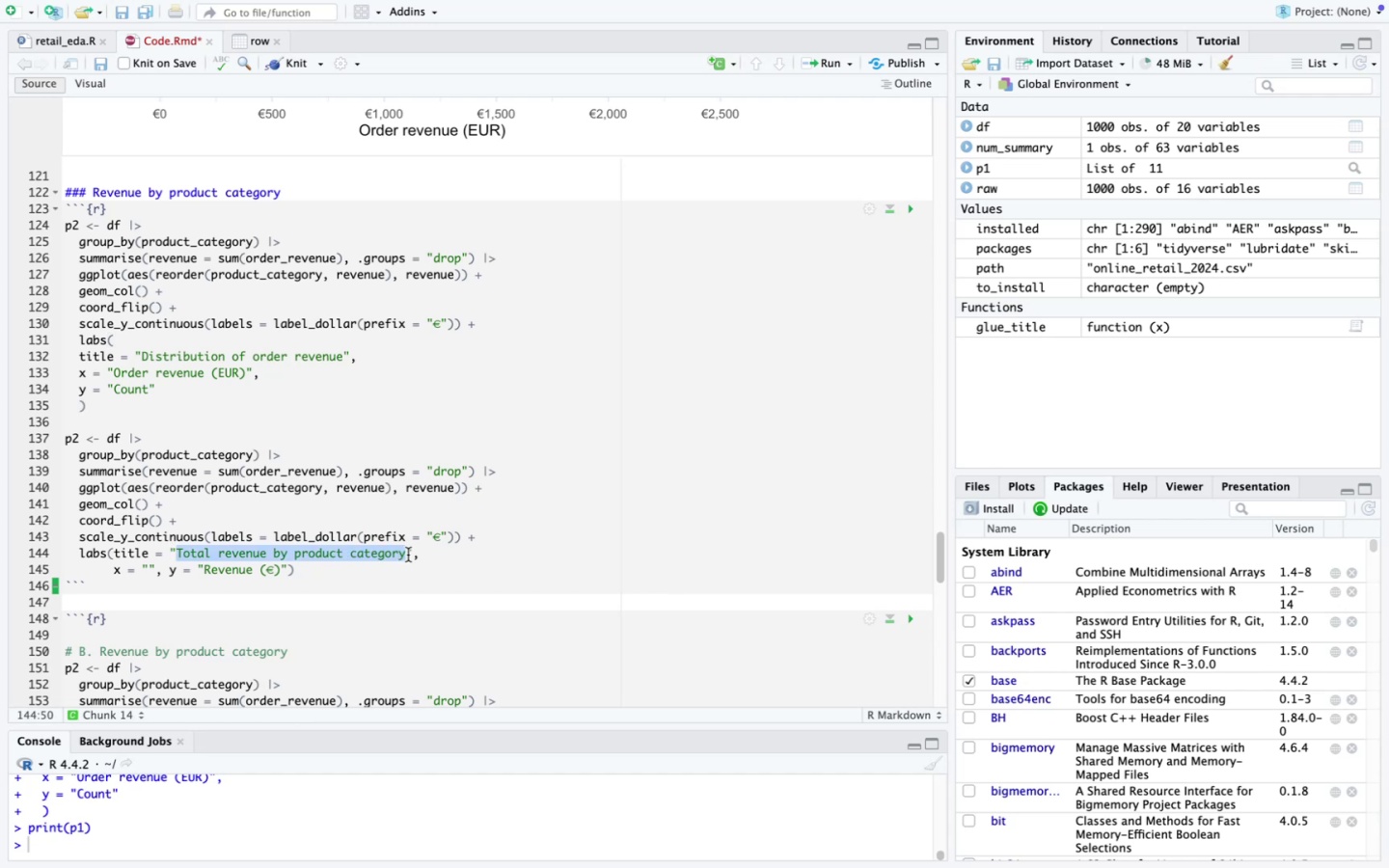 
key(Meta+C)
 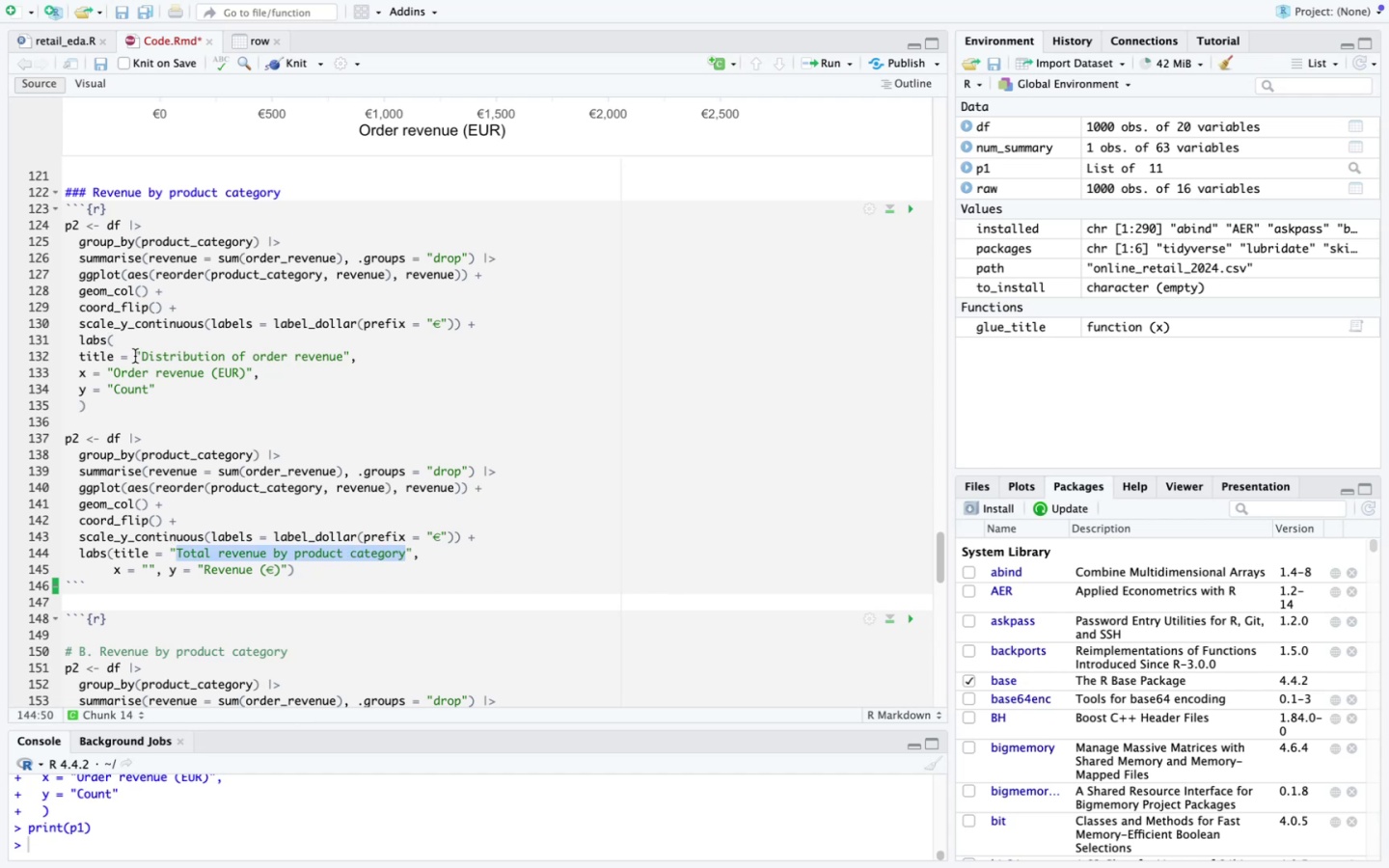 
left_click_drag(start_coordinate=[141, 357], to_coordinate=[344, 360])
 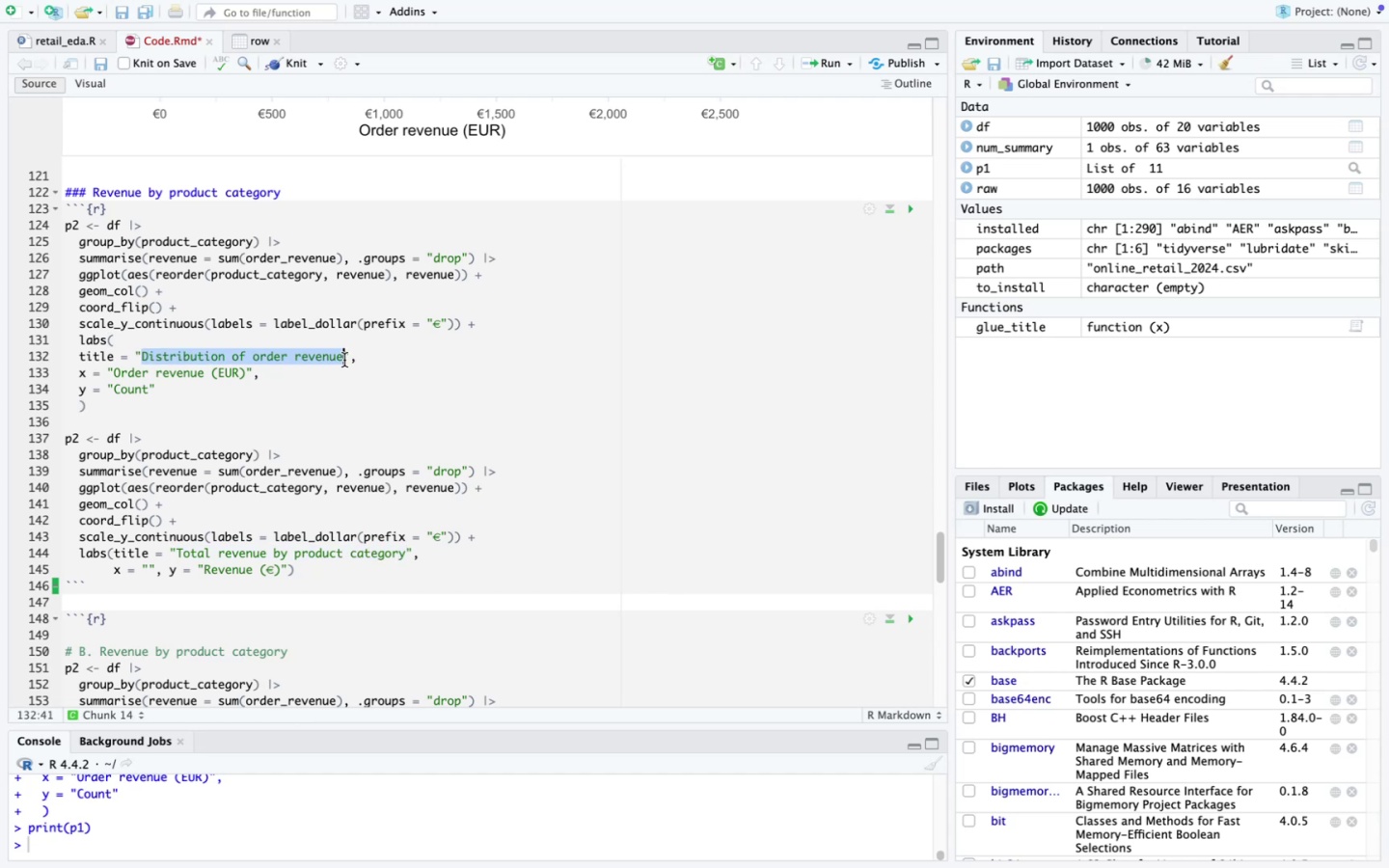 
key(Meta+V)
 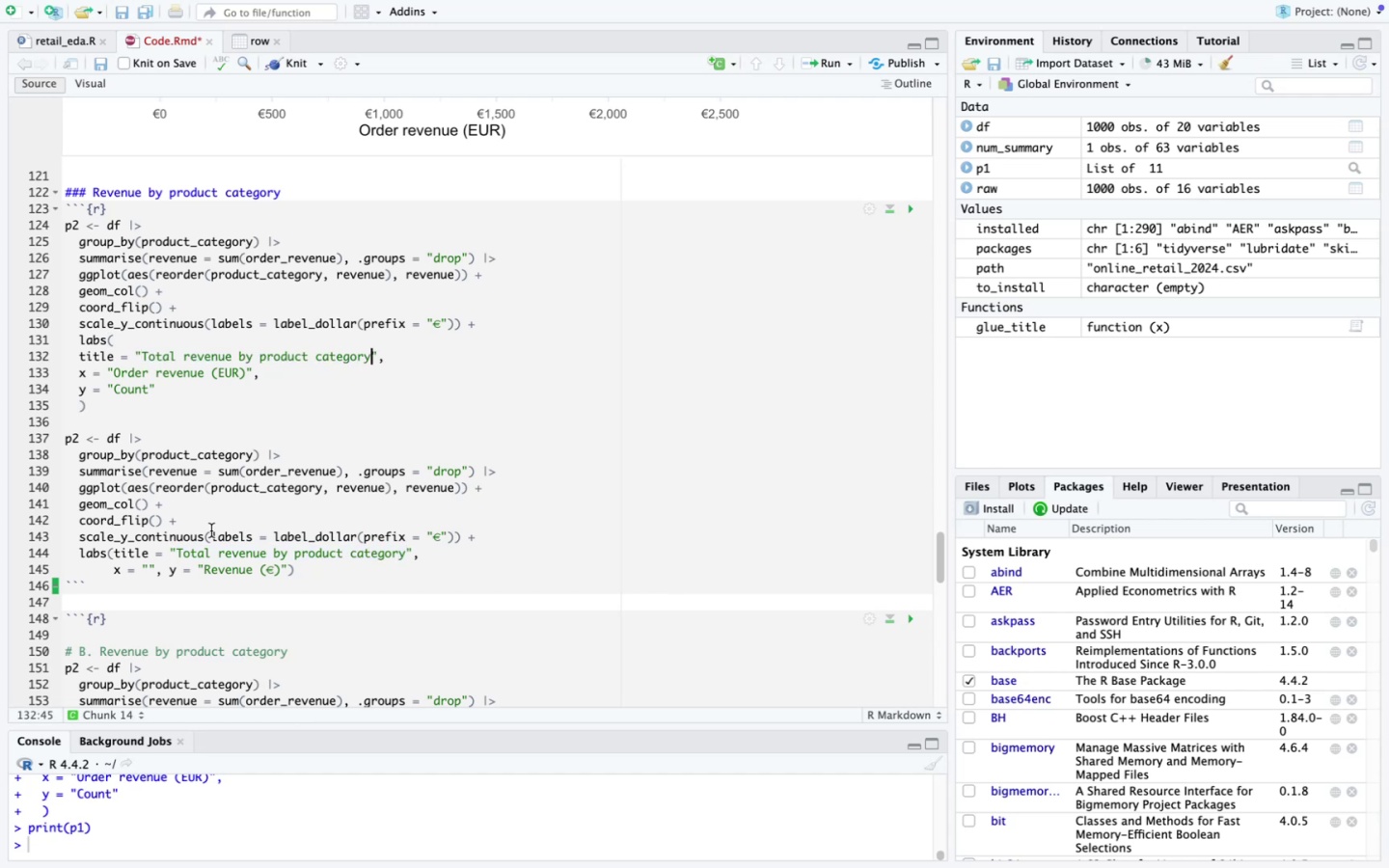 
left_click_drag(start_coordinate=[112, 369], to_coordinate=[248, 368])
 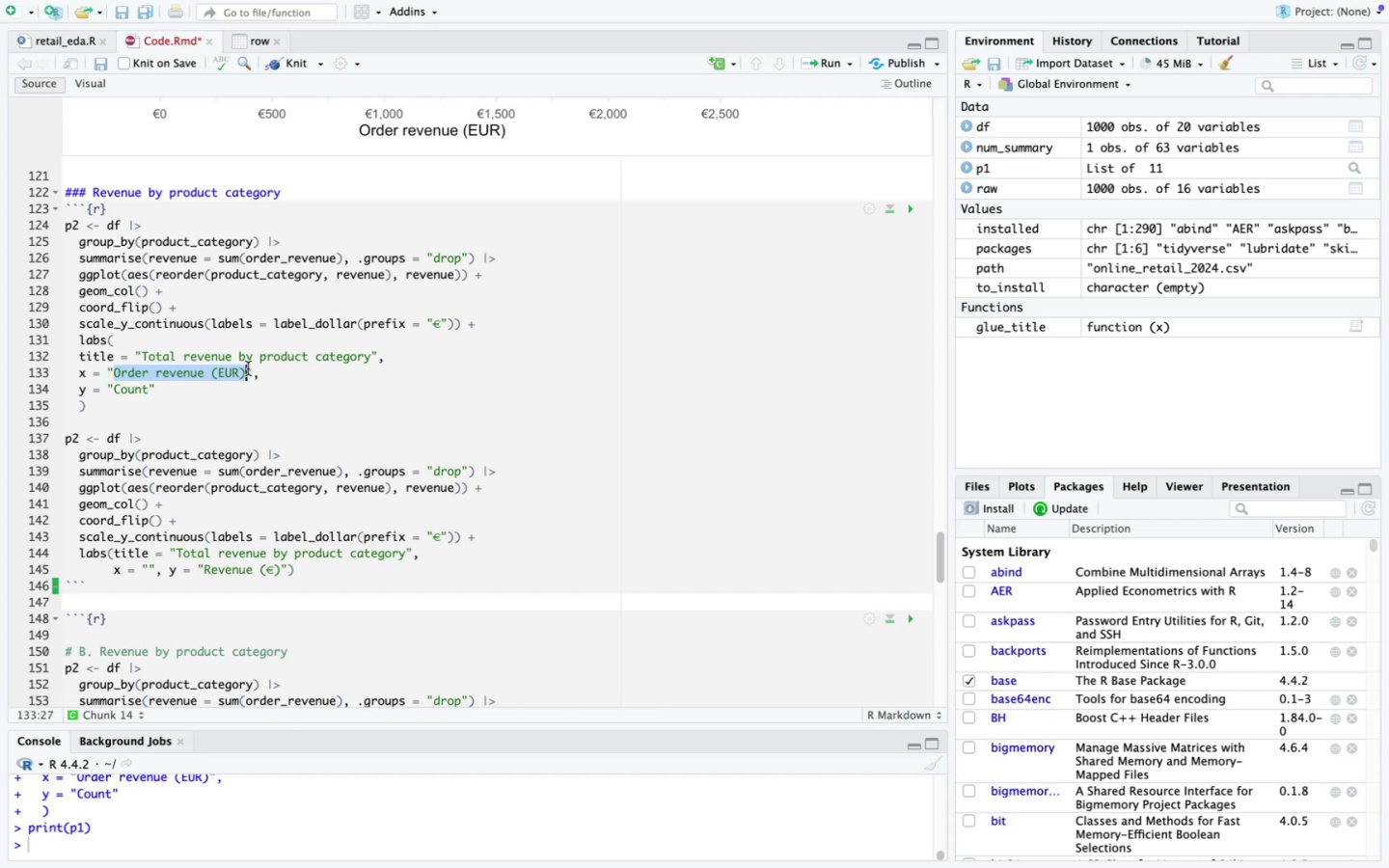 
key(Backspace)
 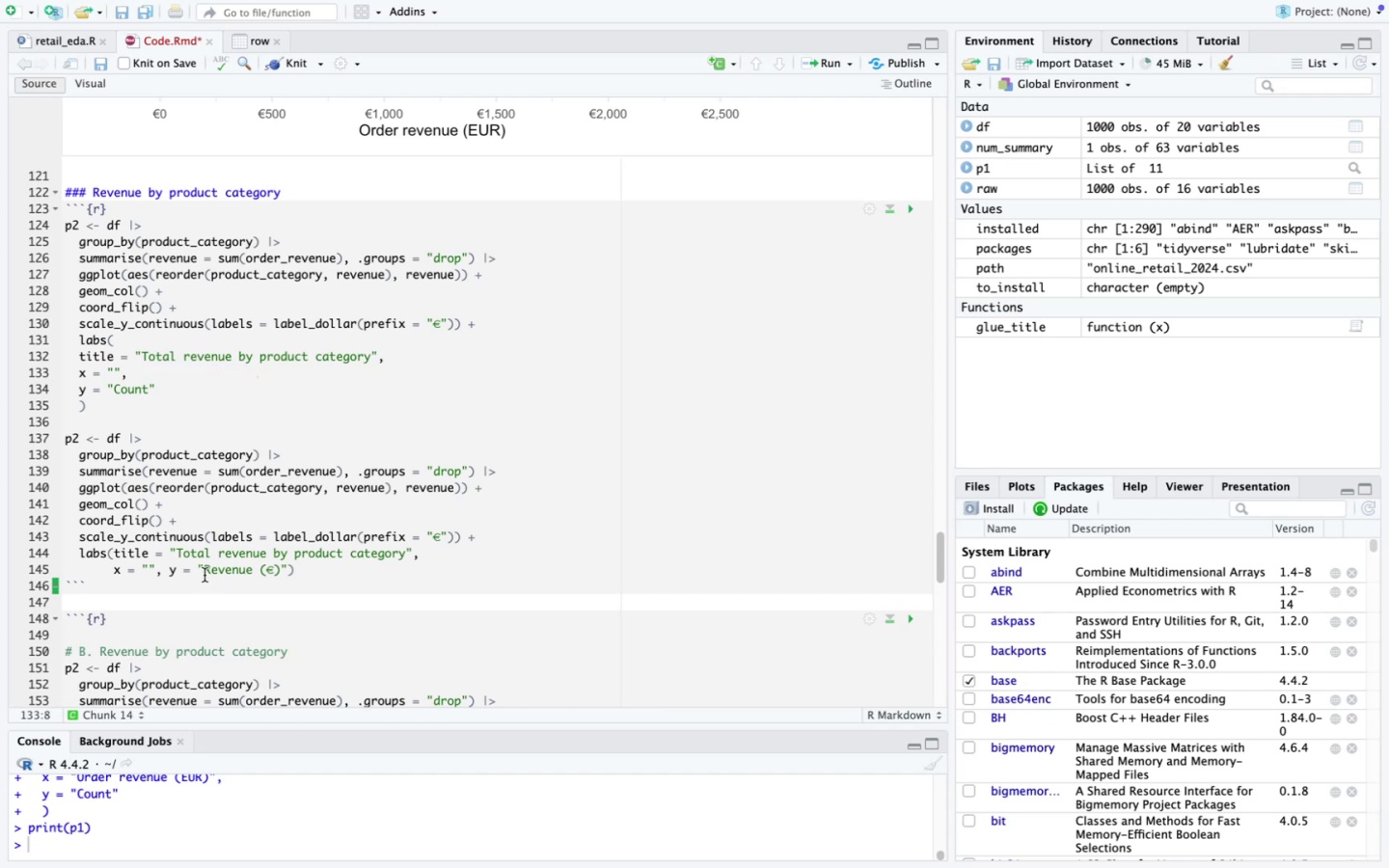 
left_click_drag(start_coordinate=[204, 575], to_coordinate=[284, 575])
 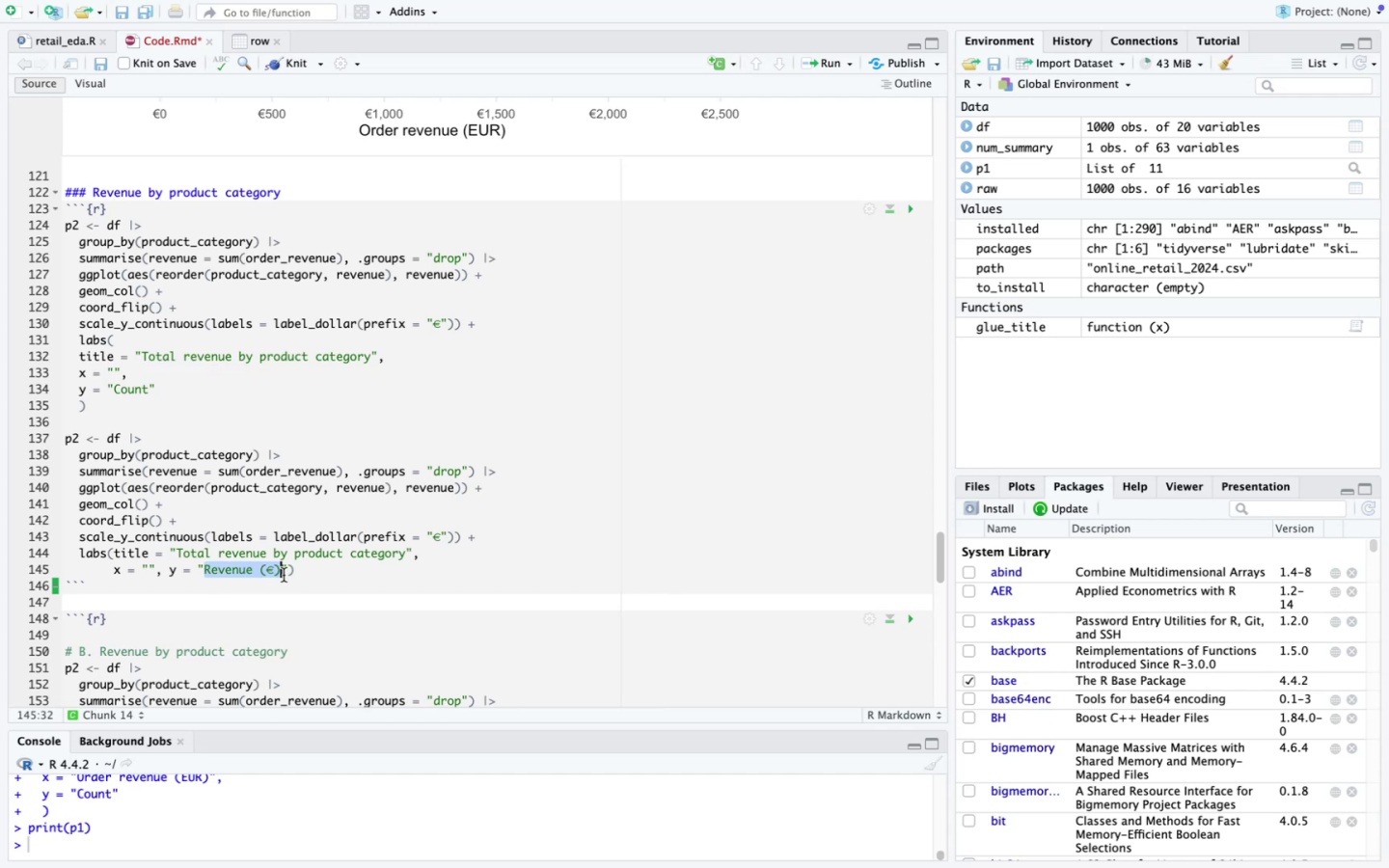 
key(Meta+C)
 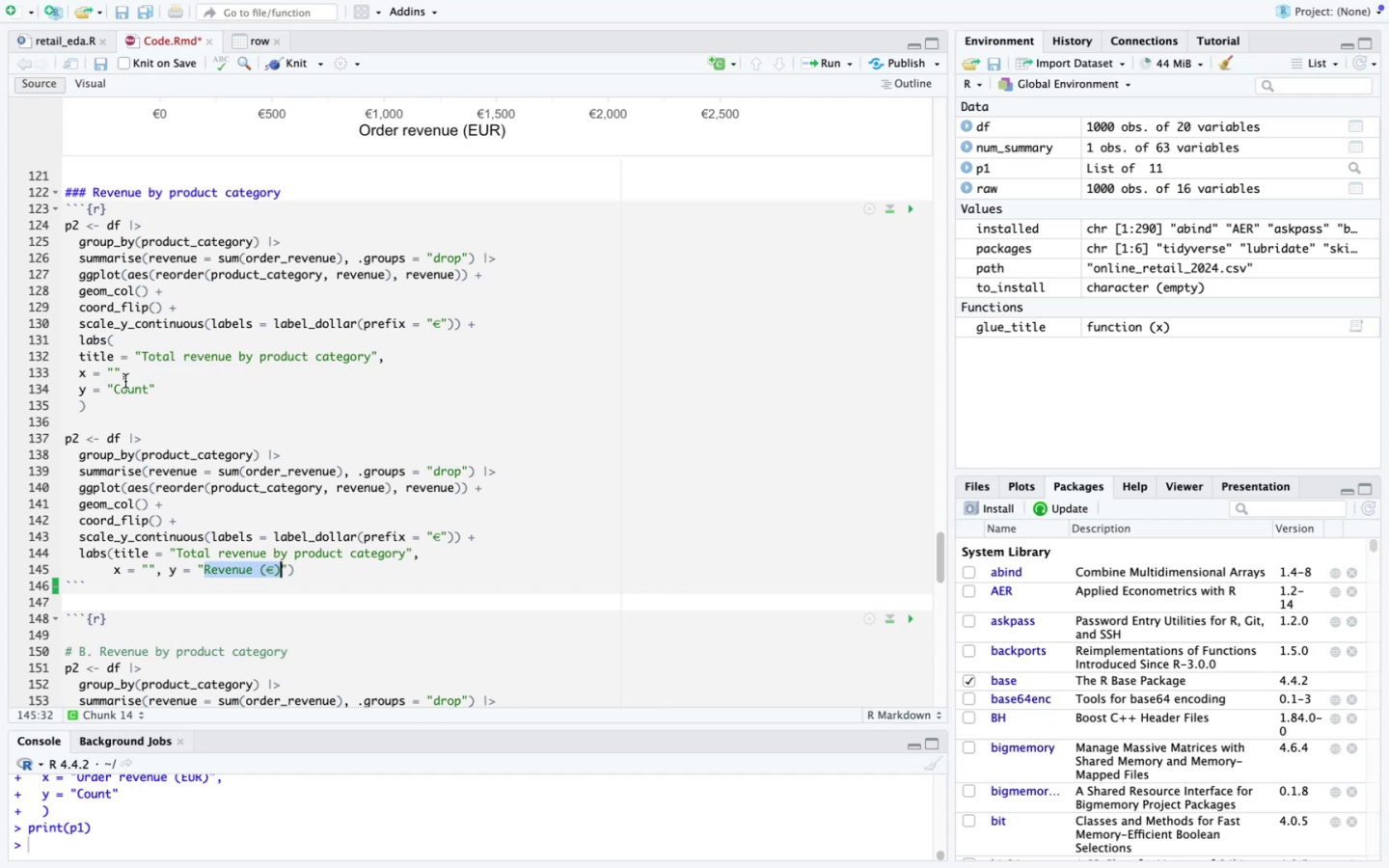 
double_click([126, 392])
 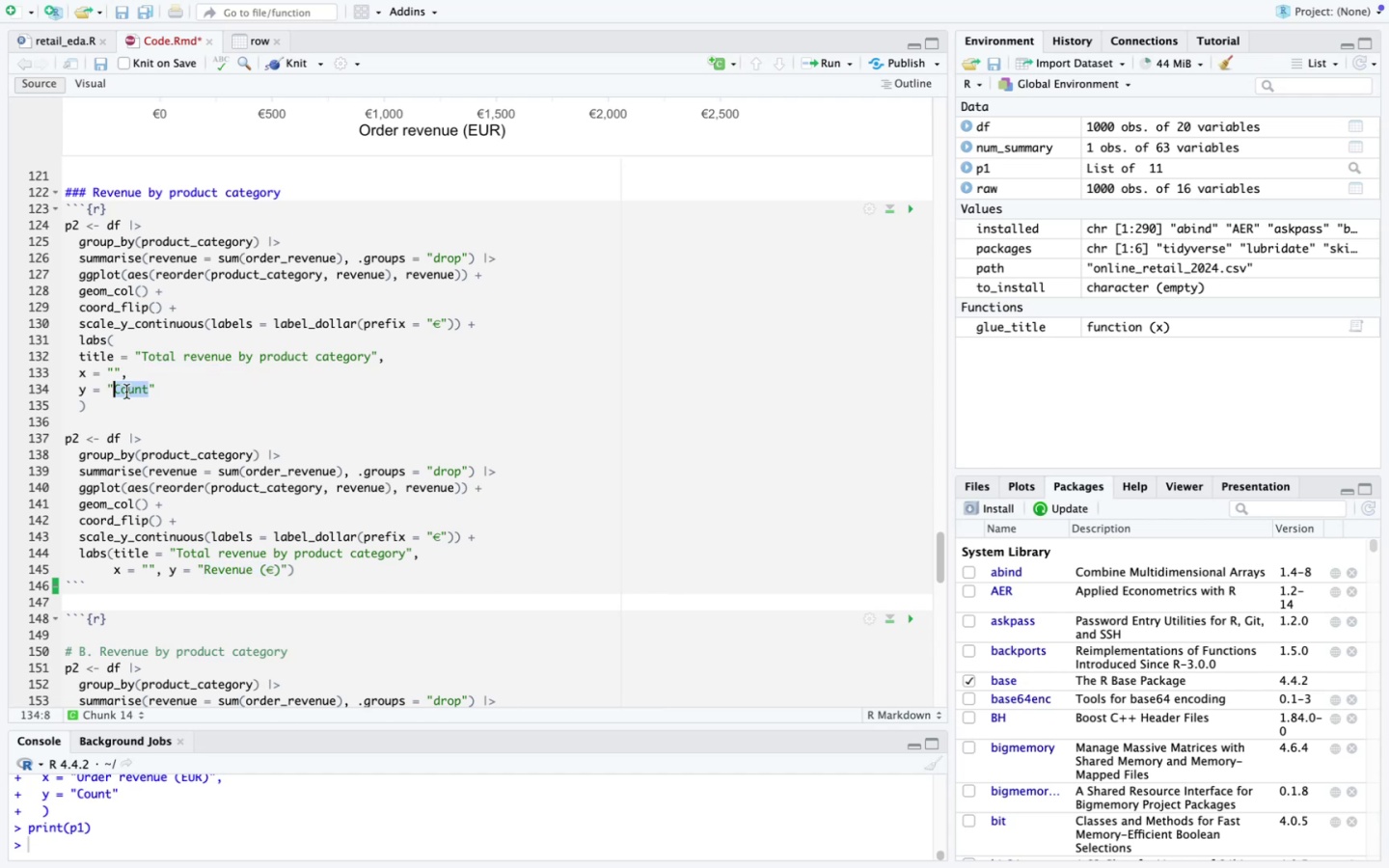 
hold_key(key=CommandLeft, duration=0.51)
 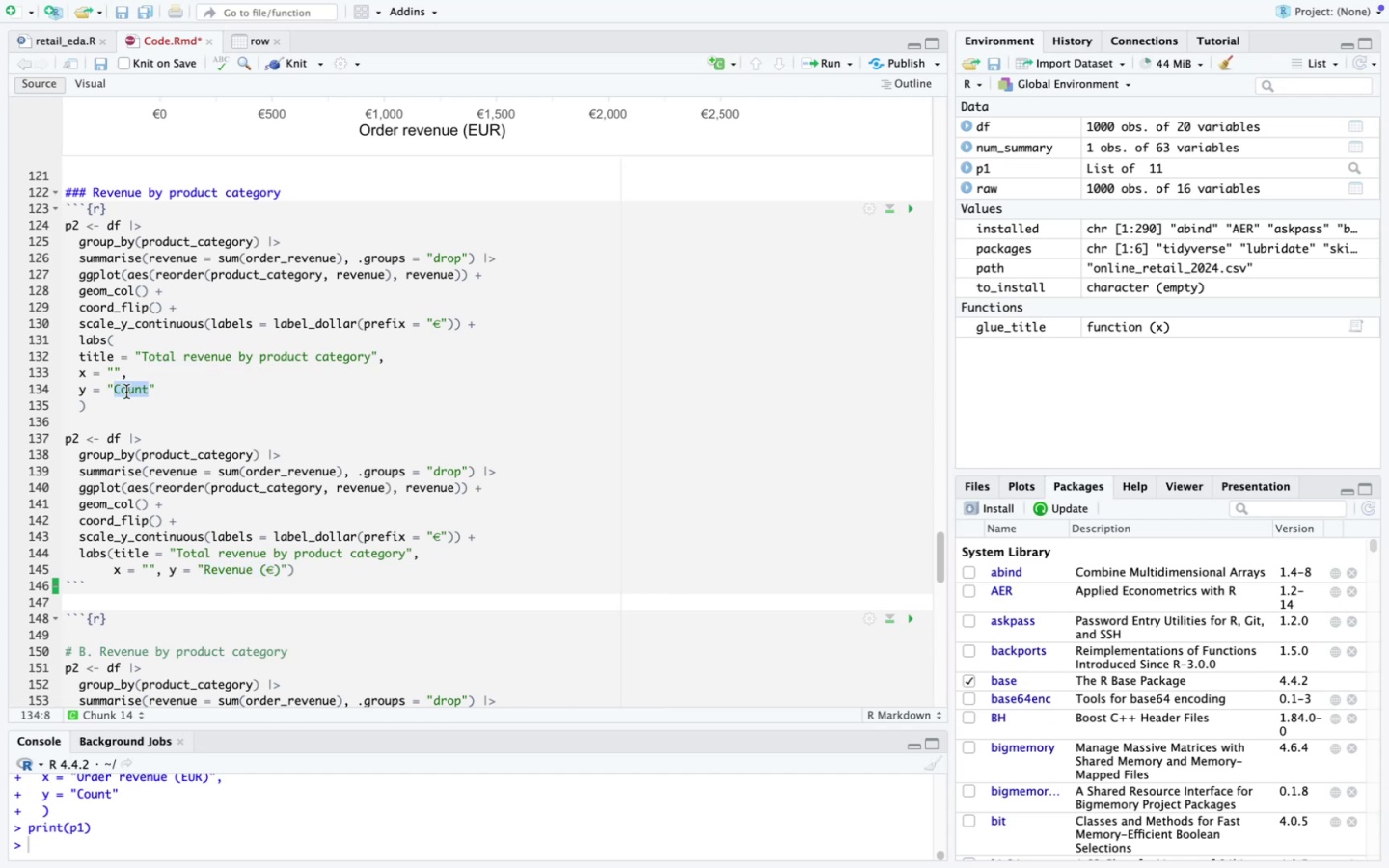 
key(Meta+V)
 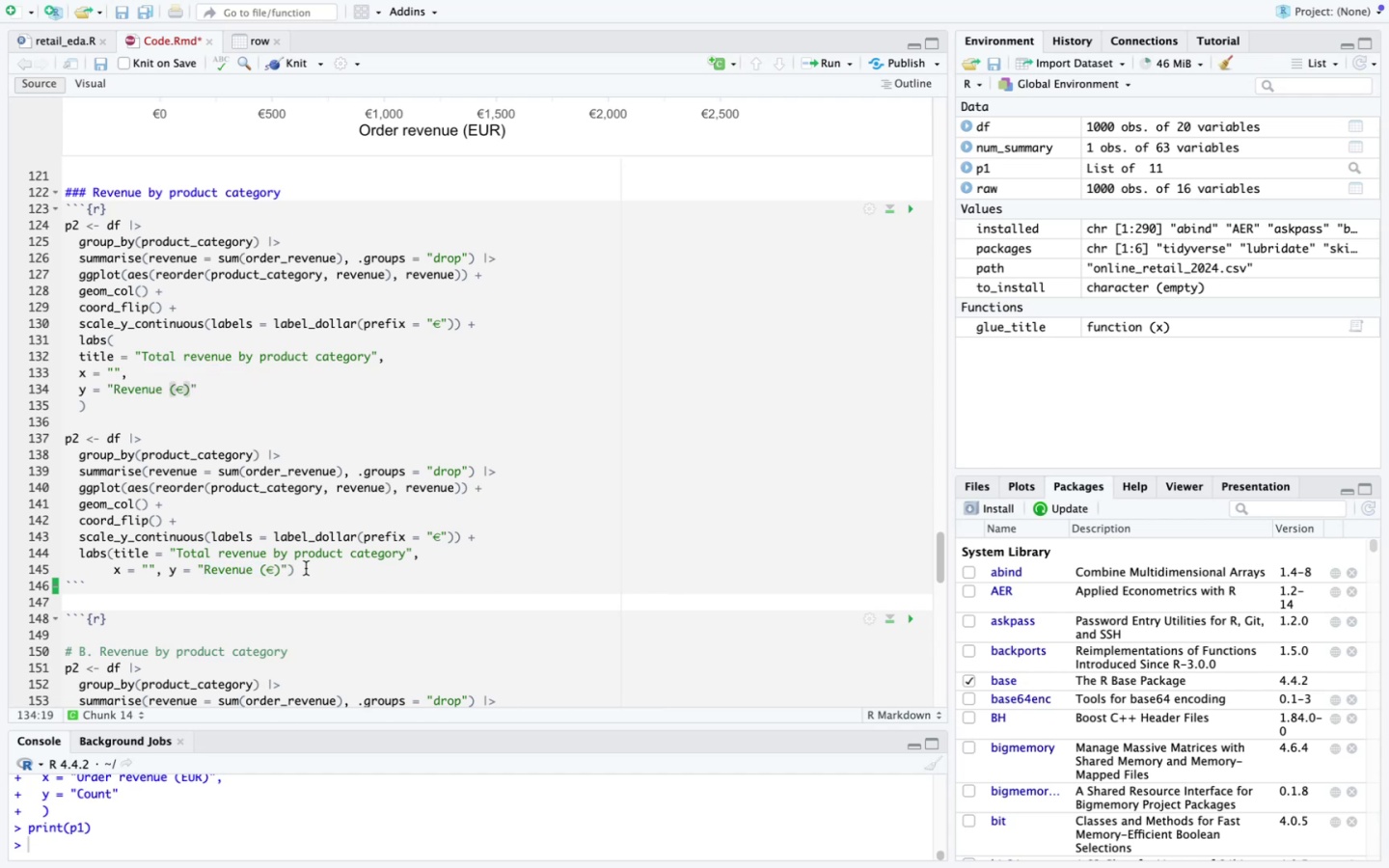 
left_click_drag(start_coordinate=[308, 569], to_coordinate=[60, 435])
 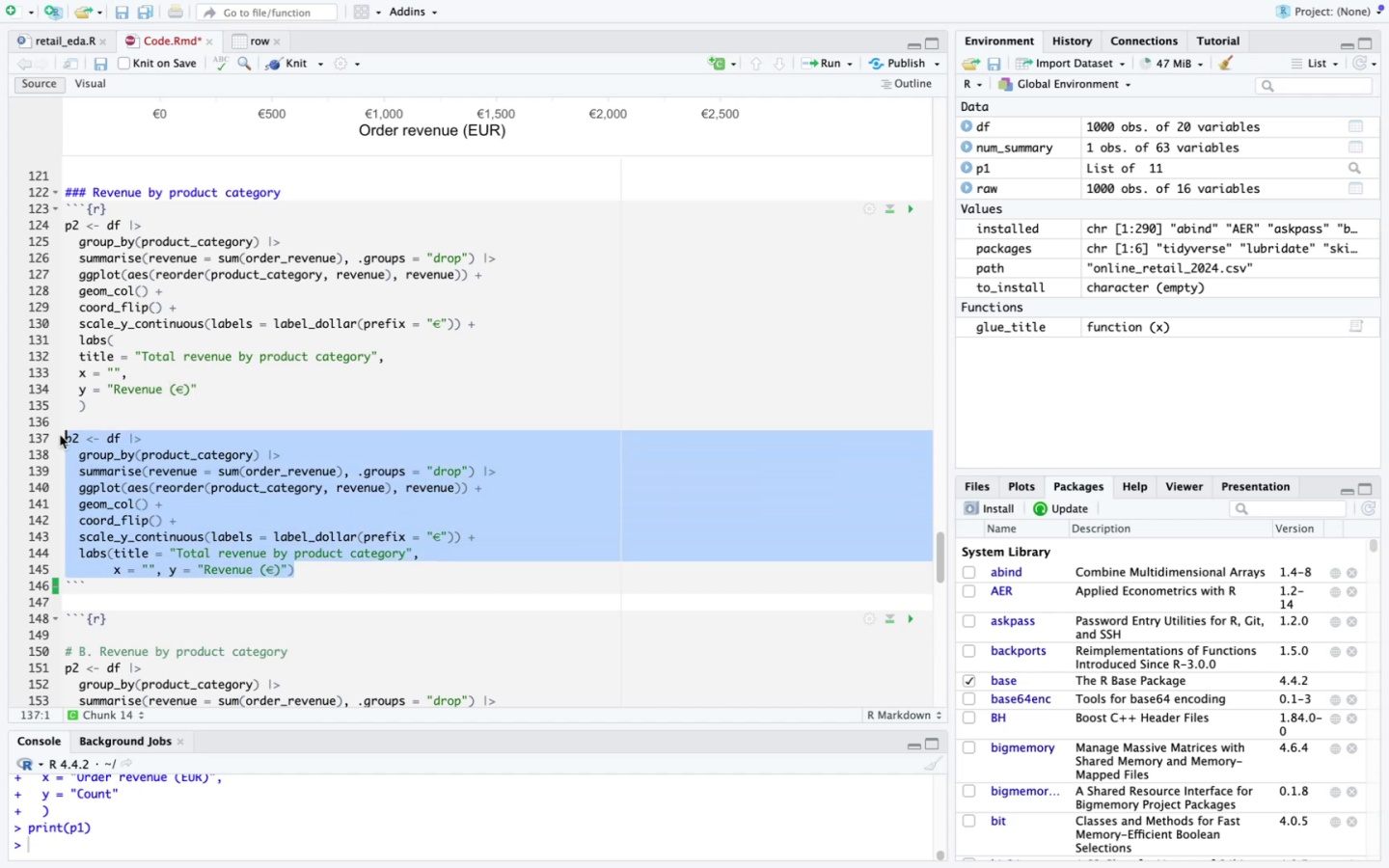 
key(Meta+C)
 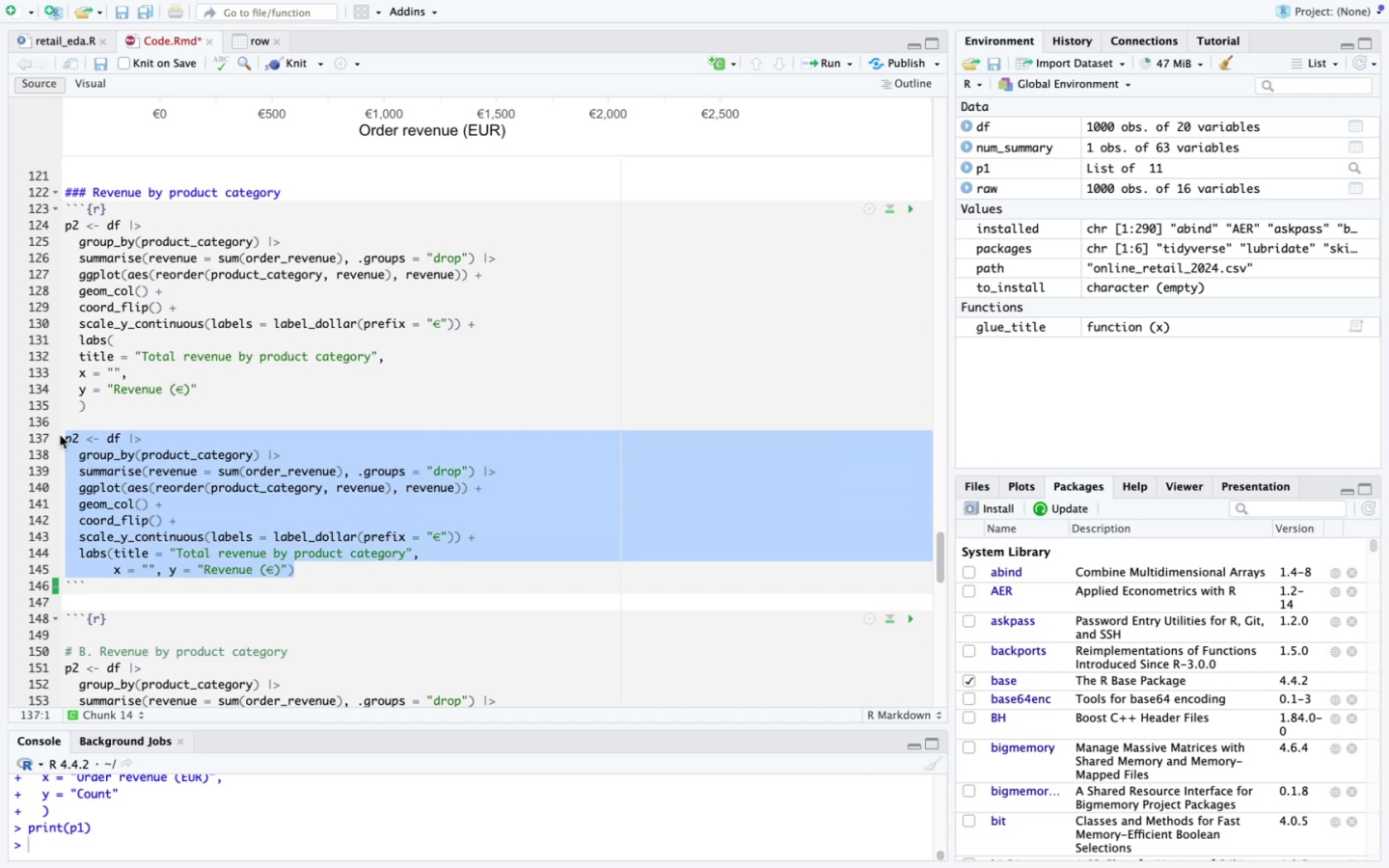 
key(Backspace)
key(Backspace)
type(pr)
key(Backspace)
key(Backspace)
key(Backspace)
type(print(p2)
 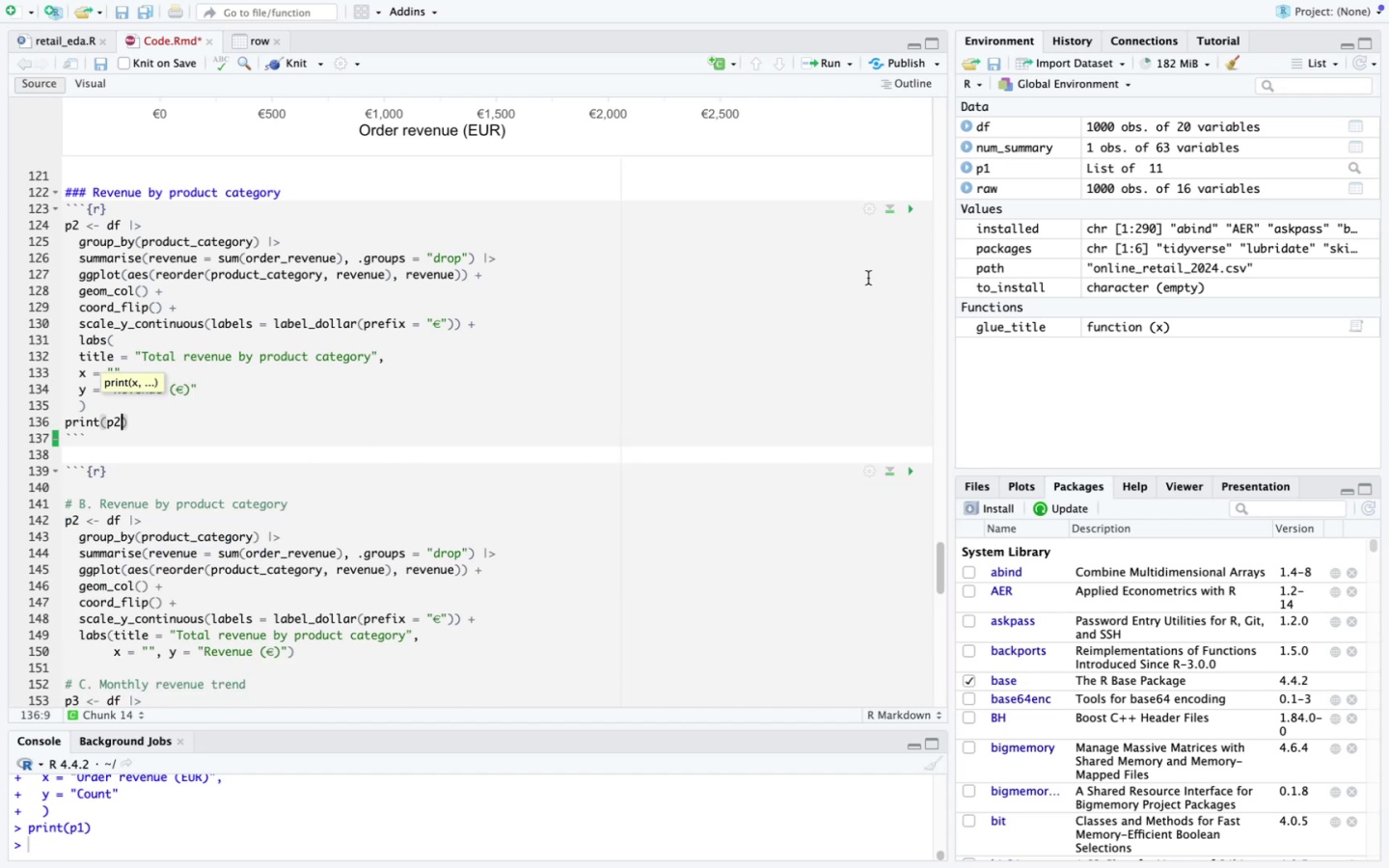 
left_click([907, 211])
 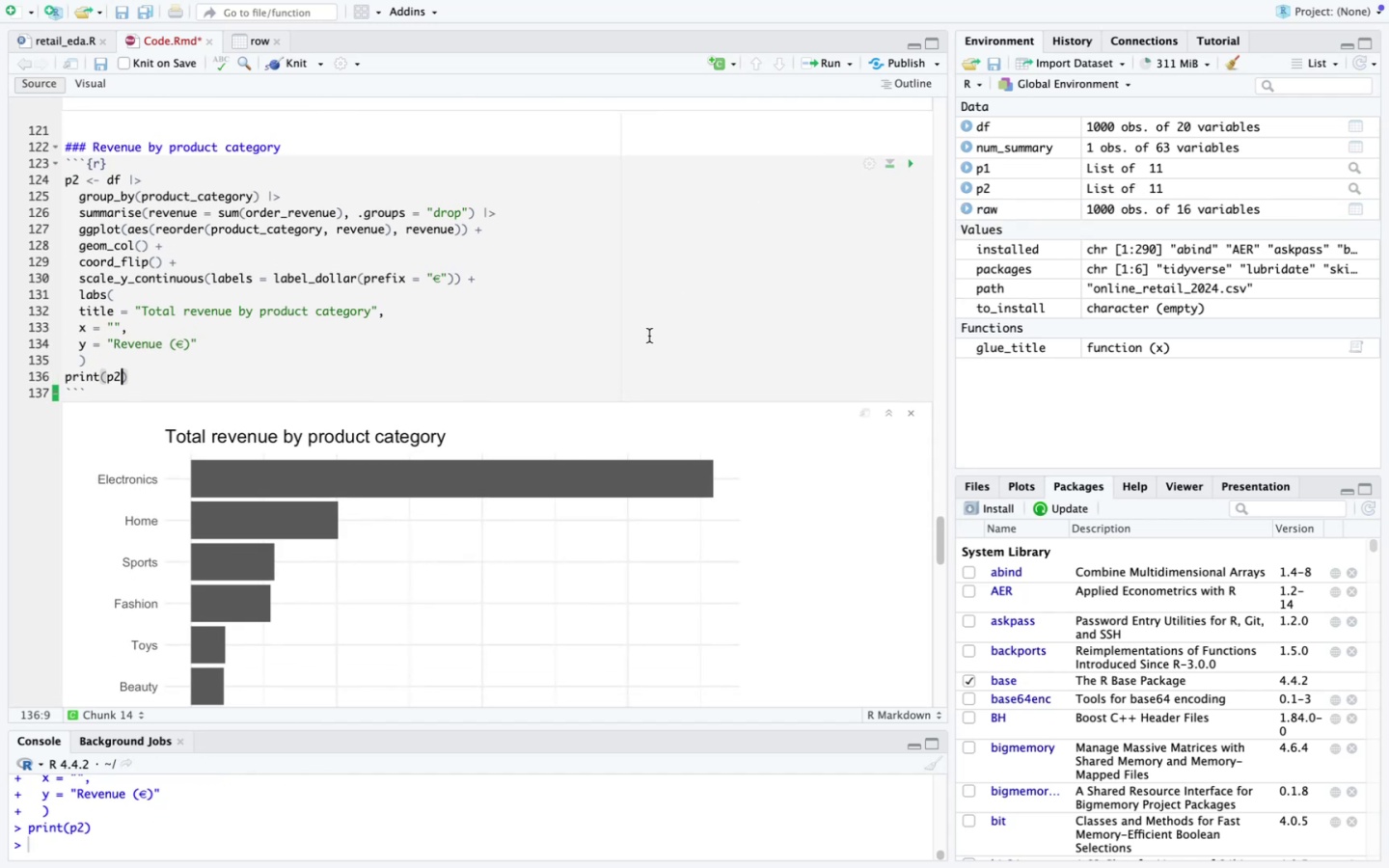 
scroll: coordinate [649, 336], scroll_direction: down, amount: 53.0
 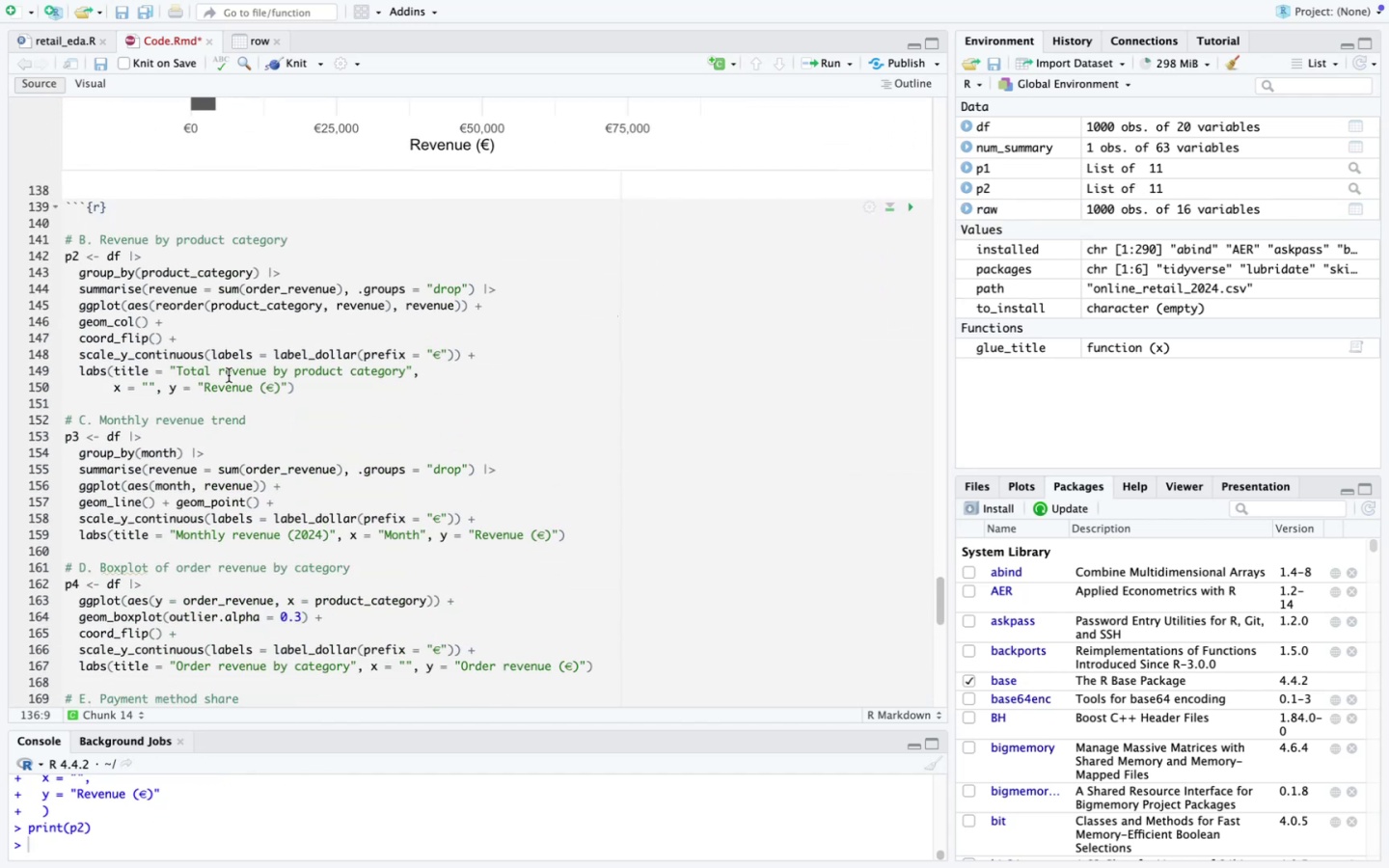 
left_click_drag(start_coordinate=[313, 390], to_coordinate=[51, 218])
 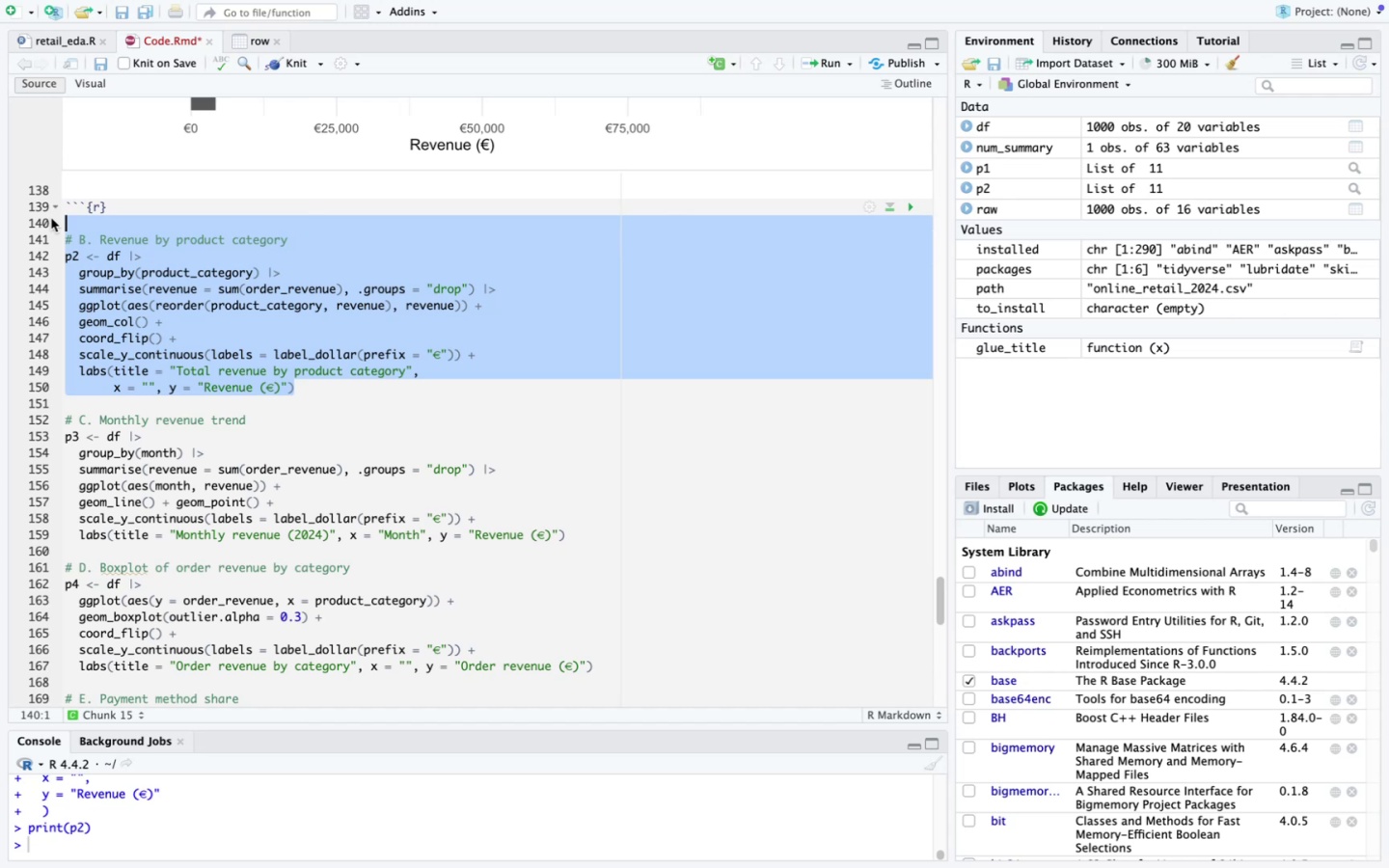 
key(Backspace)
 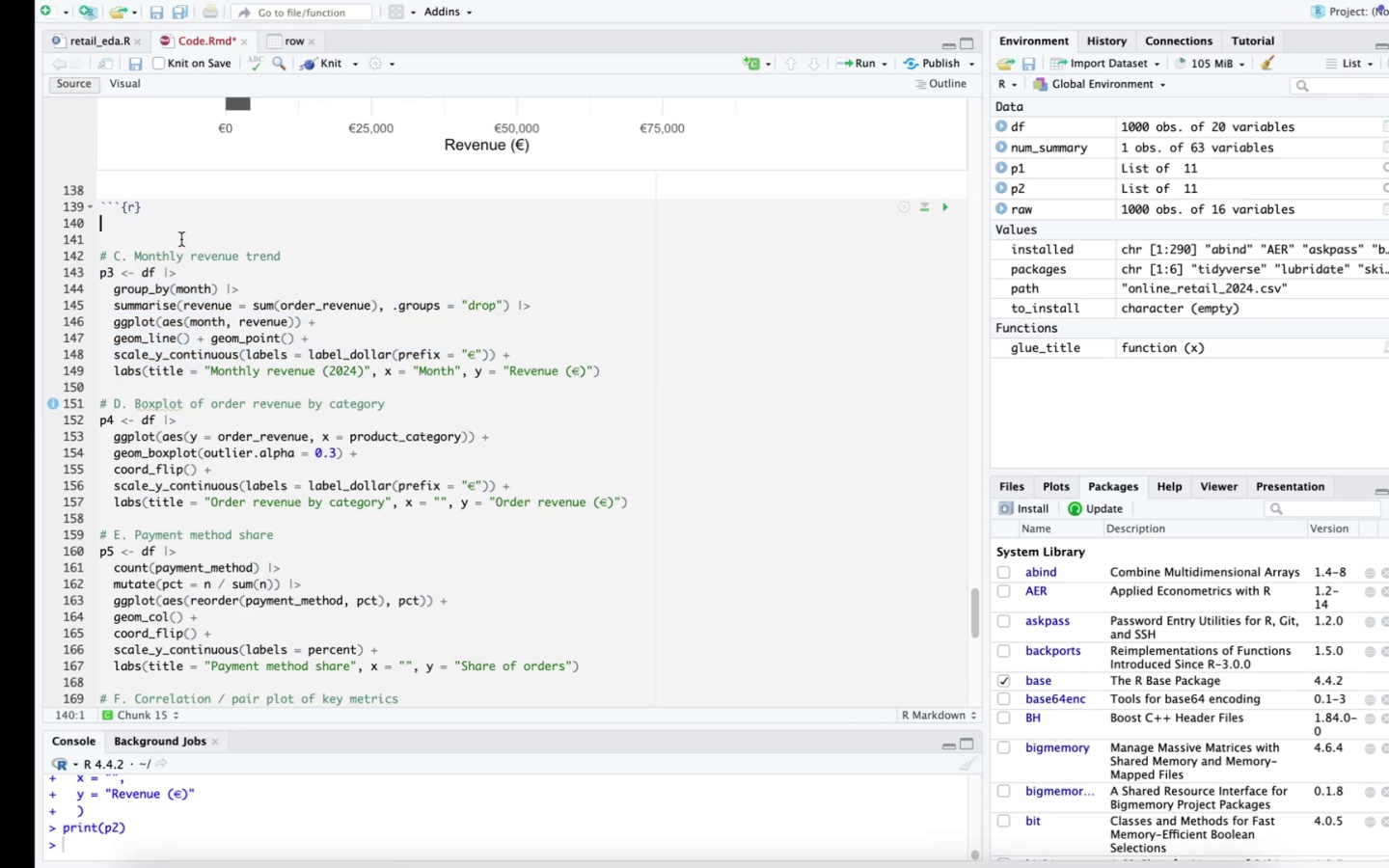 
scroll: coordinate [181, 239], scroll_direction: up, amount: 119.0
 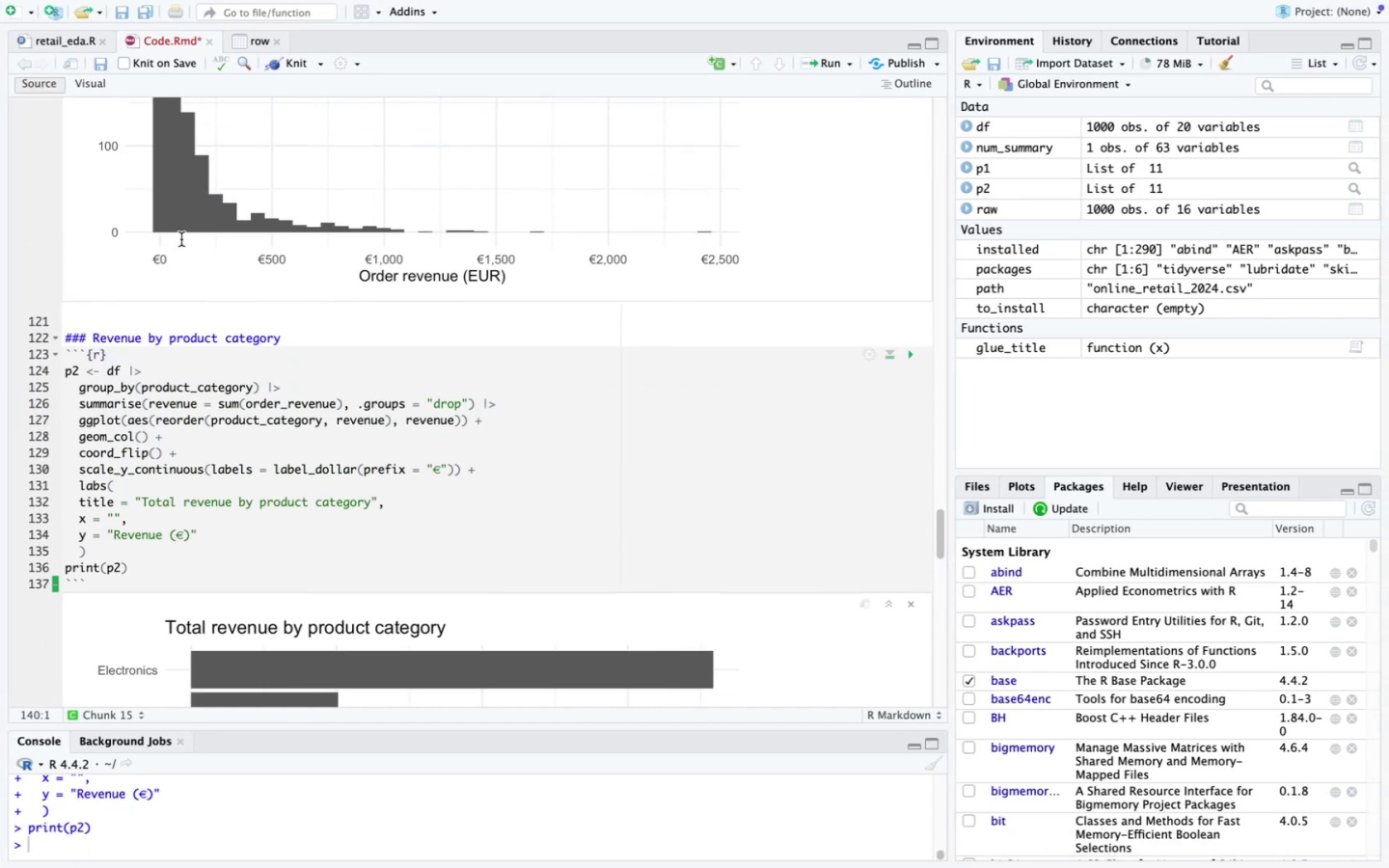 
scroll: coordinate [181, 239], scroll_direction: down, amount: 54.0
 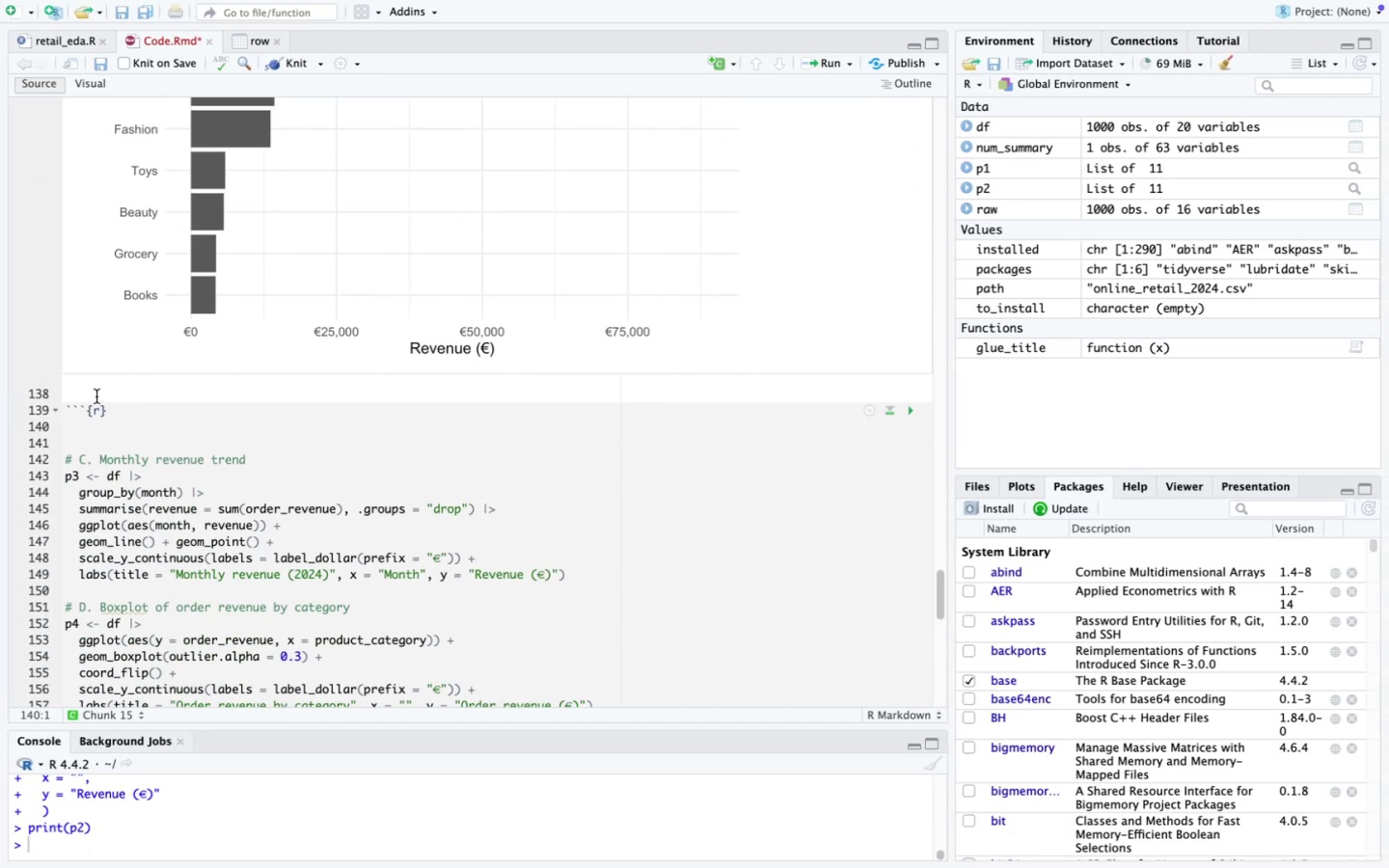 
left_click([95, 397])
 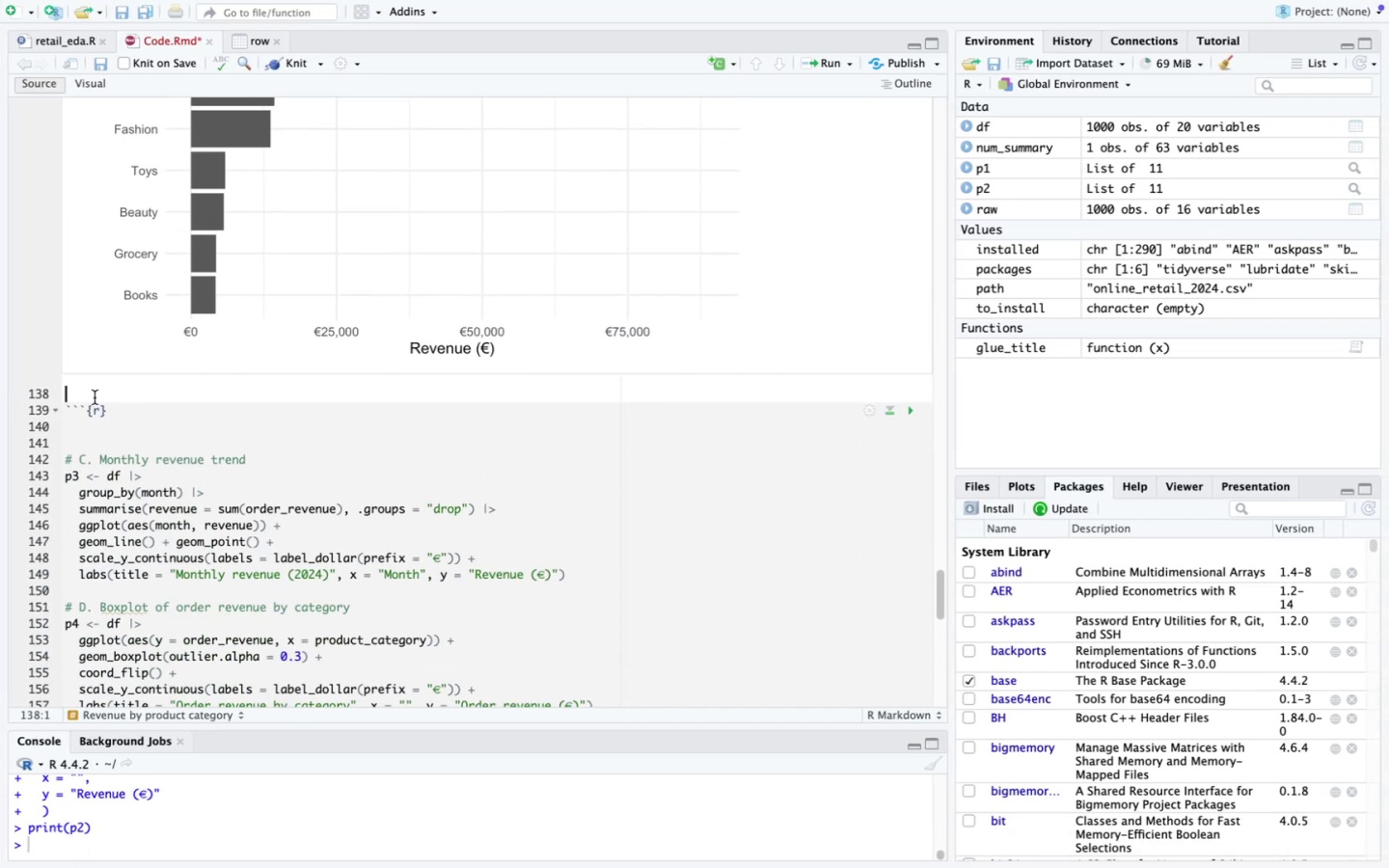 
key(Enter)
 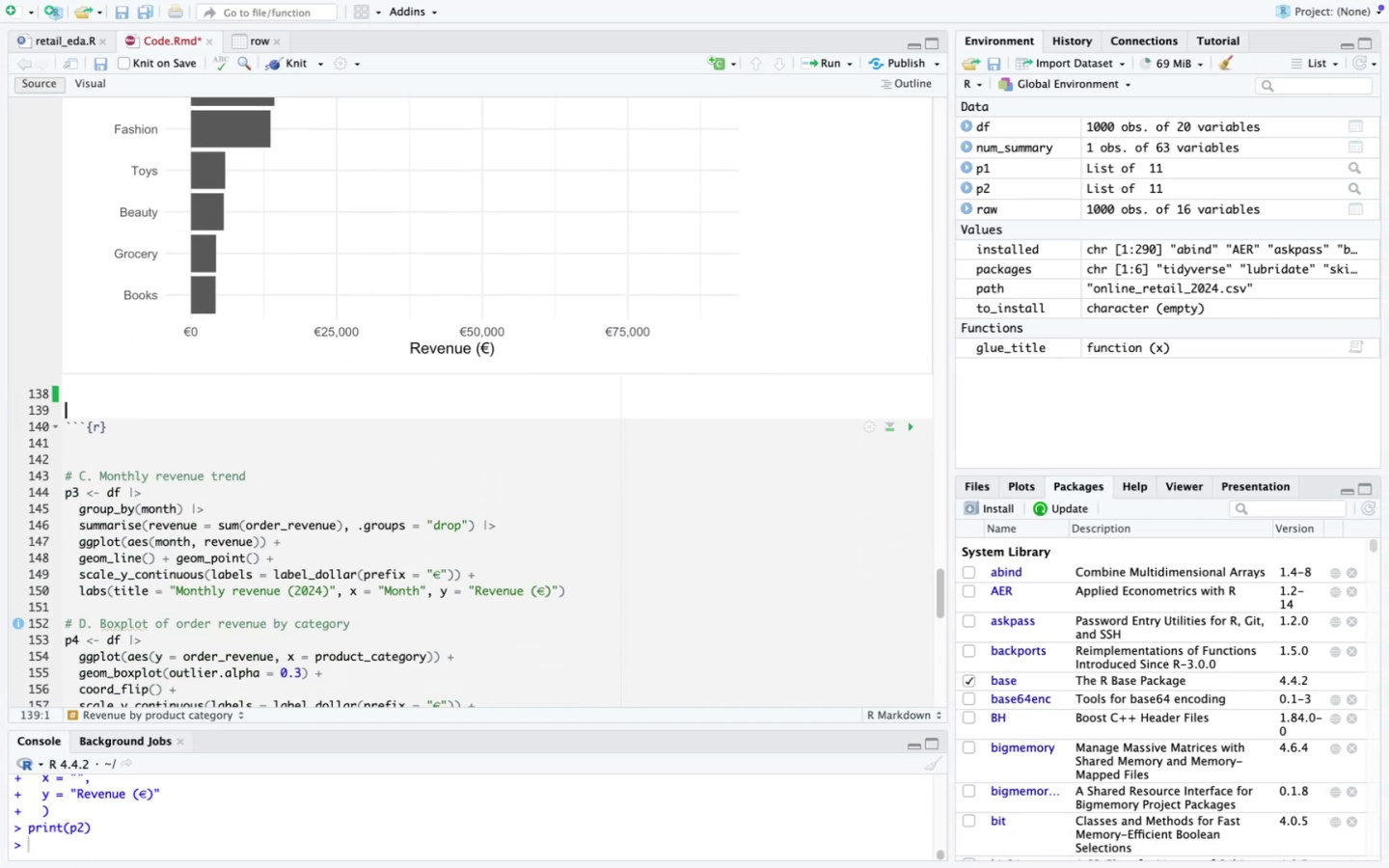 
type(### Monrth)
key(Backspace)
key(Backspace)
key(Backspace)
type(thly Recenue )
key(Backspace)
key(Backspace)
key(Backspace)
key(Backspace)
key(Backspace)
key(Backspace)
type(venue Trend)
key(Backspace)
type(pd )
key(Backspace)
key(Backspace)
type(3 <- df )
 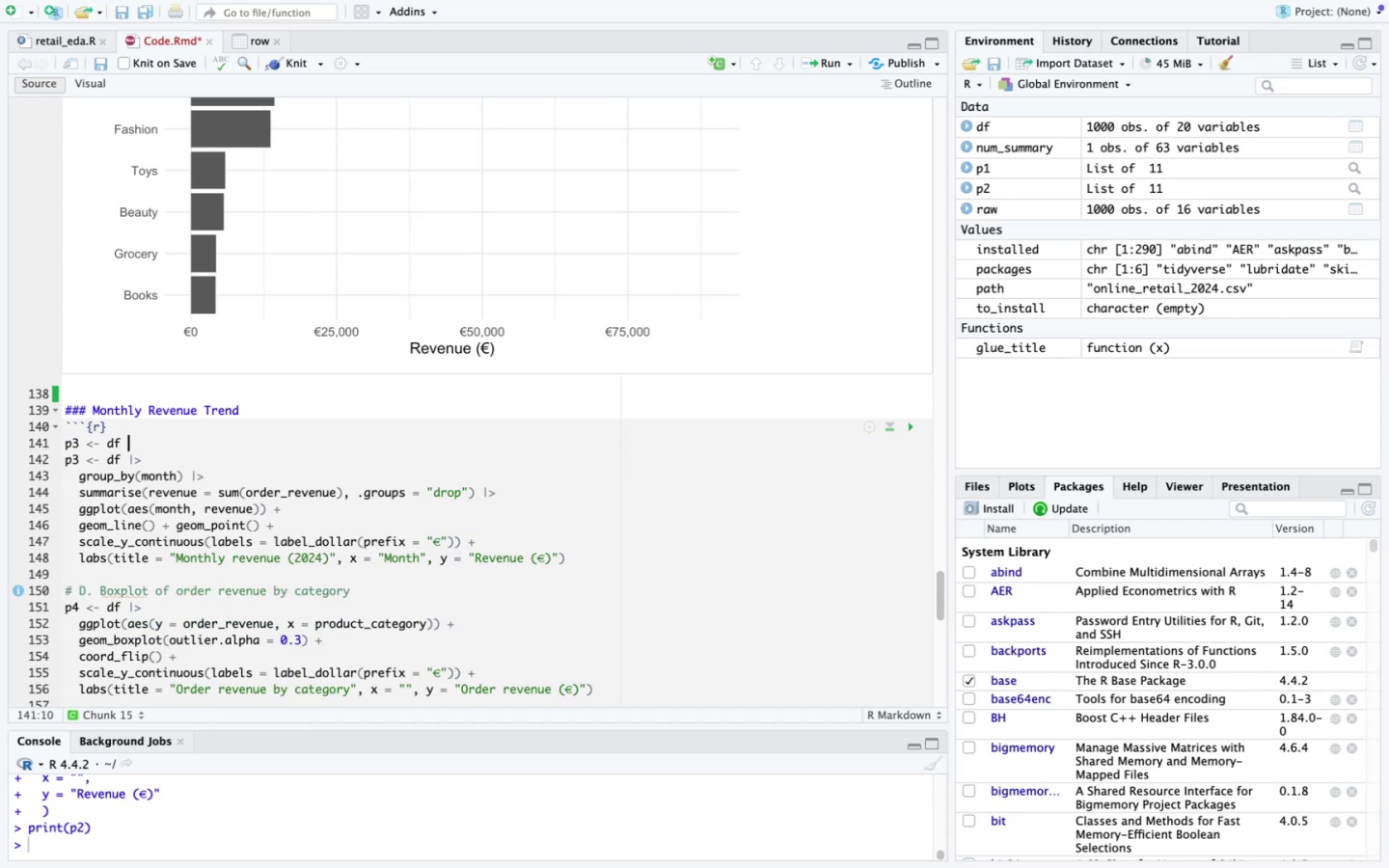 
 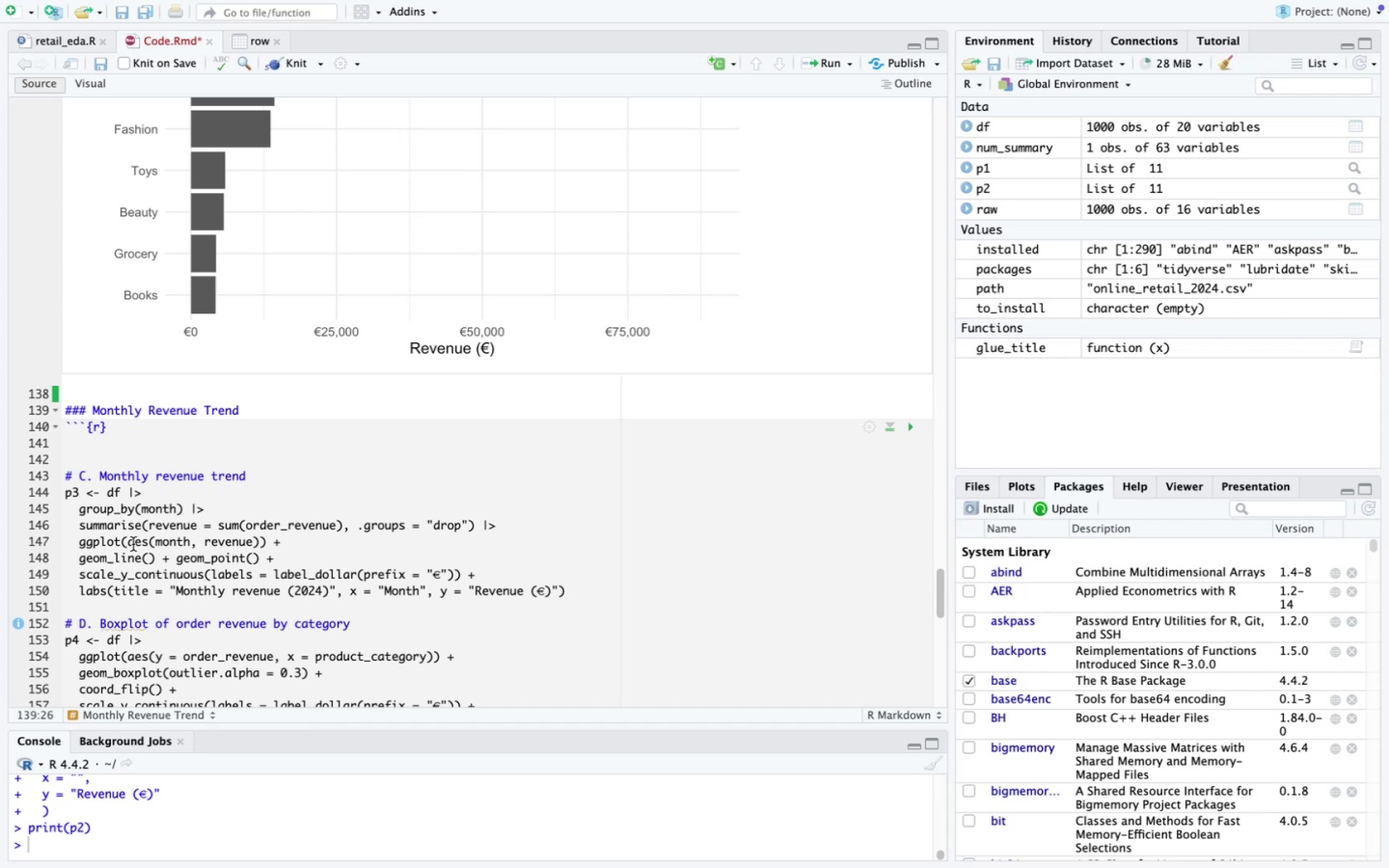 
left_click_drag(start_coordinate=[258, 475], to_coordinate=[40, 447])
 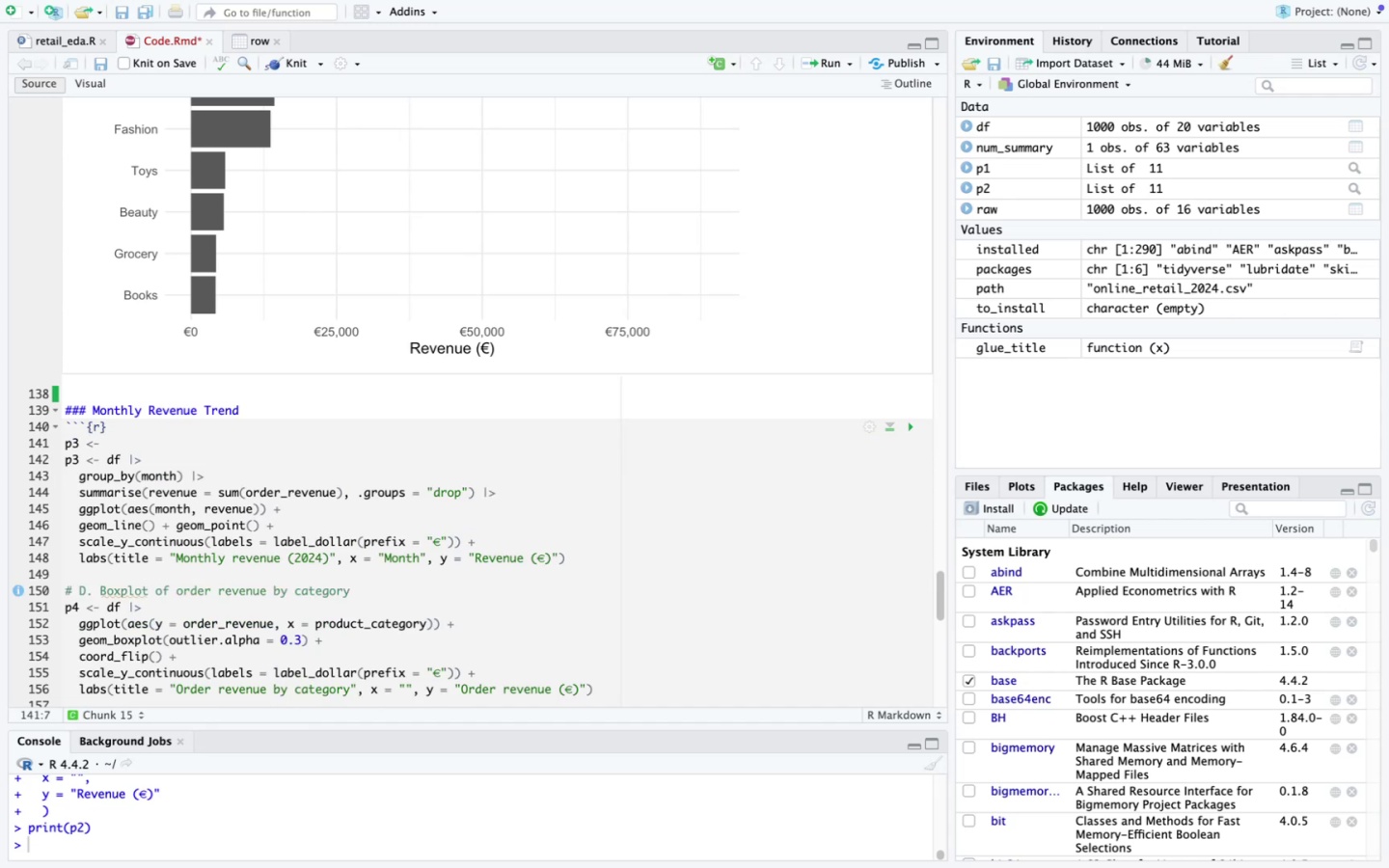 
key(ArrowDown)
 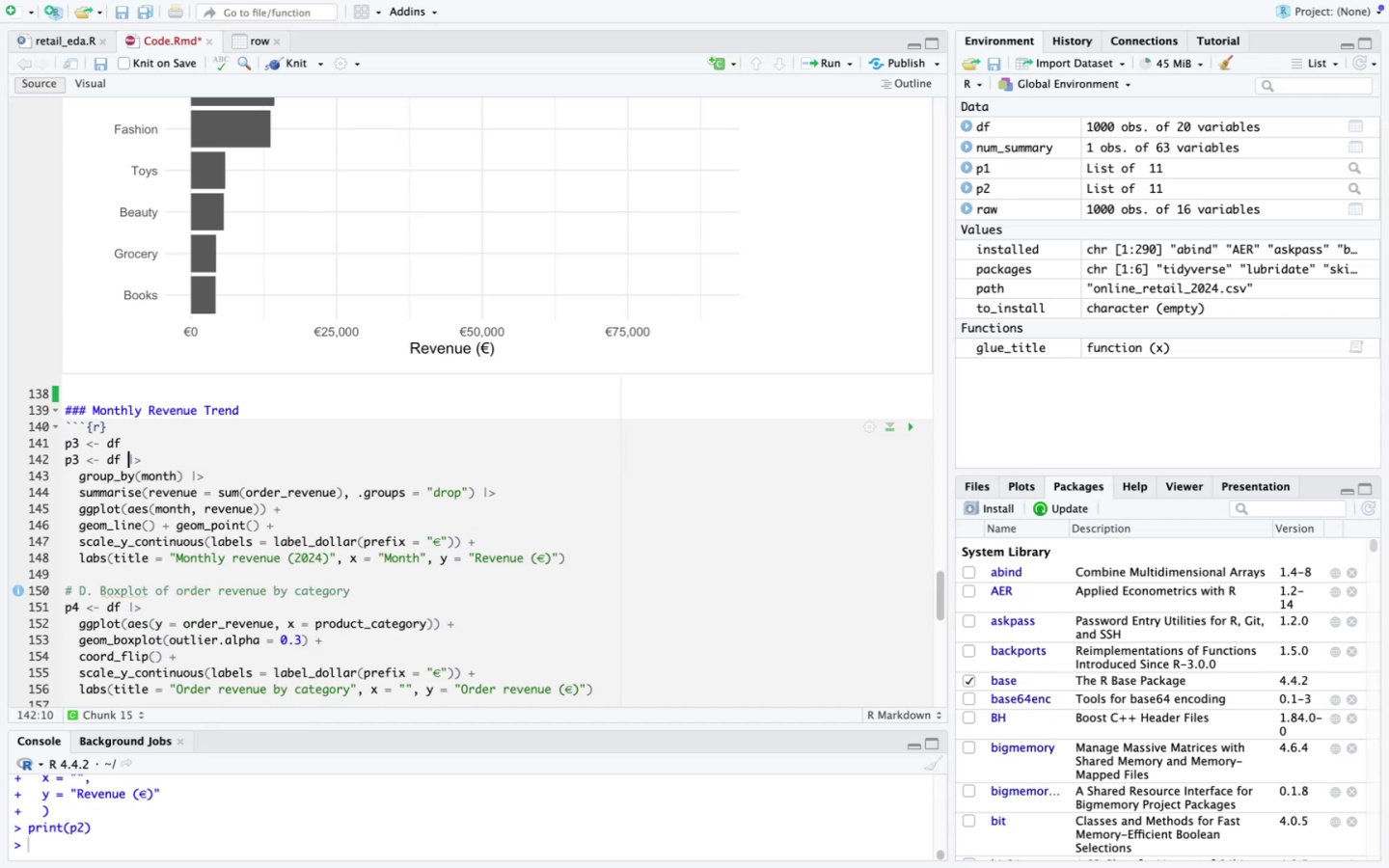 
key(Shift+ArrowRight)
 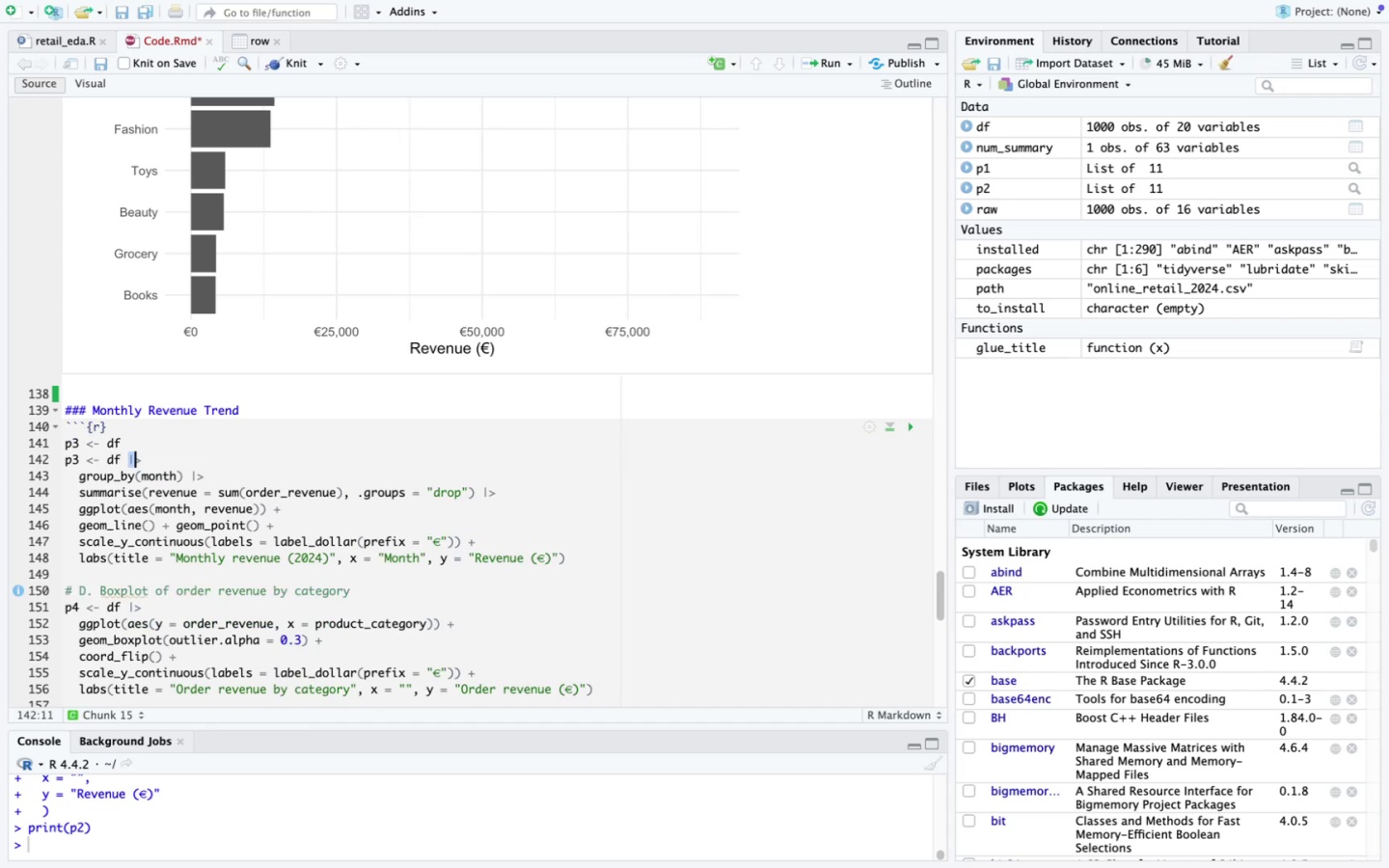 
key(Shift+ArrowRight)
 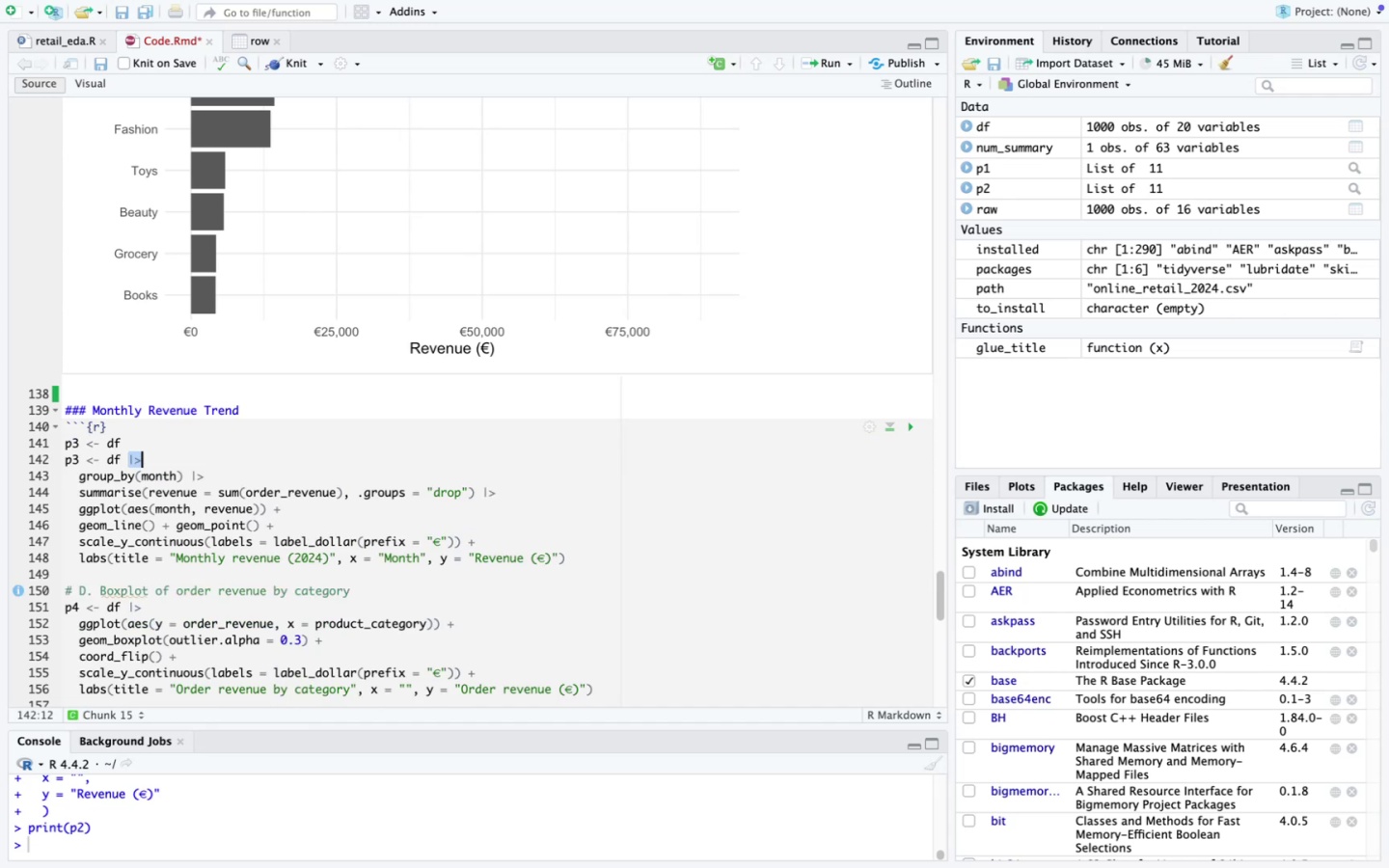 
key(Meta+C)
 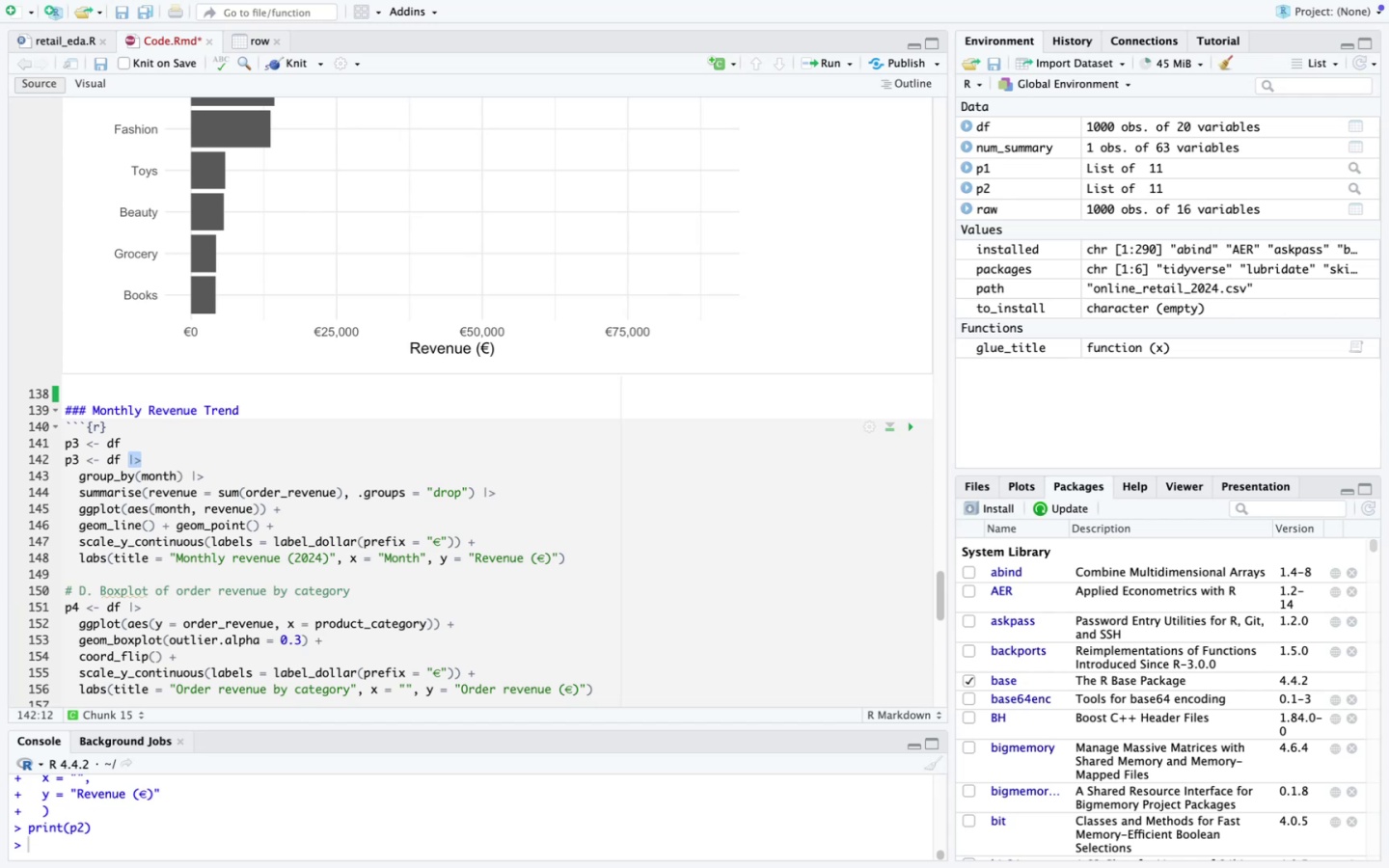 
key(ArrowUp)
 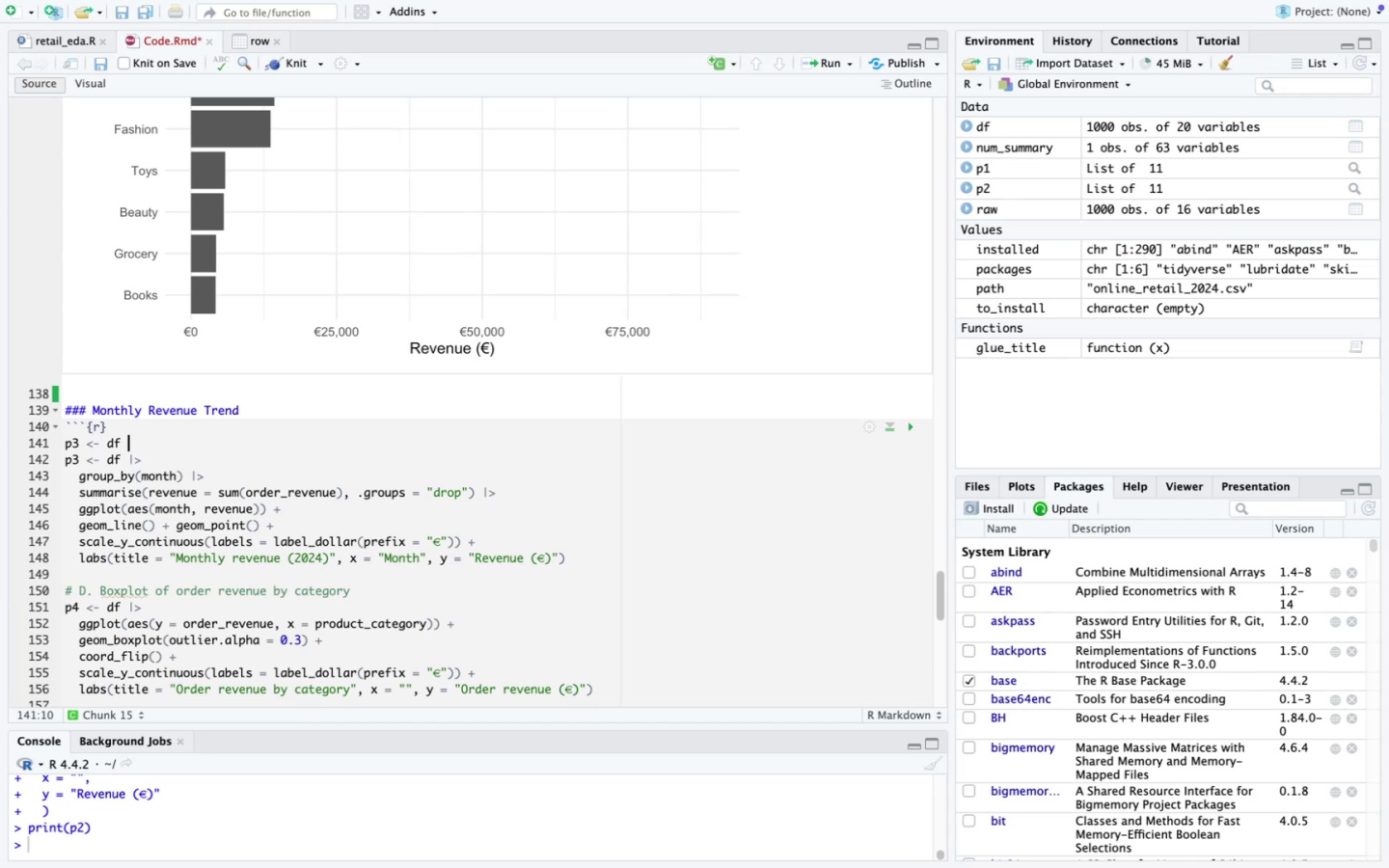 
key(Meta+V)
 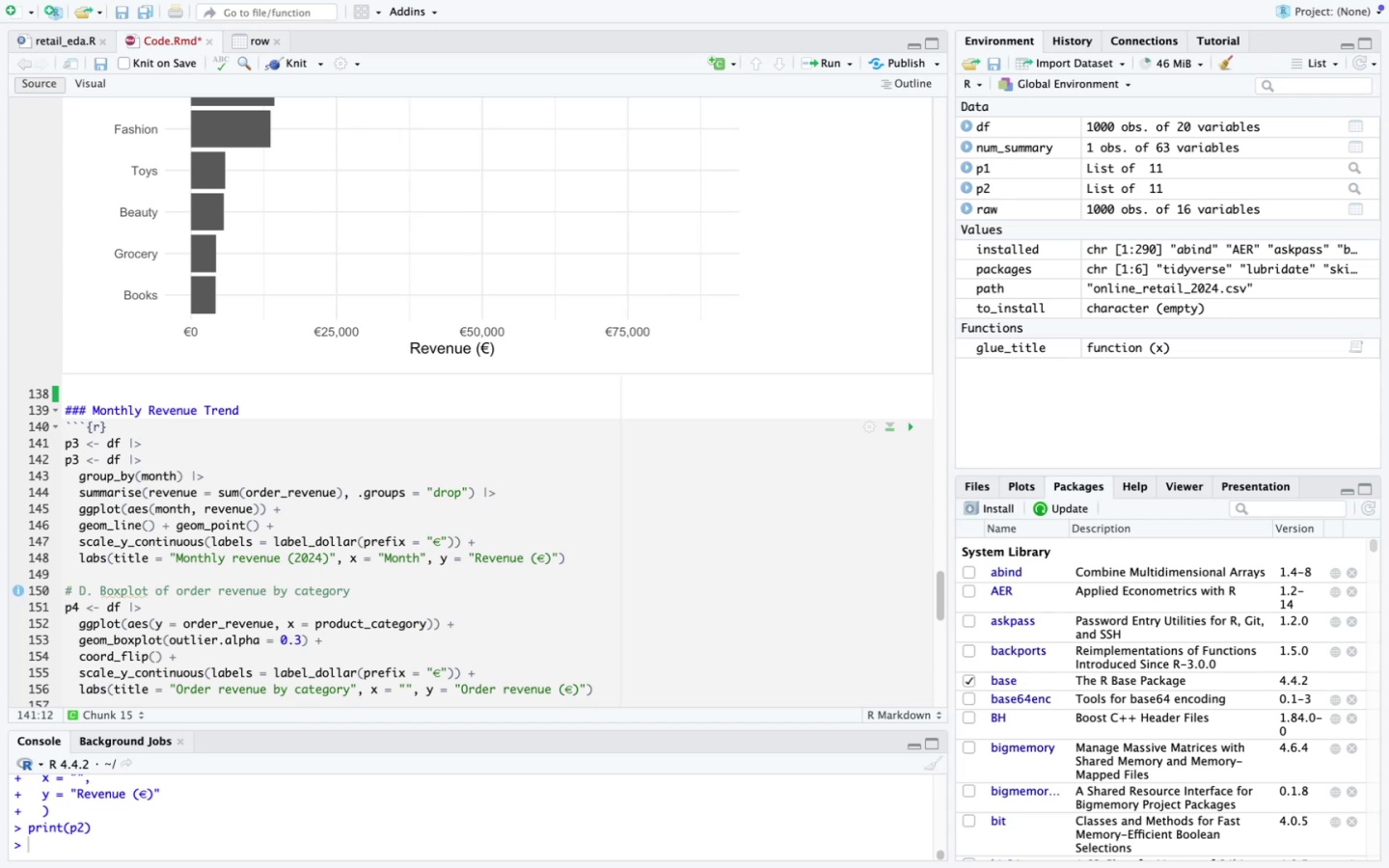 
key(Enter)
 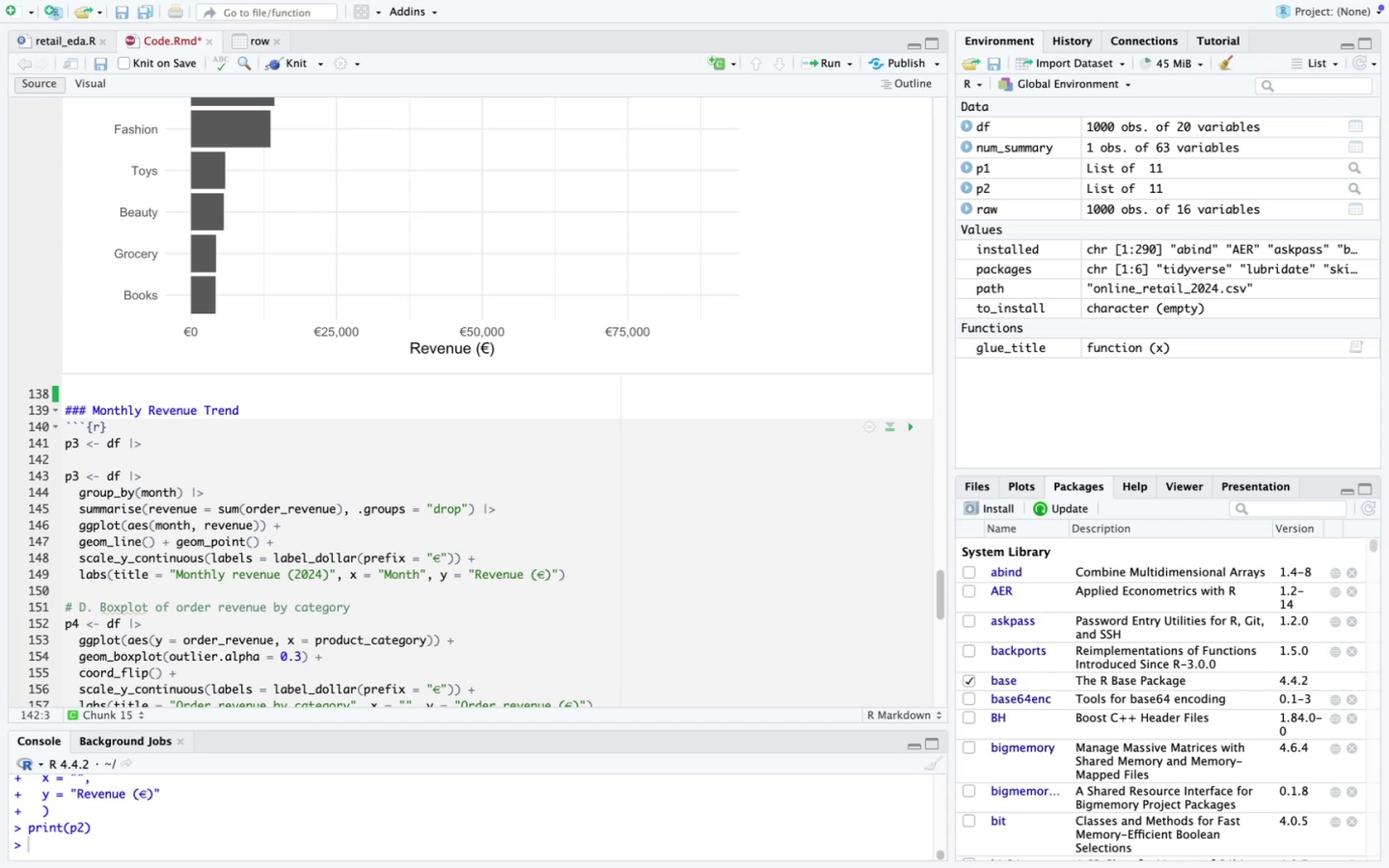 
type(group_by(month)
 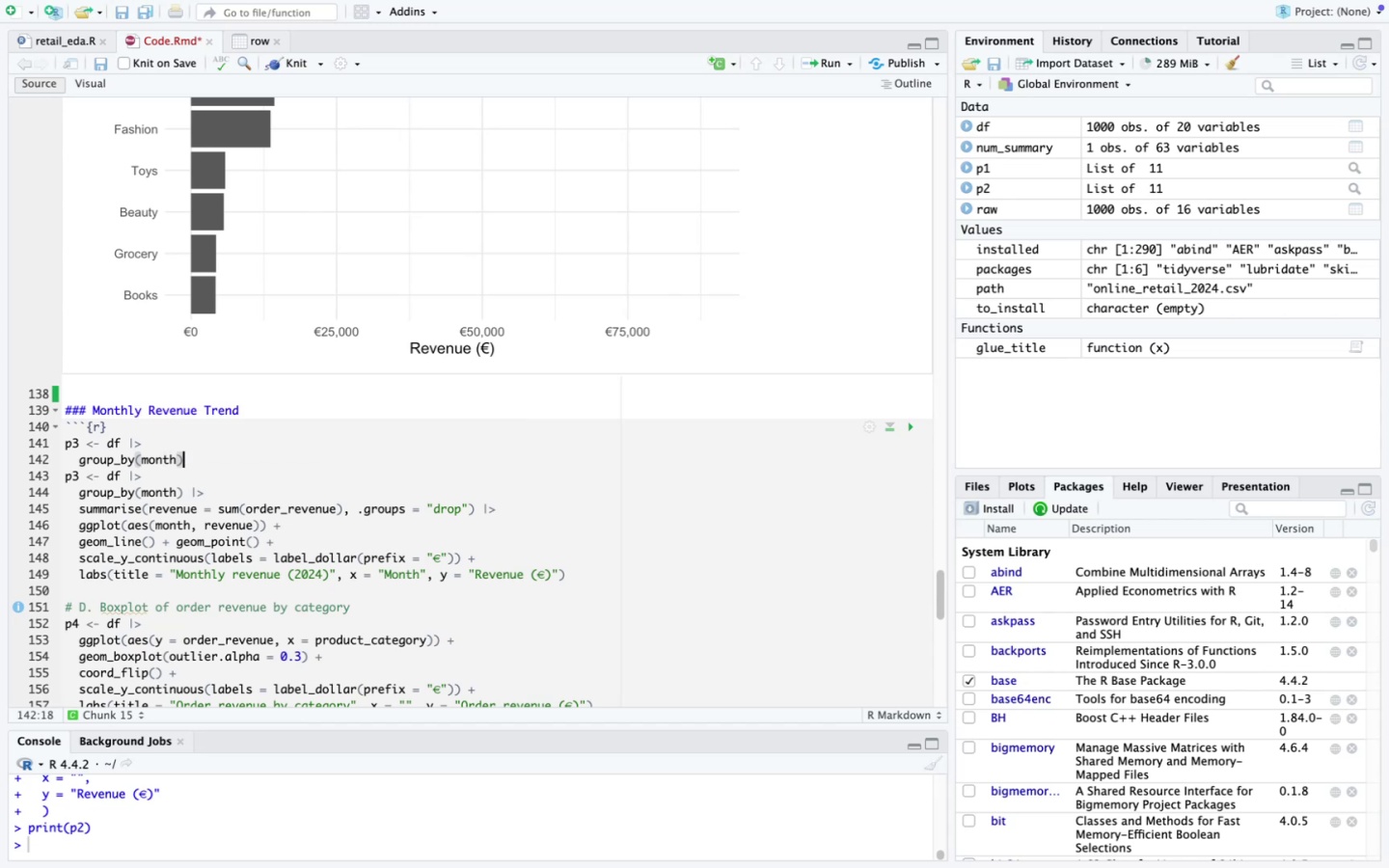 
 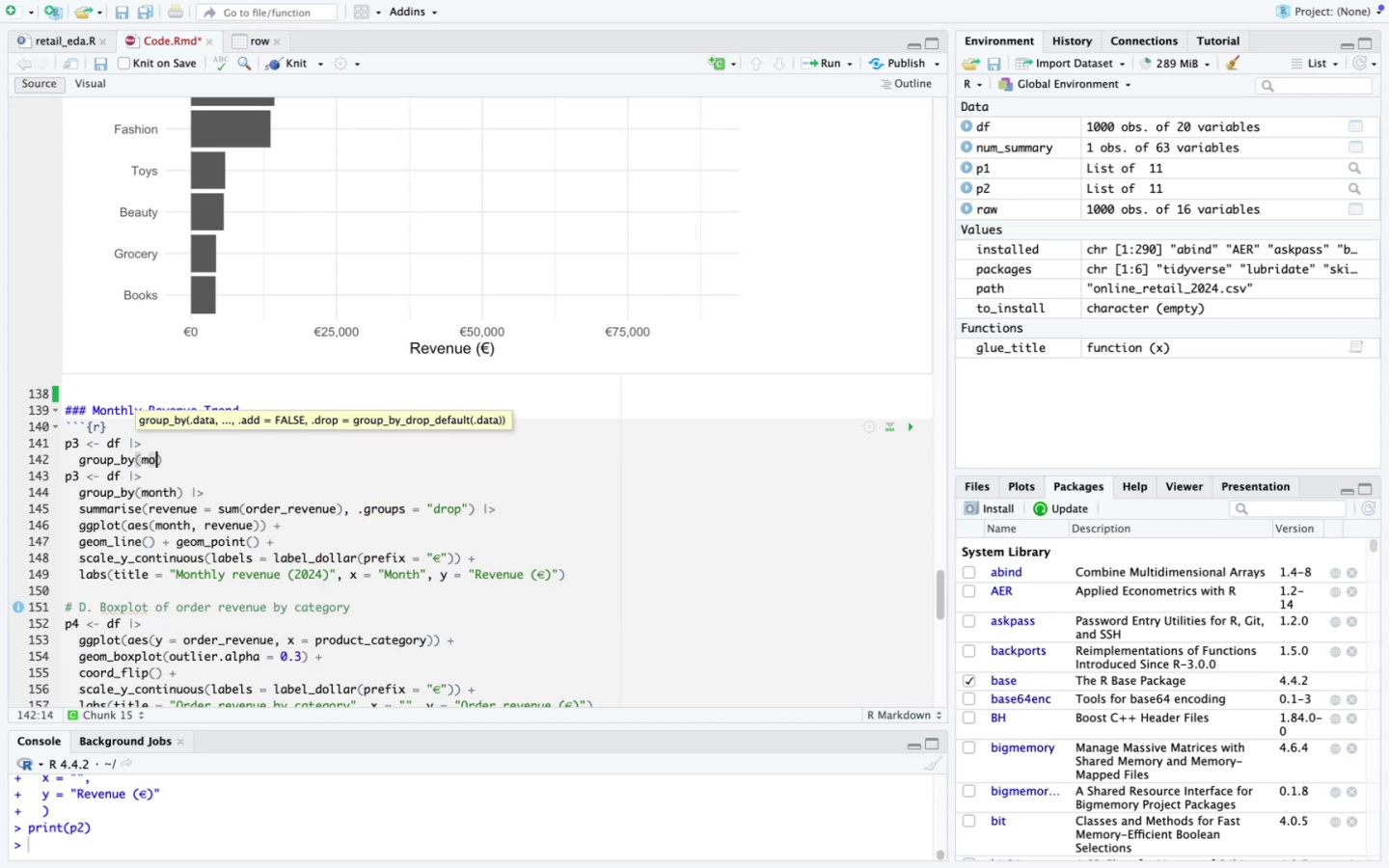 
key(ArrowRight)
 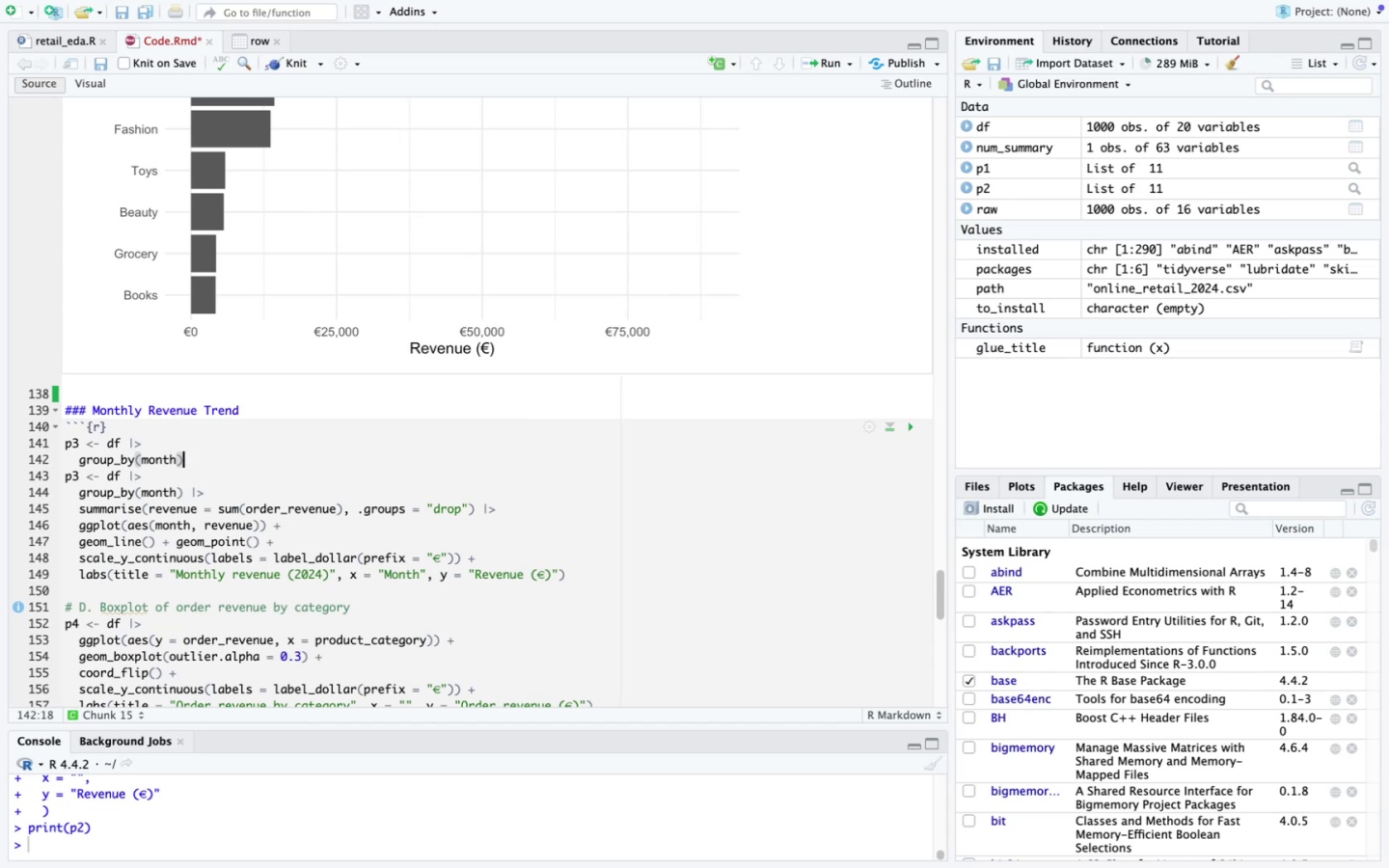 
key(Space)
 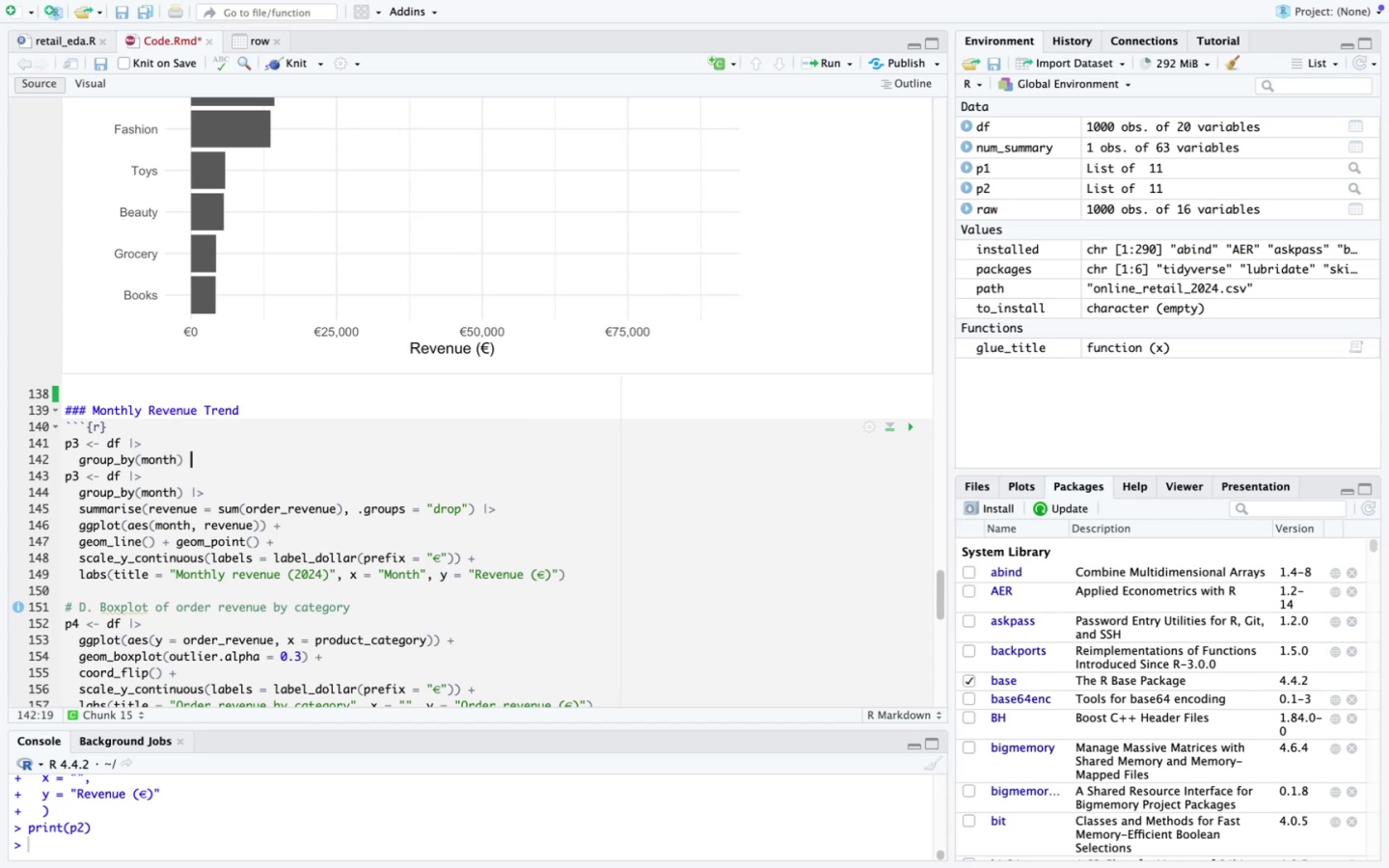 
key(Meta+V)
 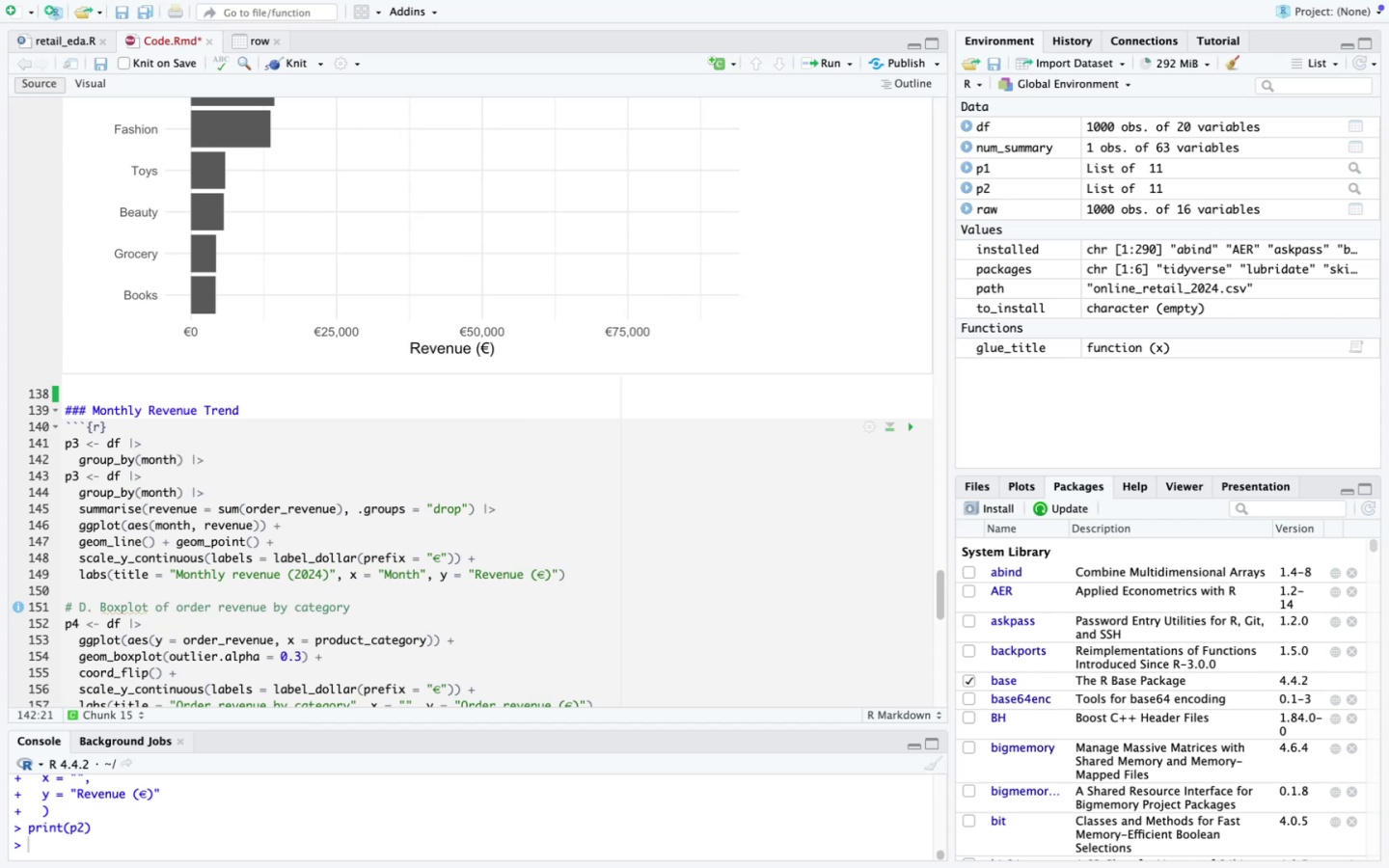 
key(Enter)
 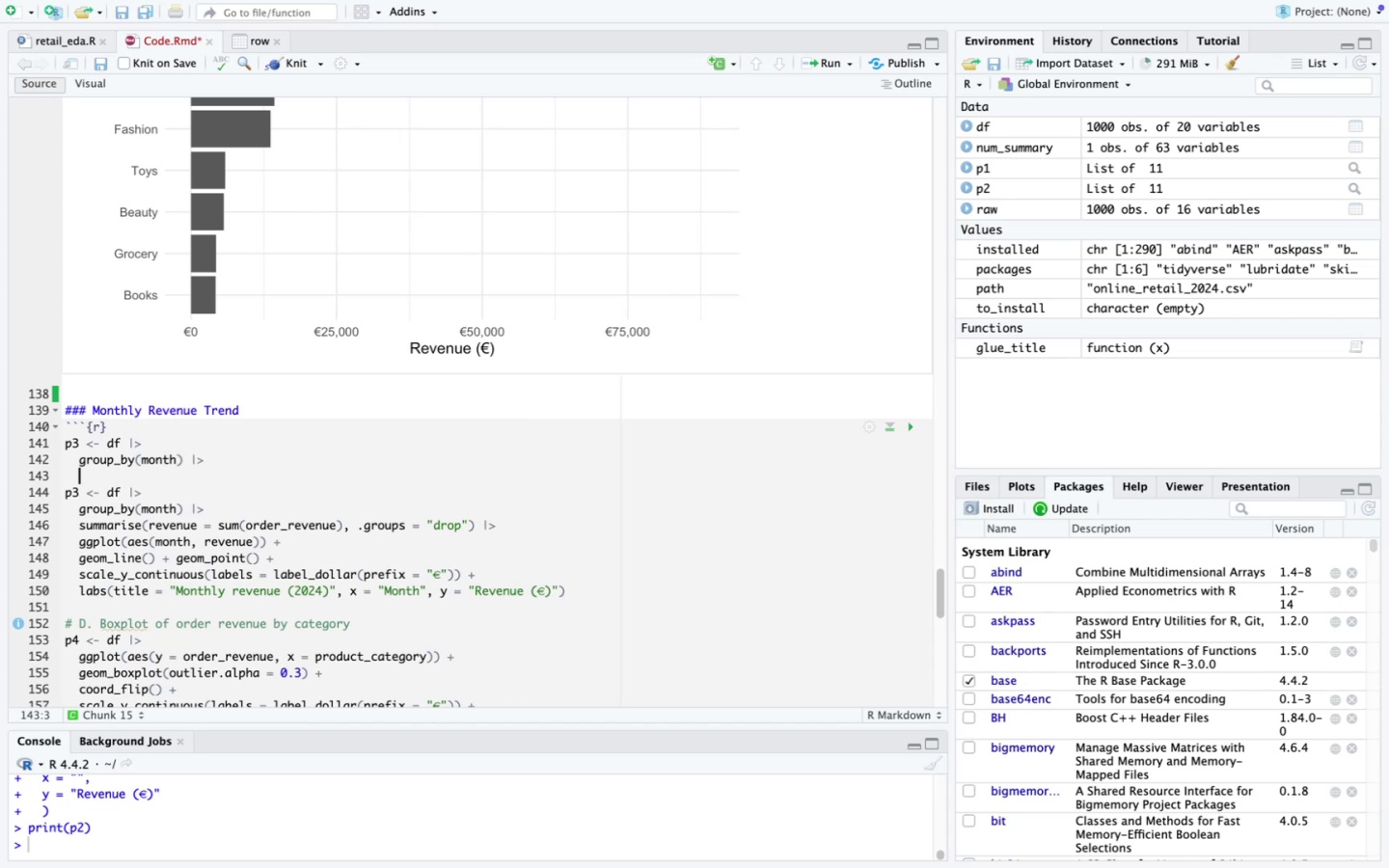 
type(summarise(revenue = sum(order_revenue)
 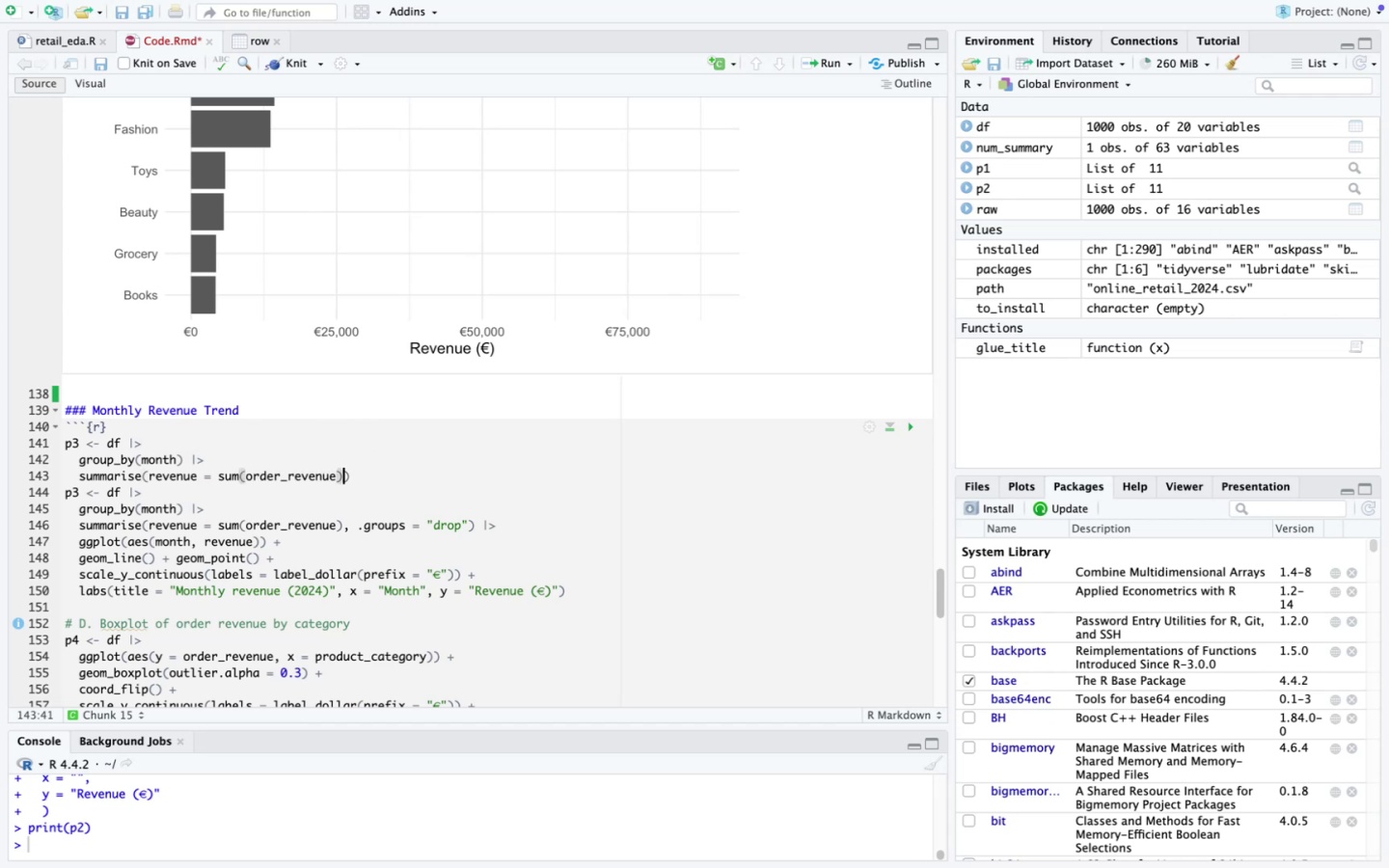 
 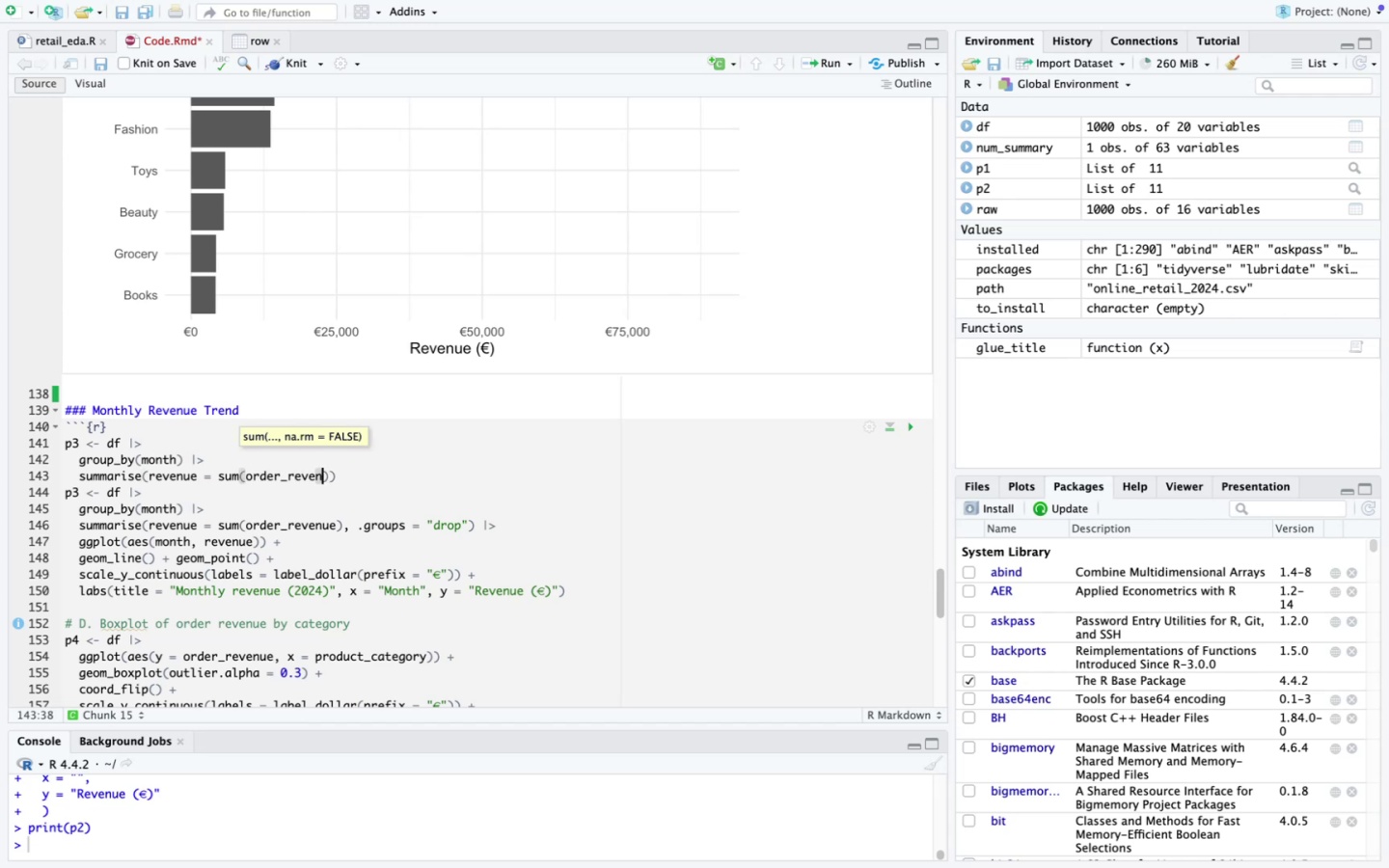 
key(ArrowRight)
 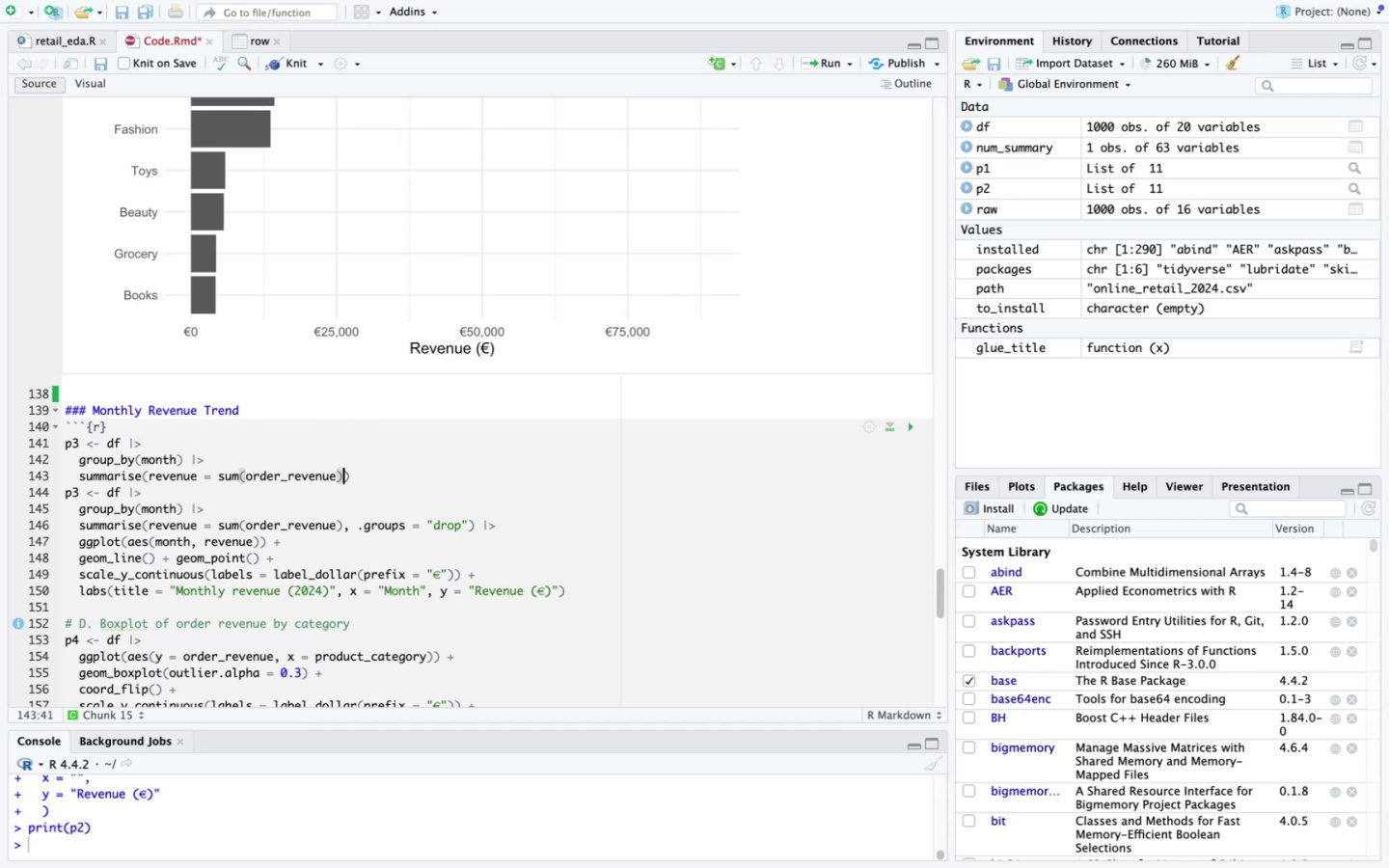 
type(, .groups = "drop)
 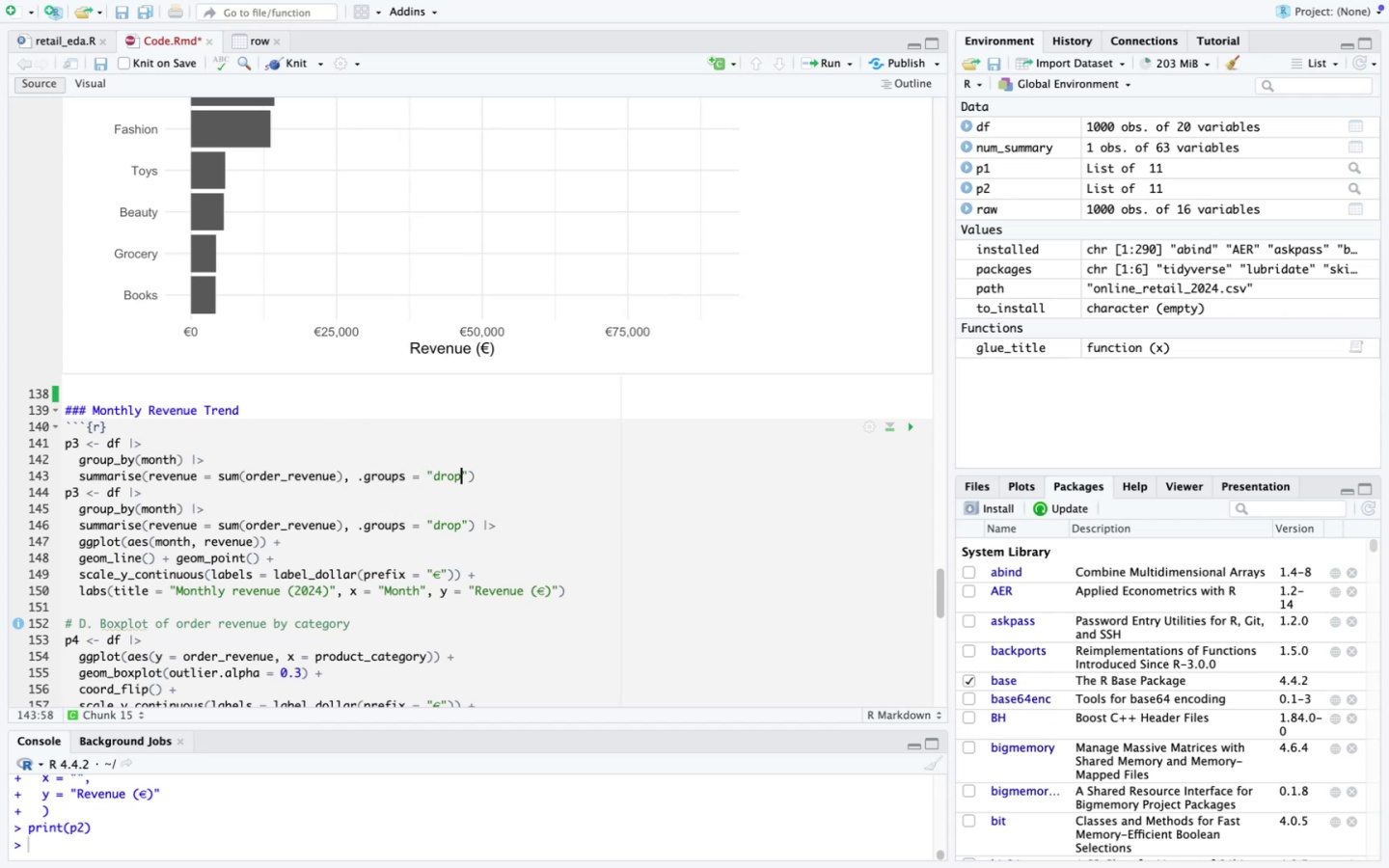 
key(ArrowRight)
 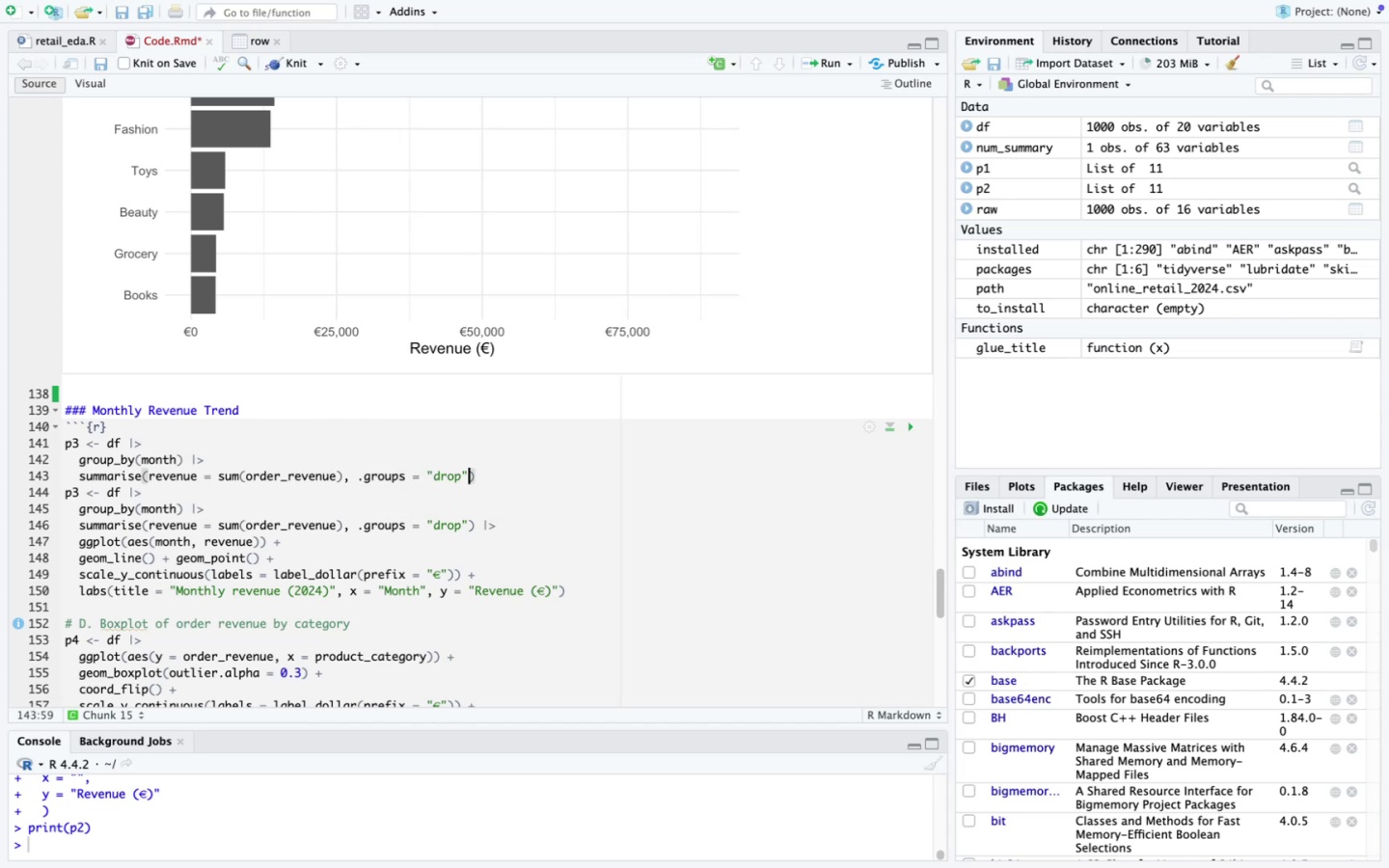 
key(ArrowRight)
 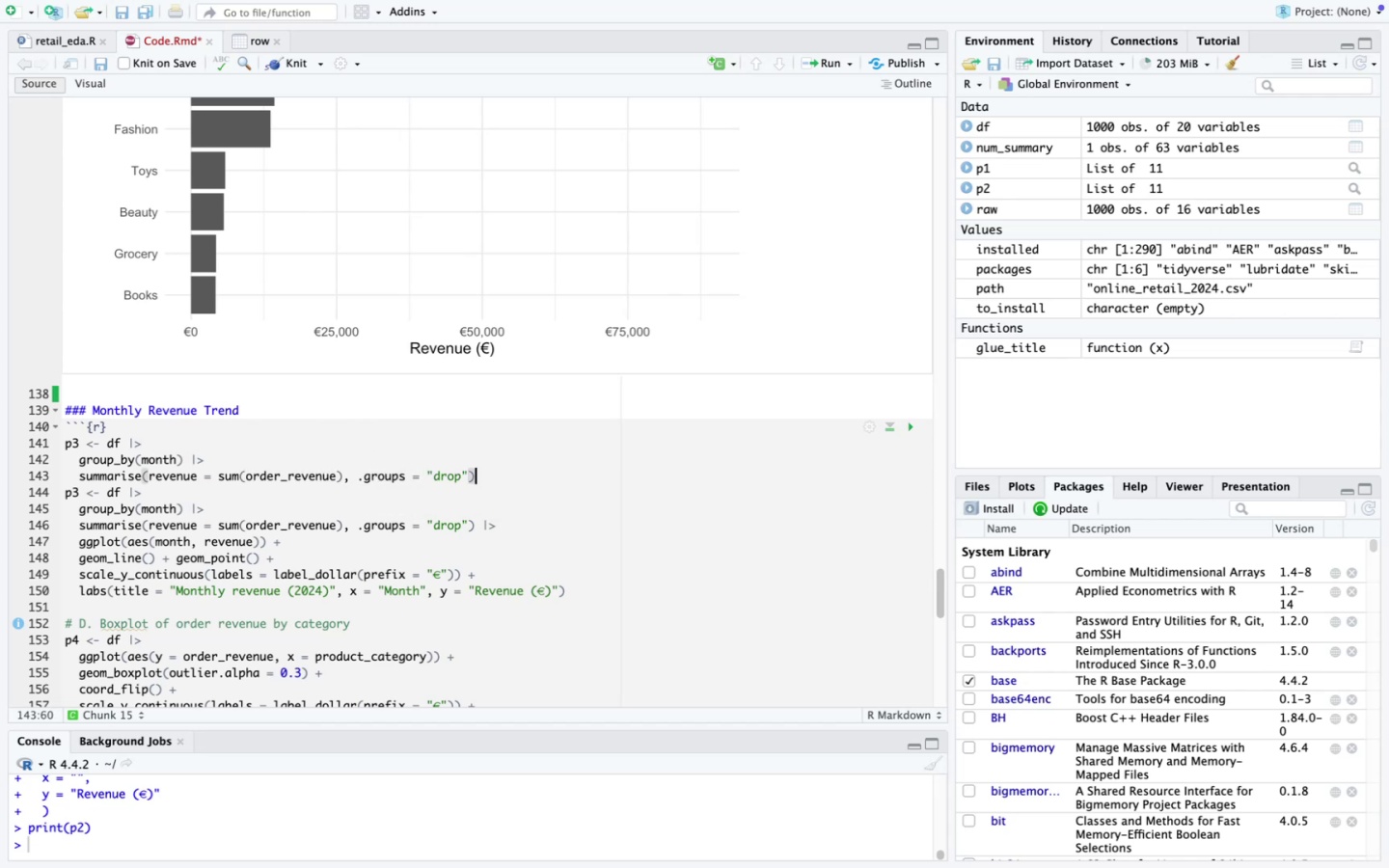 
key(Space)
 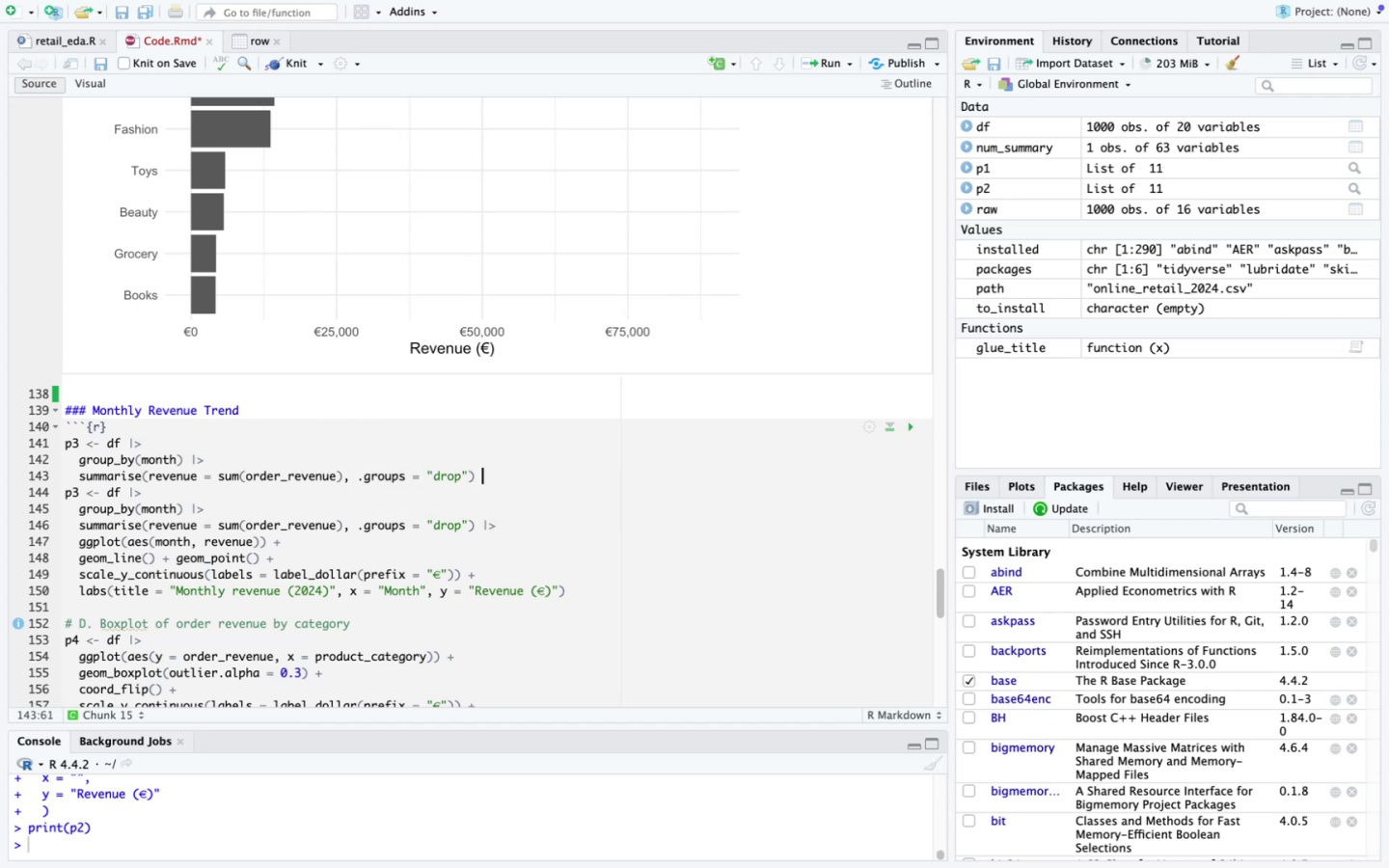 
key(Meta+V)
 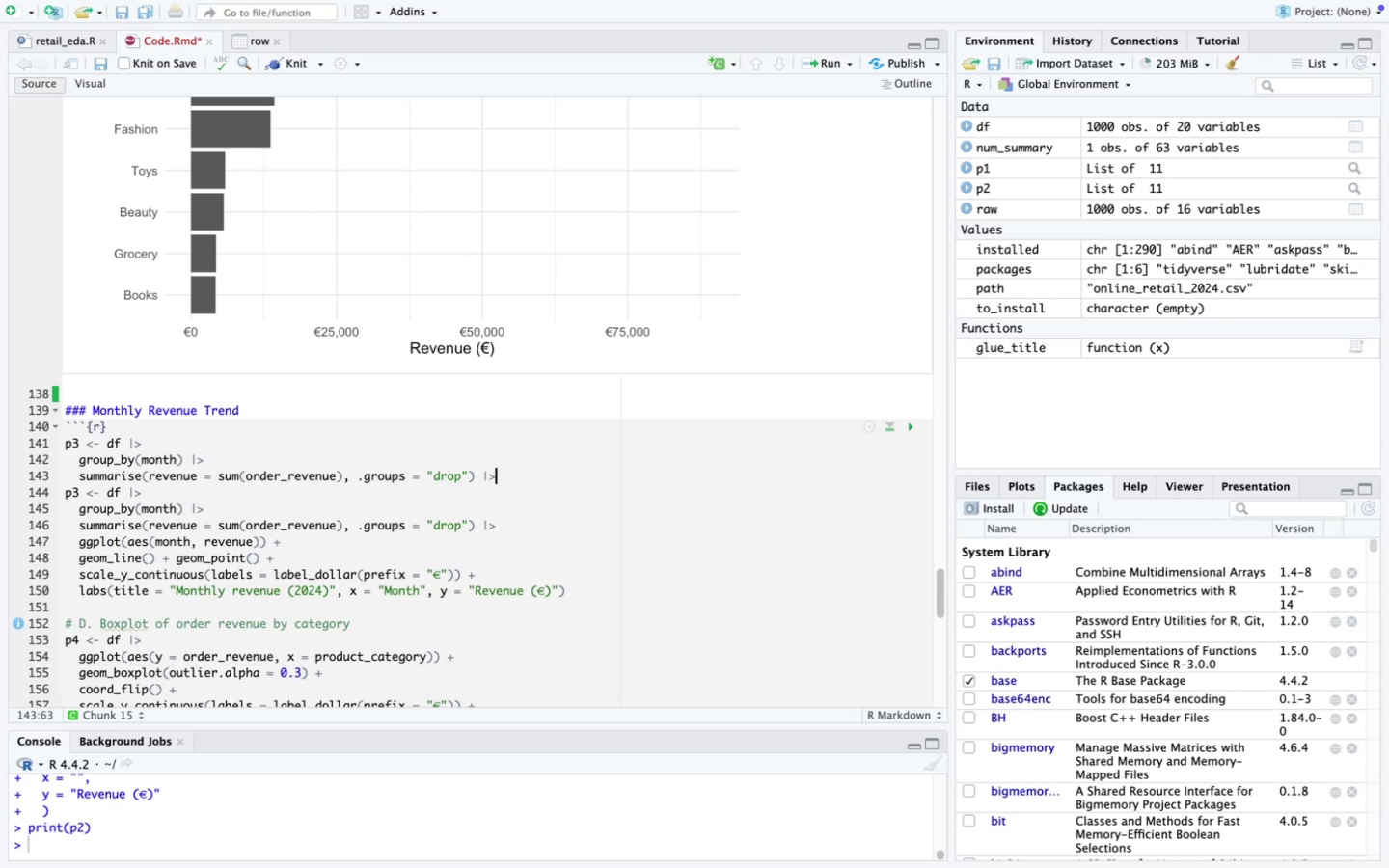 
key(Enter)
 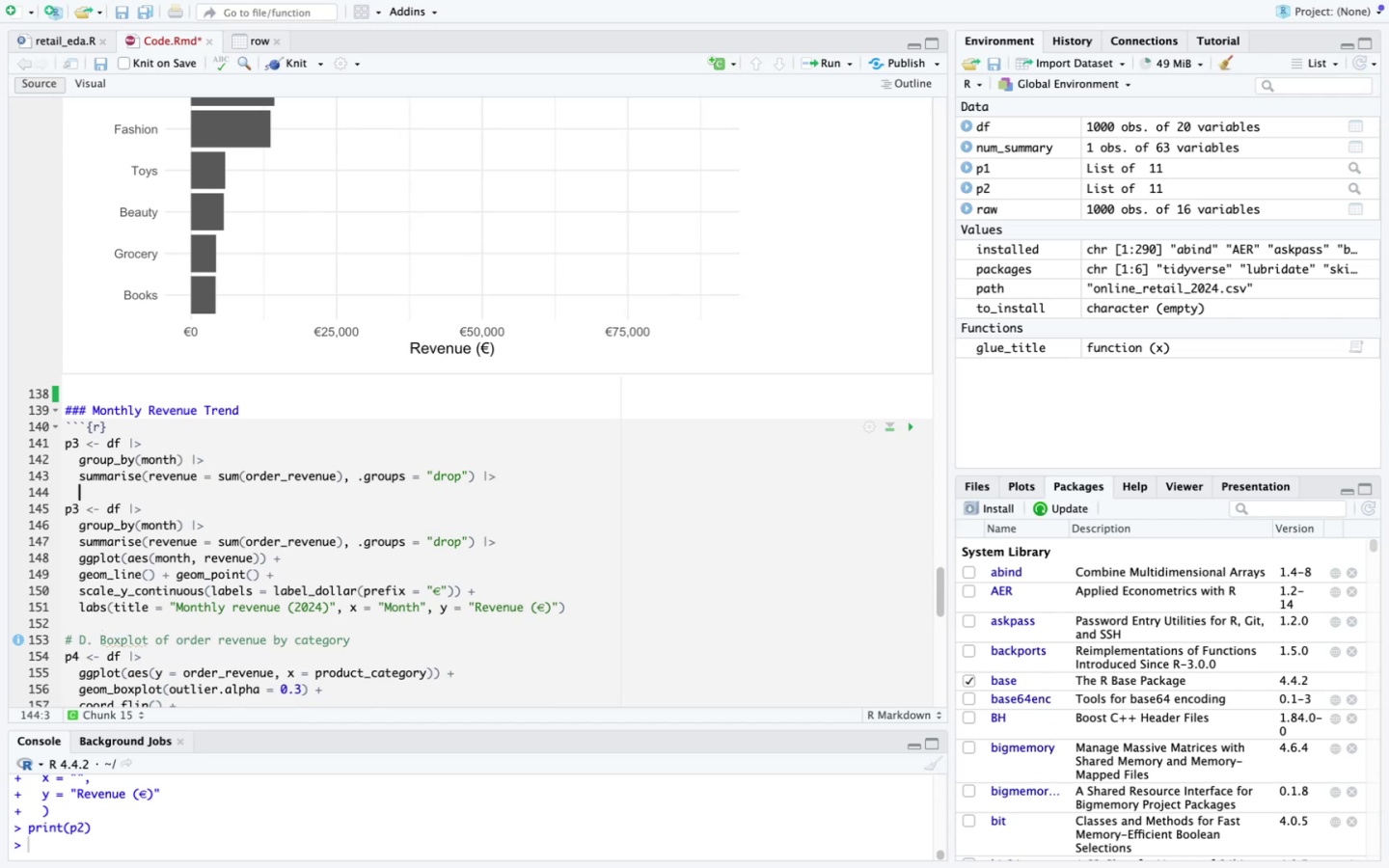 
type(ggplot(aes(month, revenue)
 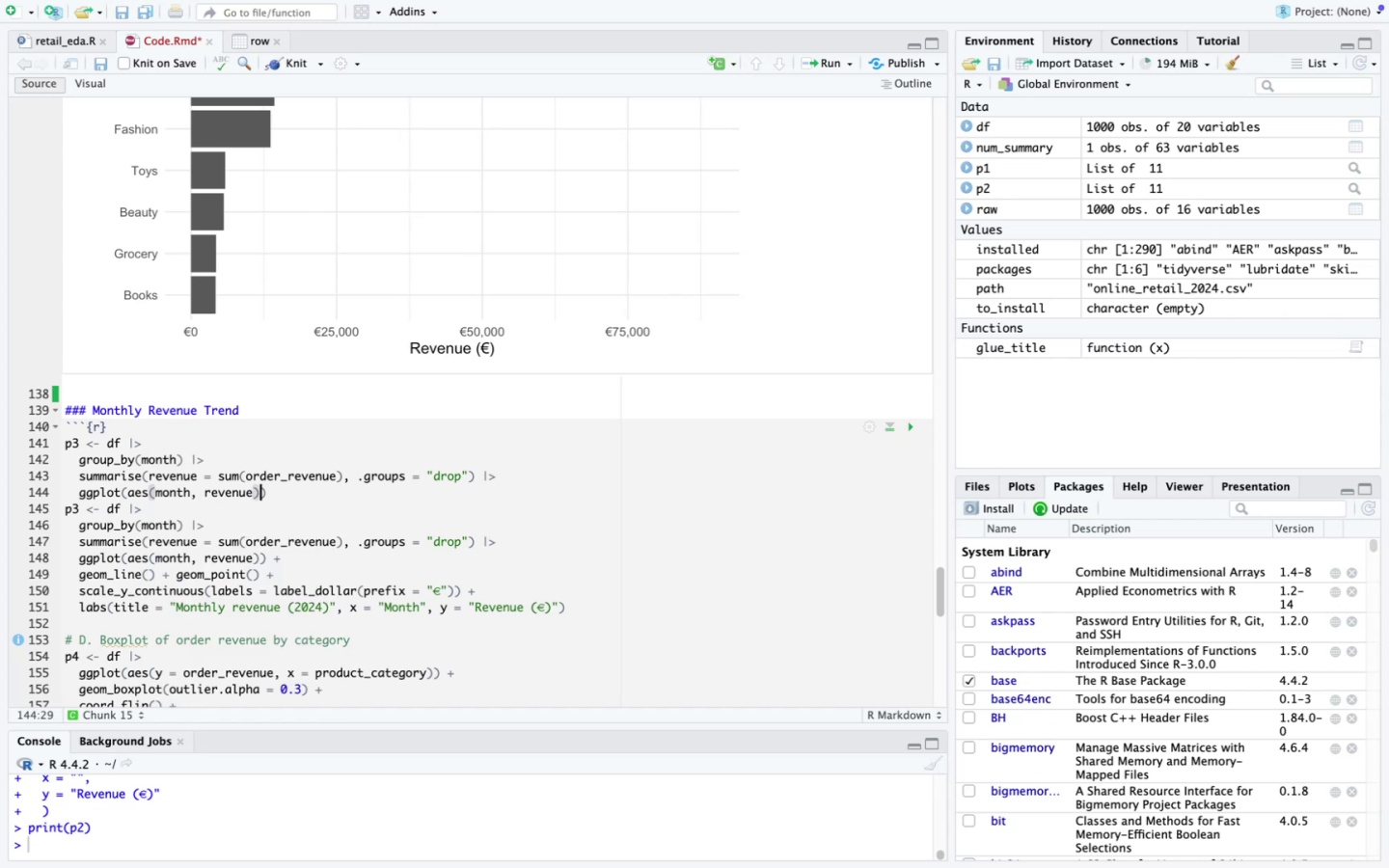 
 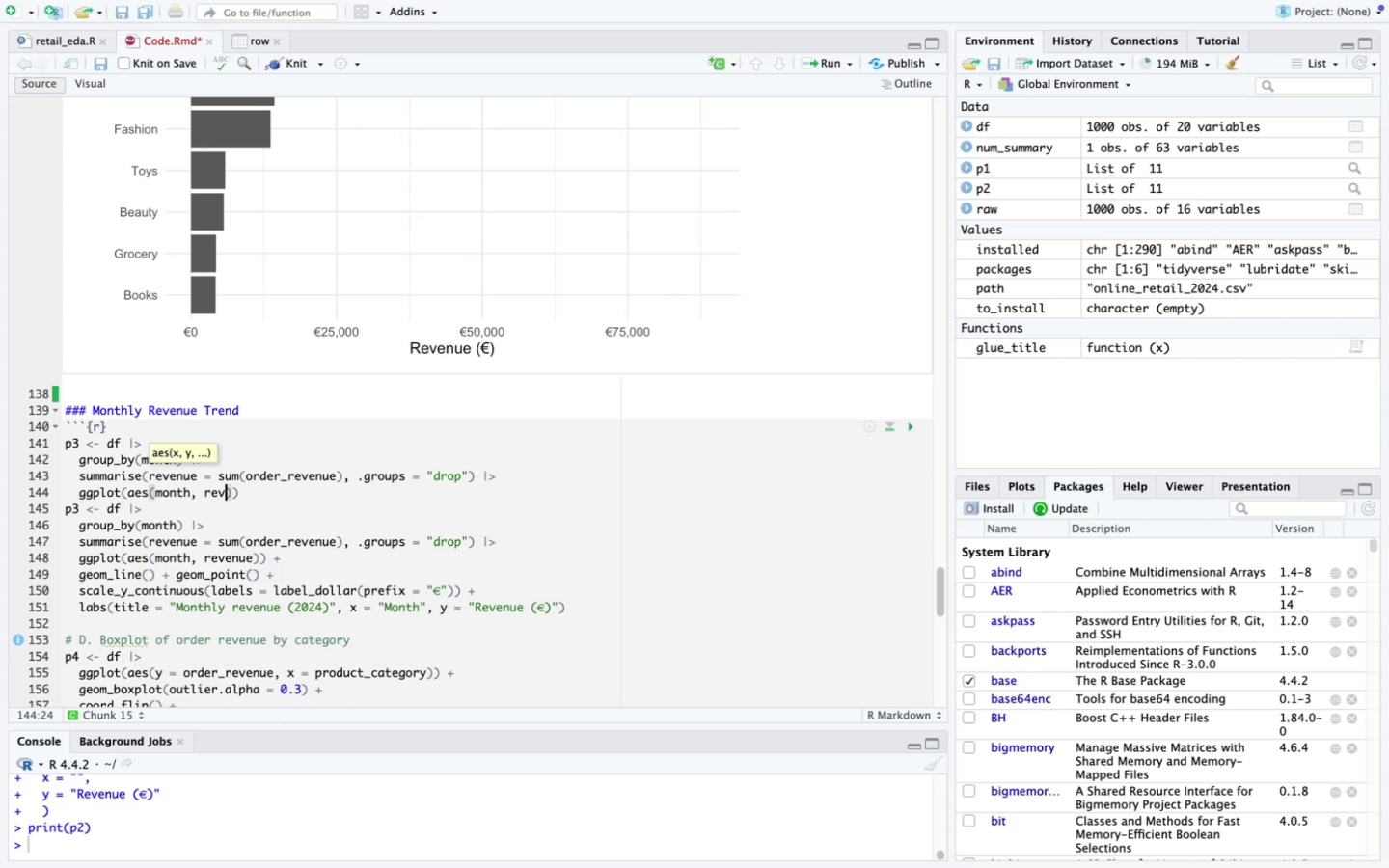 
key(ArrowRight)
 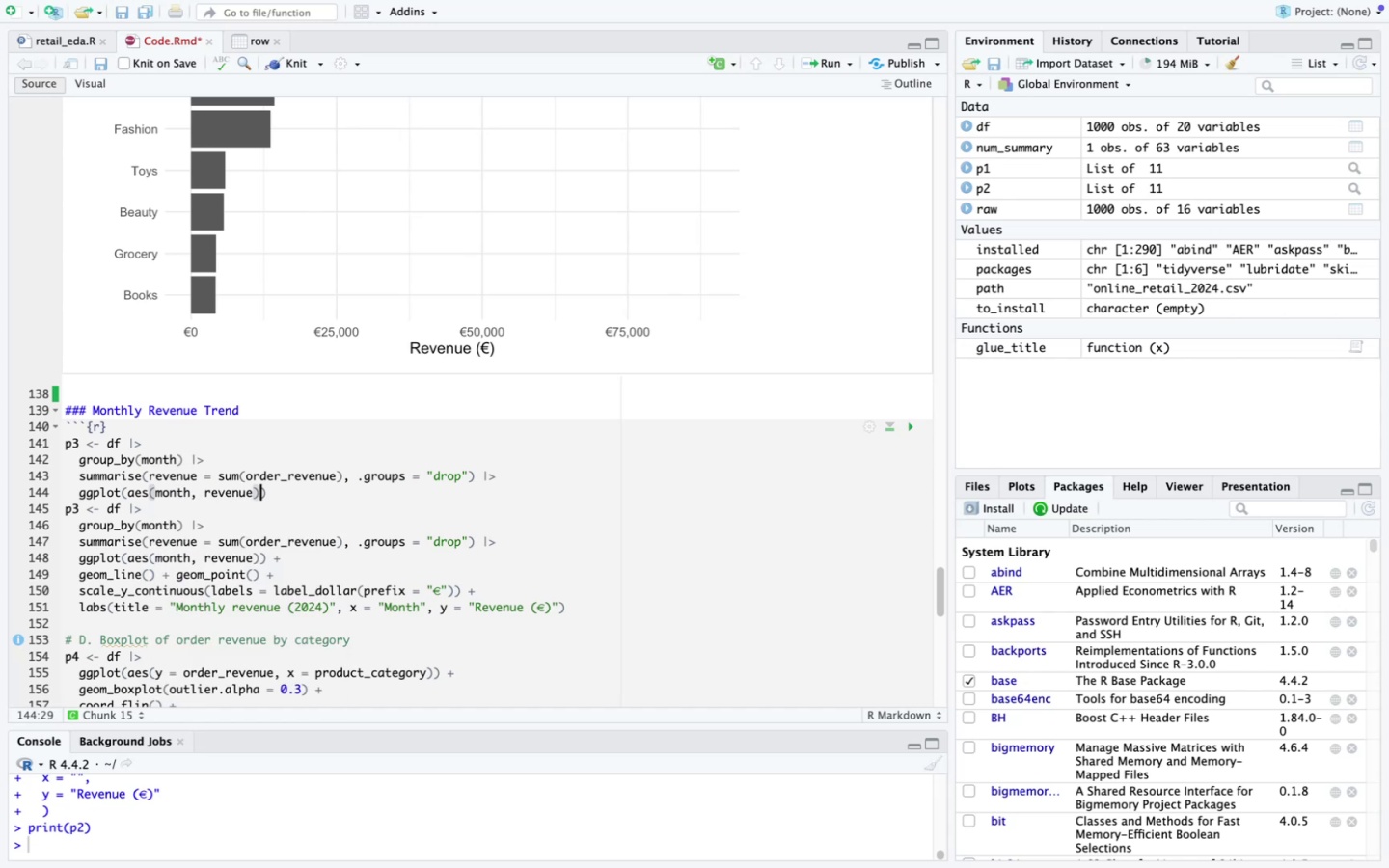 
key(ArrowRight)
 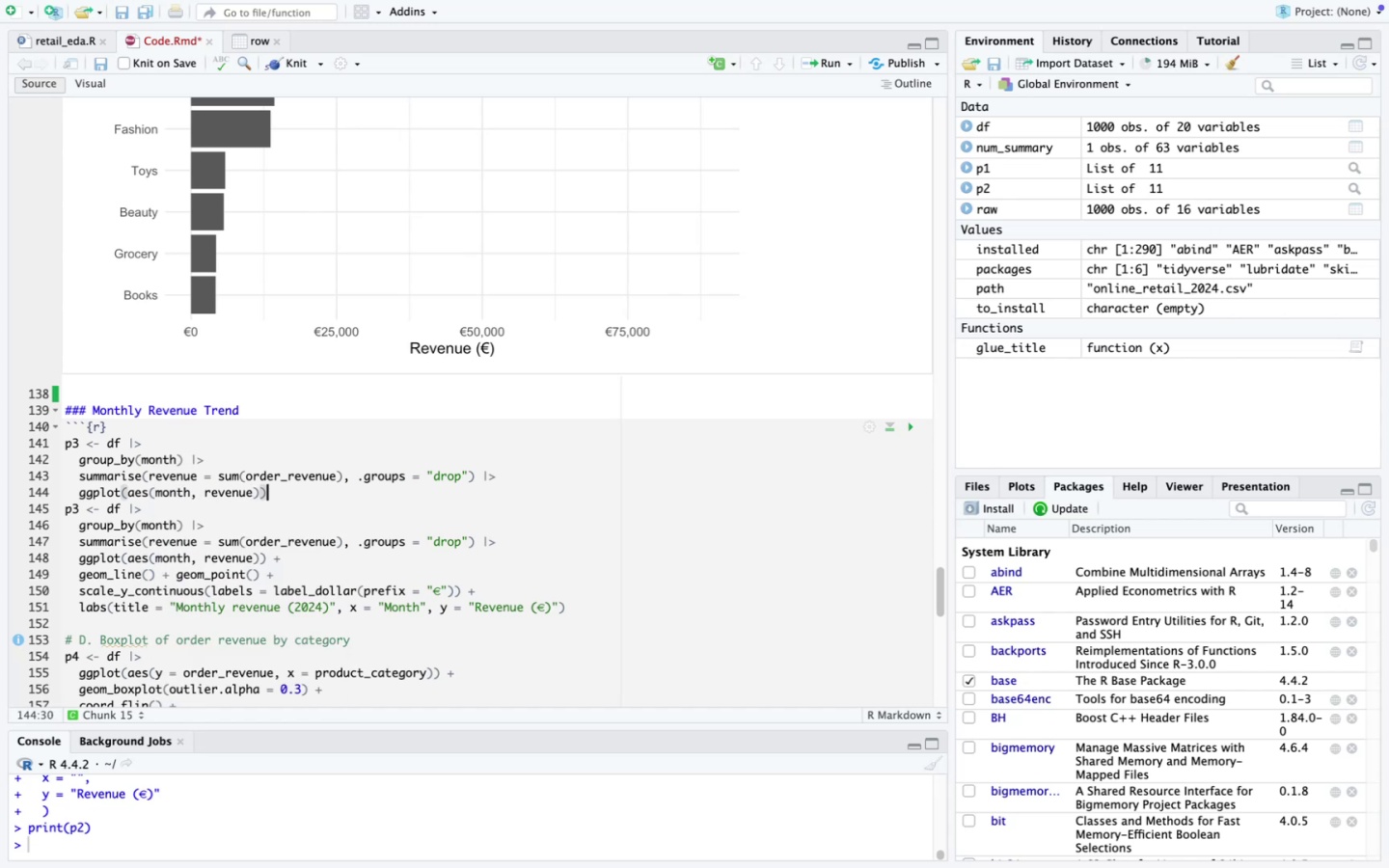 
key(Space)
 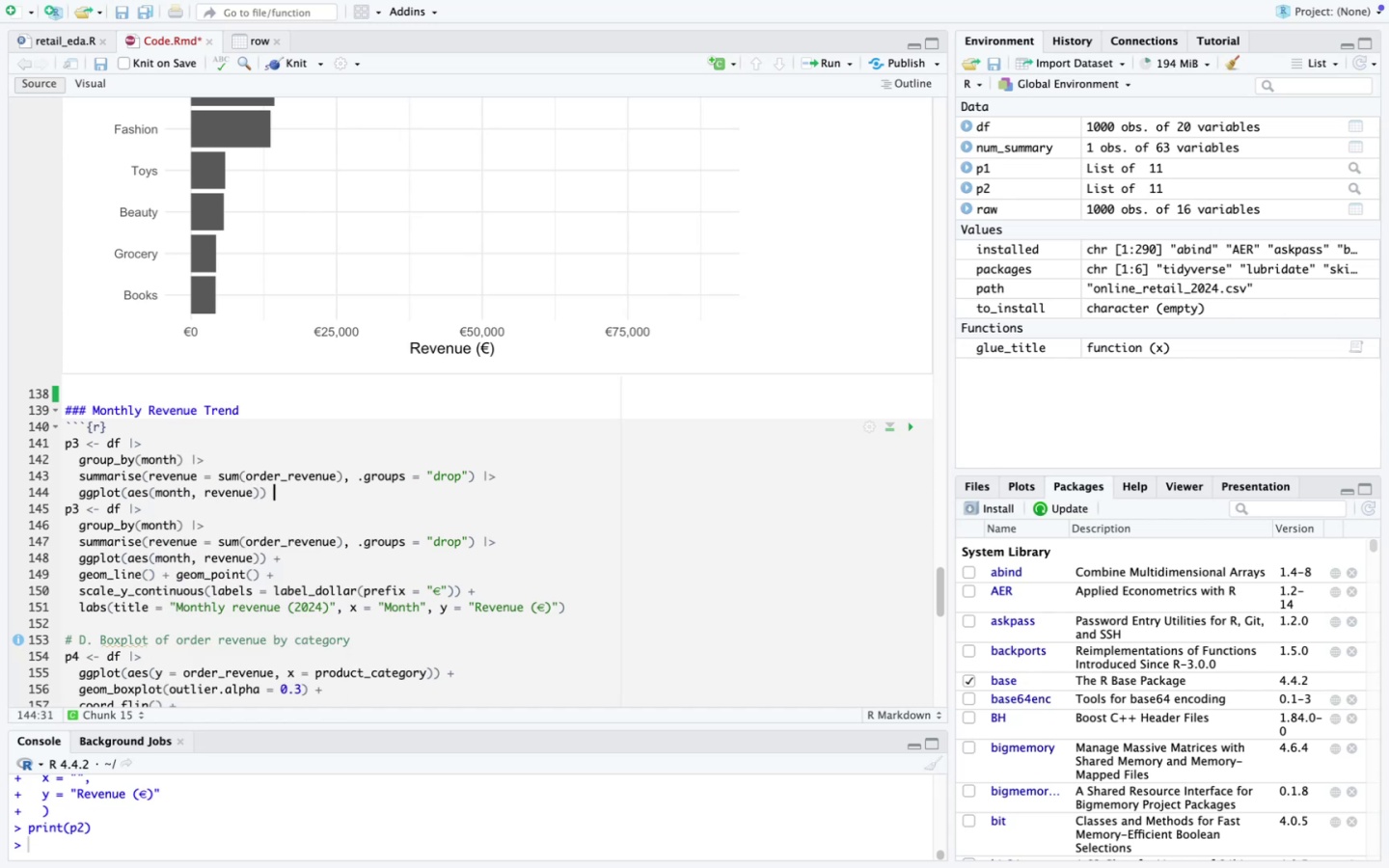 
key(Shift+ShiftLeft)
 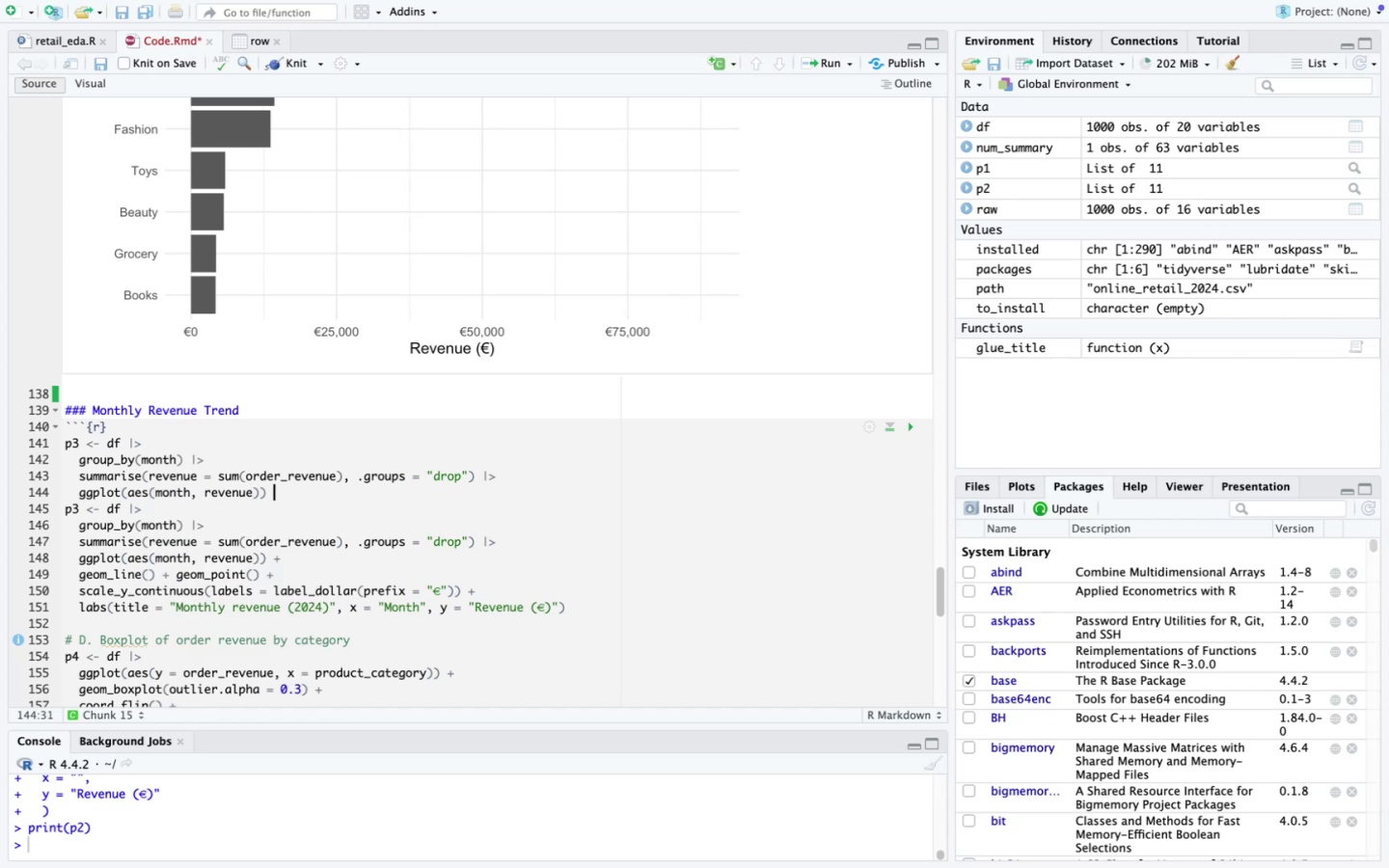 
key(Shift+Equal)
 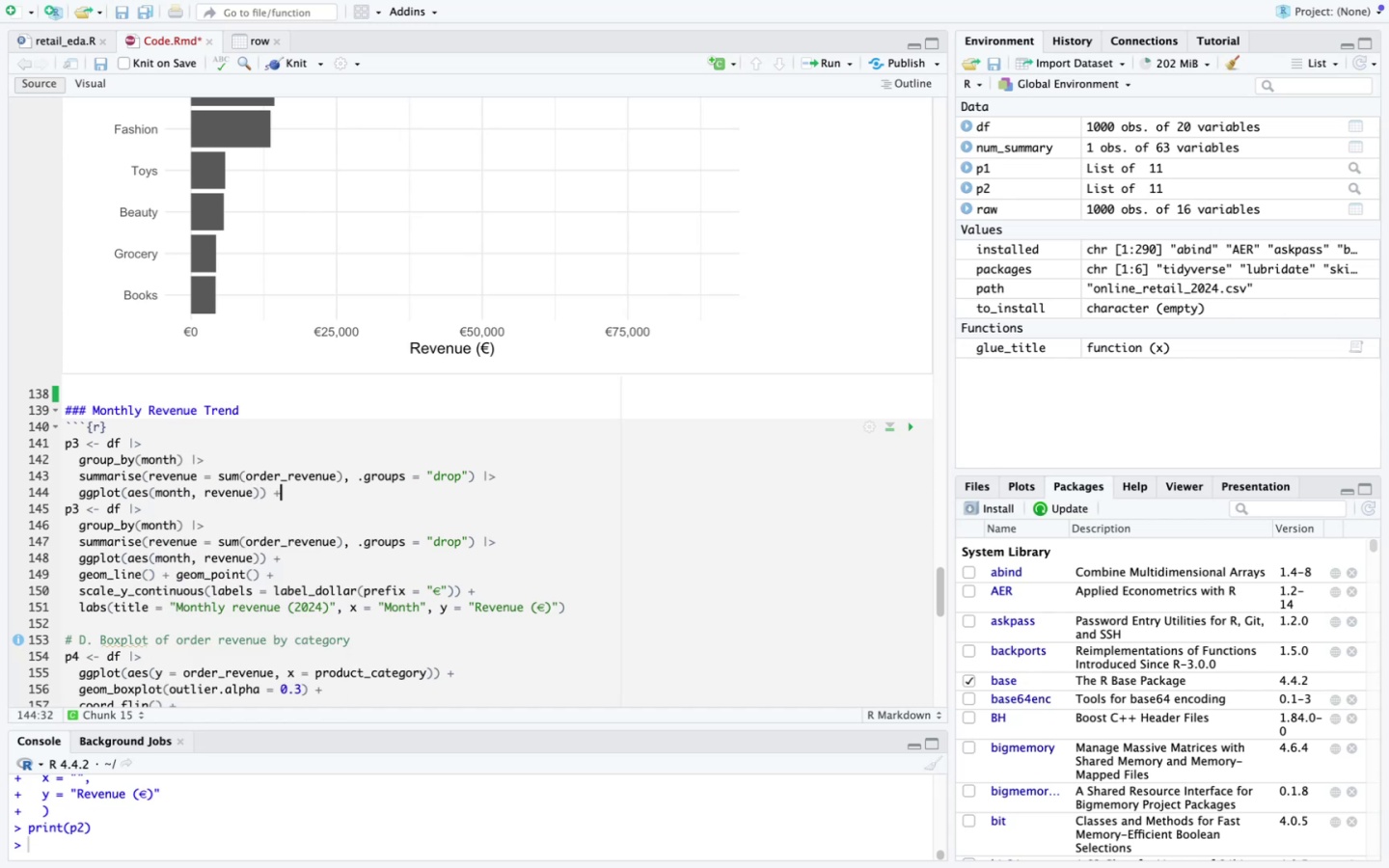 
key(Enter)
 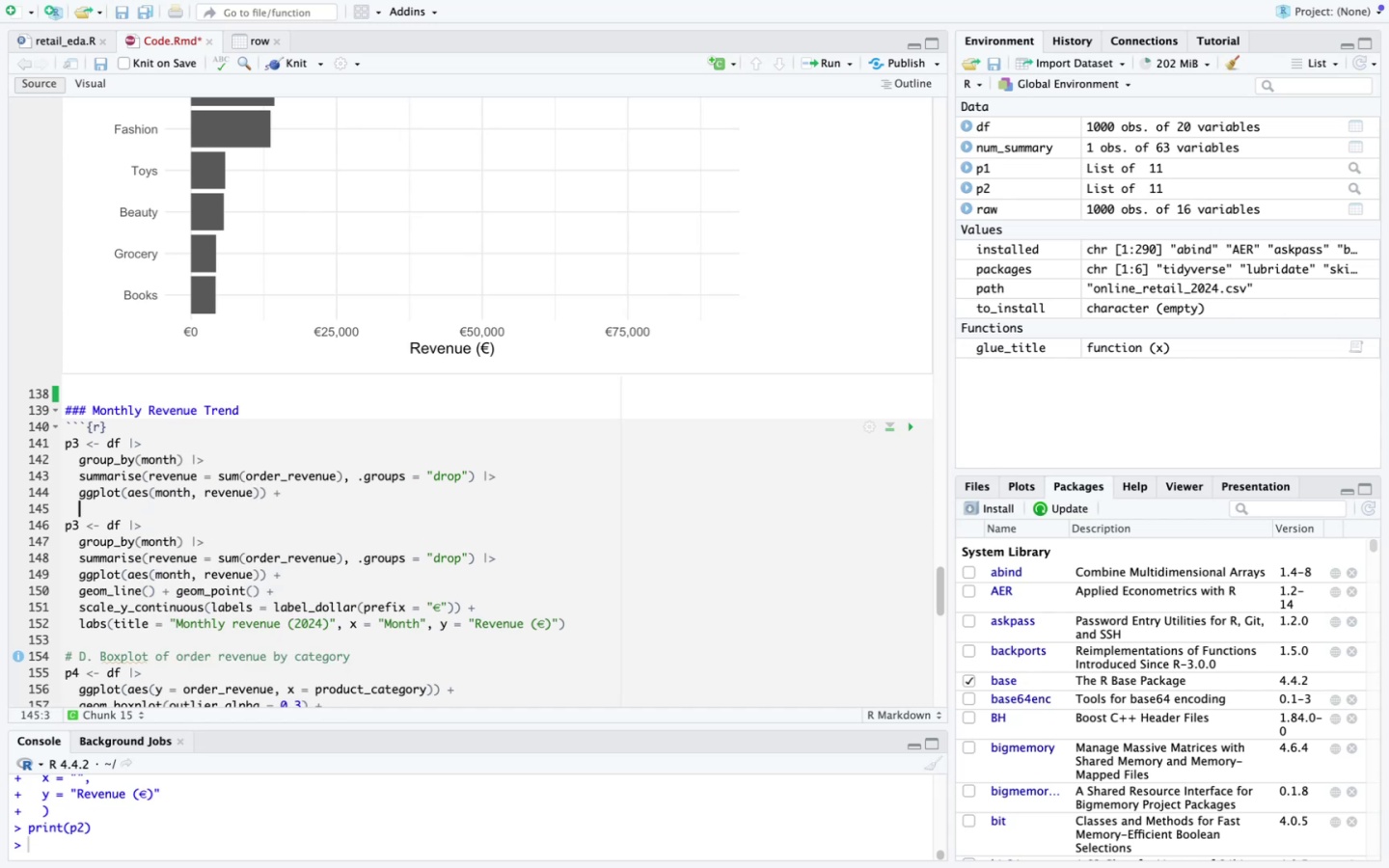 
type(geom_line()
key(Backspace)
type( )
key(Backspace)
type(()
 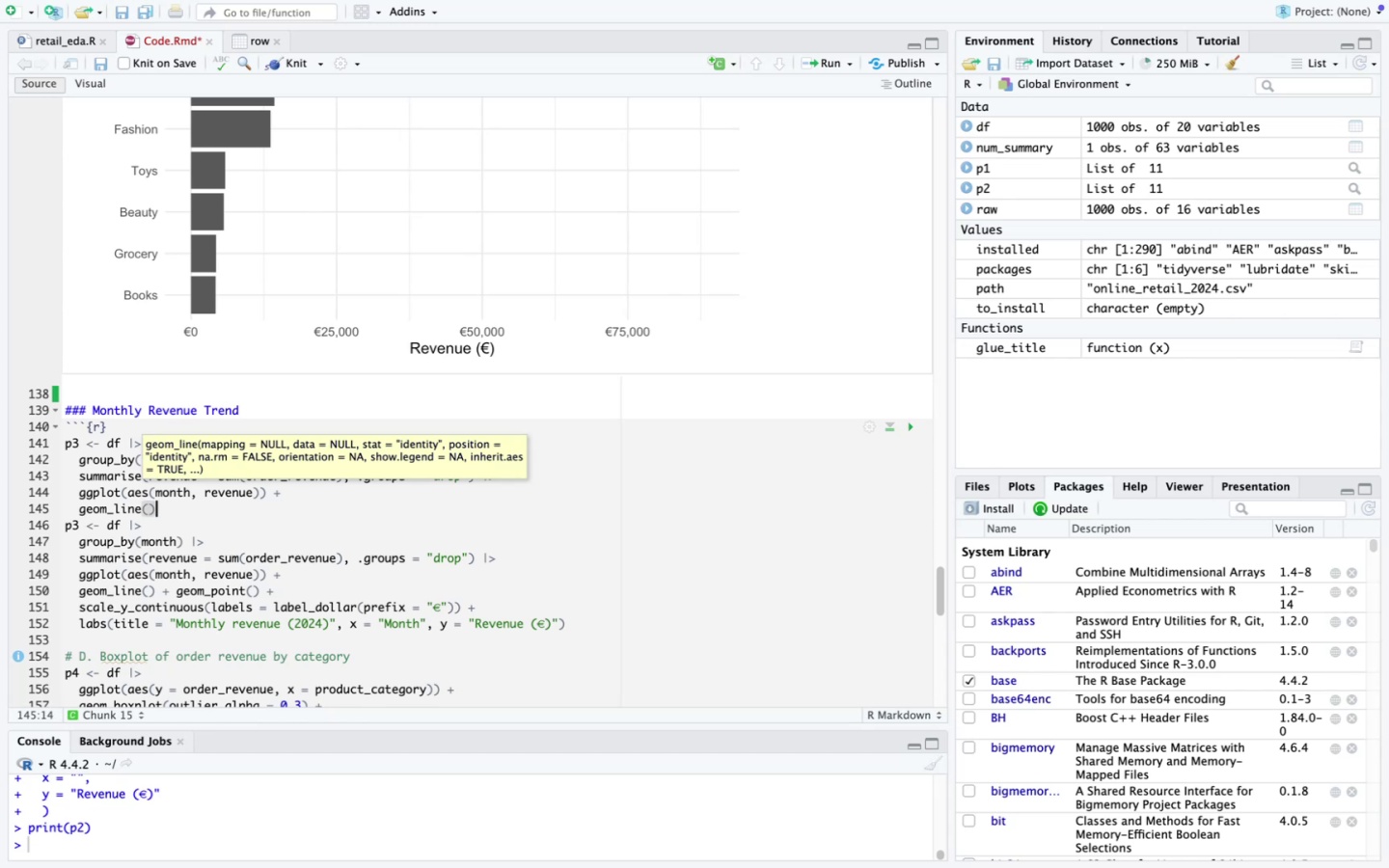 
 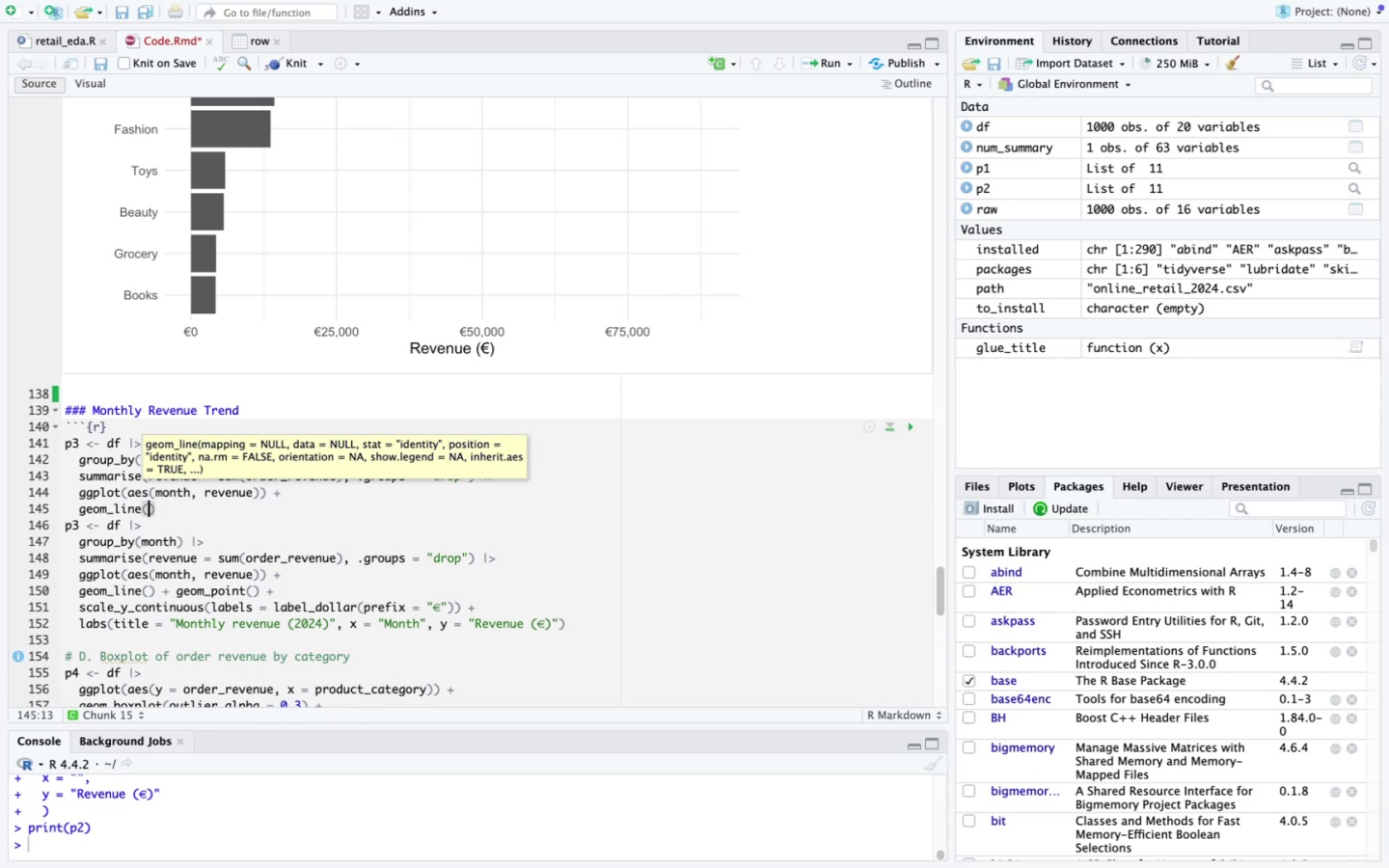 
key(ArrowRight)
 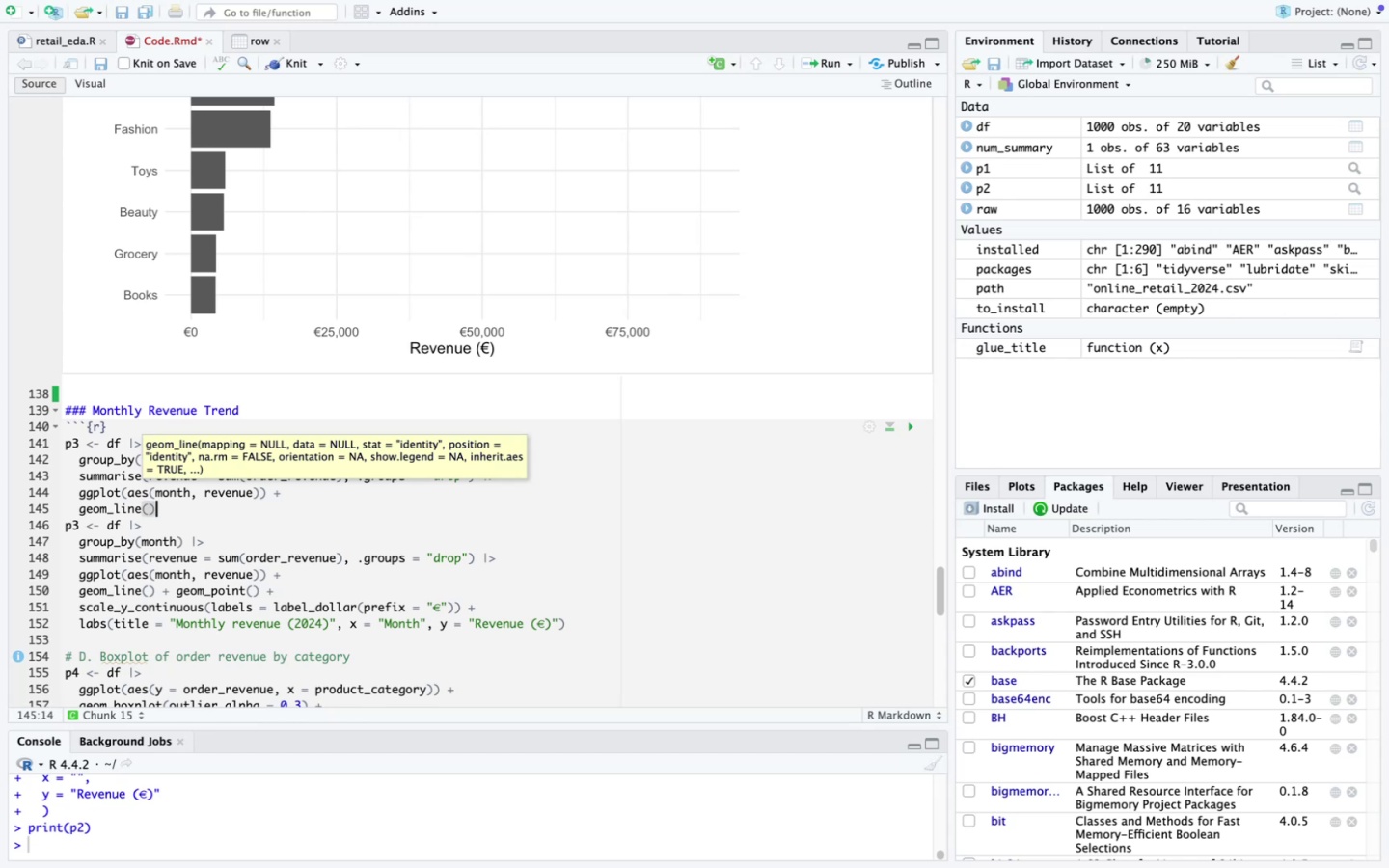 
type( + geom_point()
 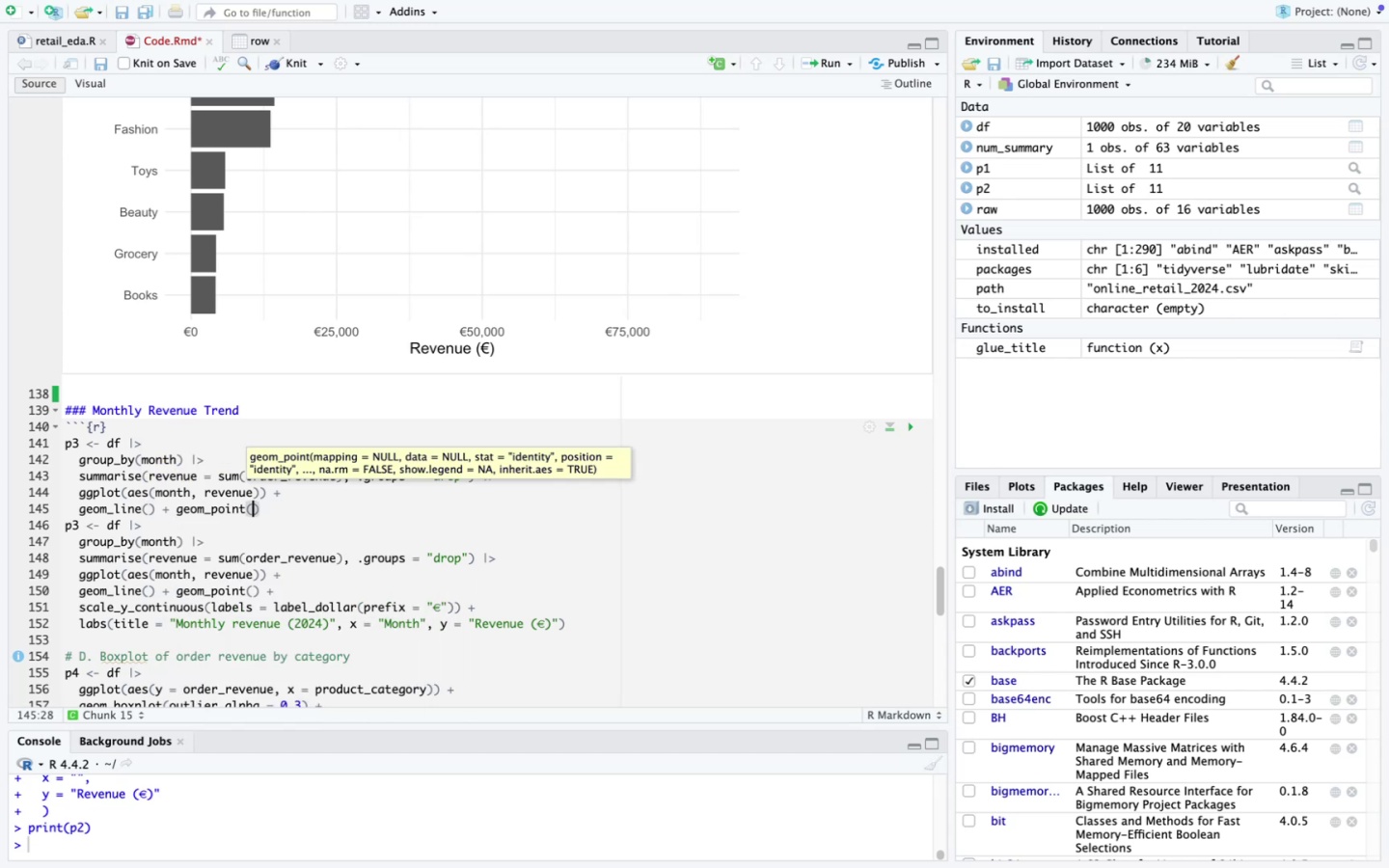 
key(ArrowRight)
 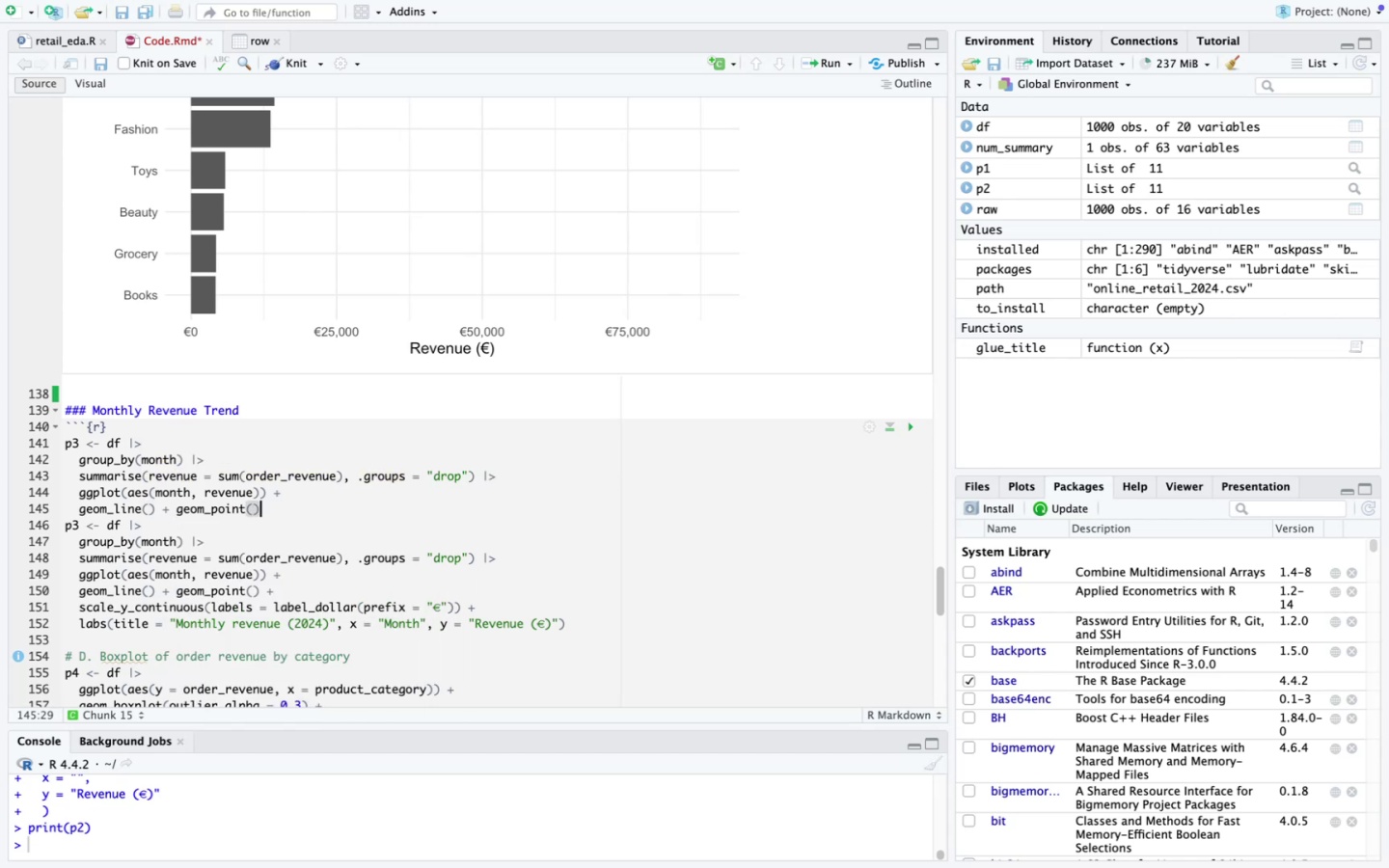 
key(Space)
 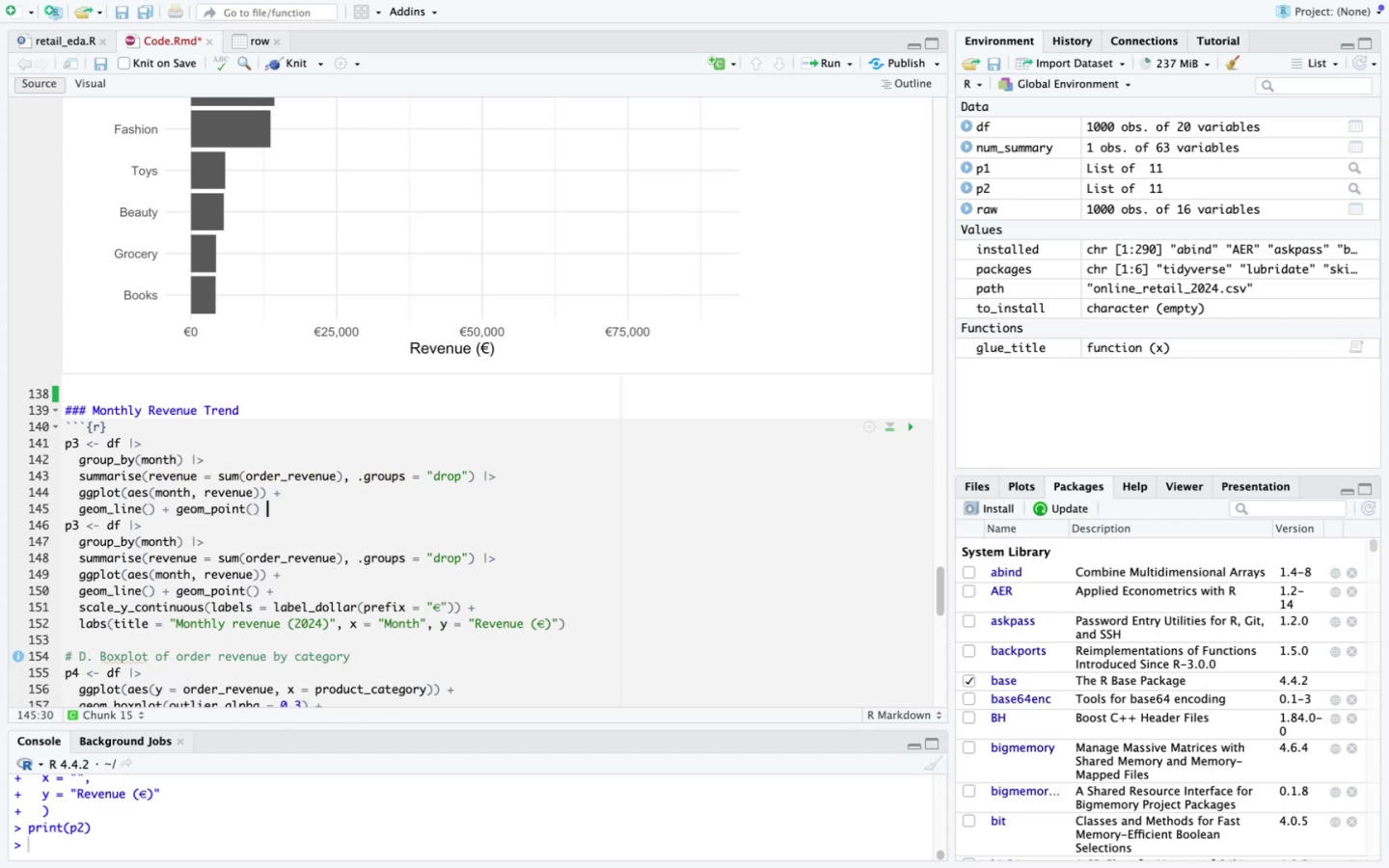 
key(Shift+ShiftLeft)
 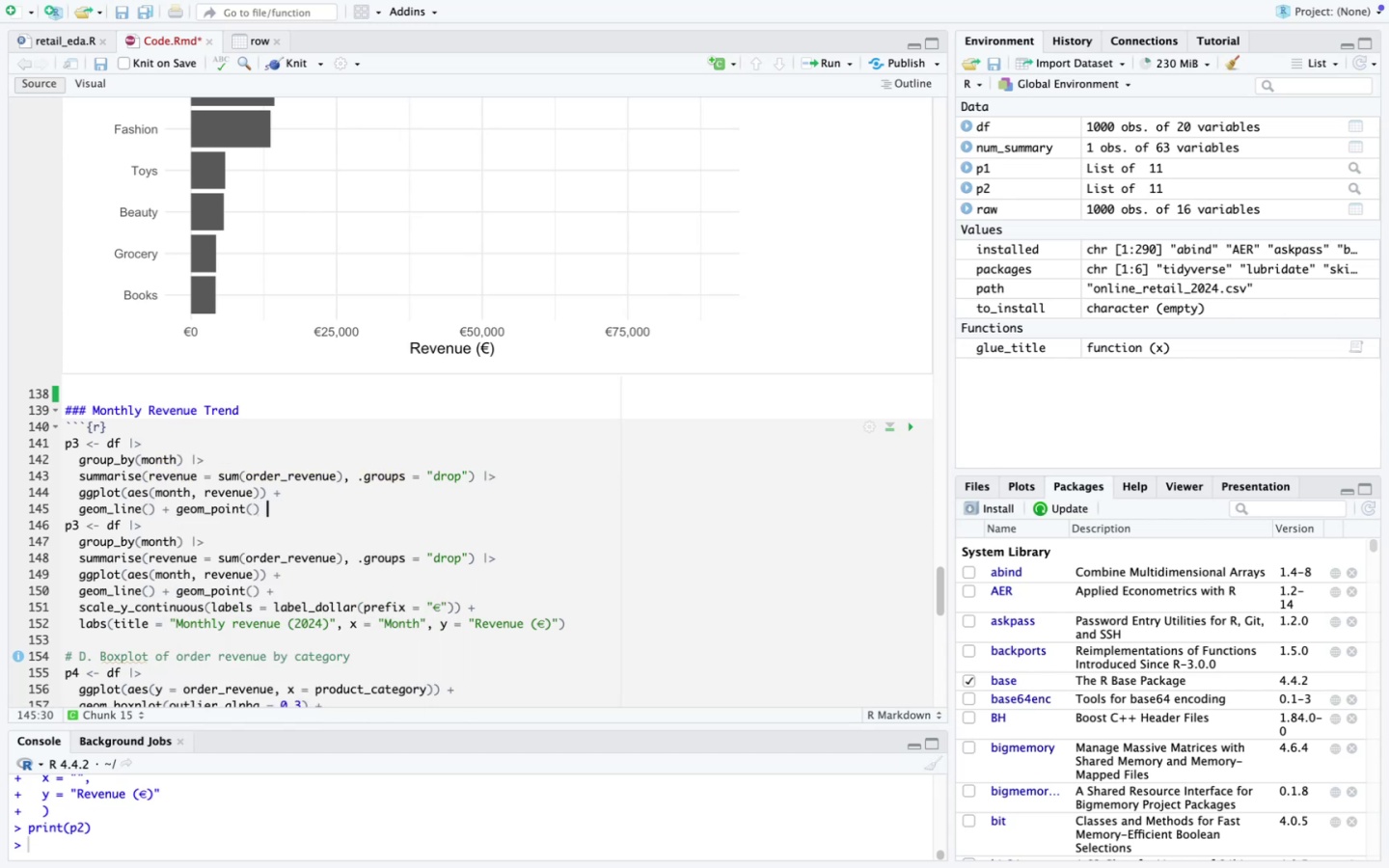 
key(Shift+Equal)
 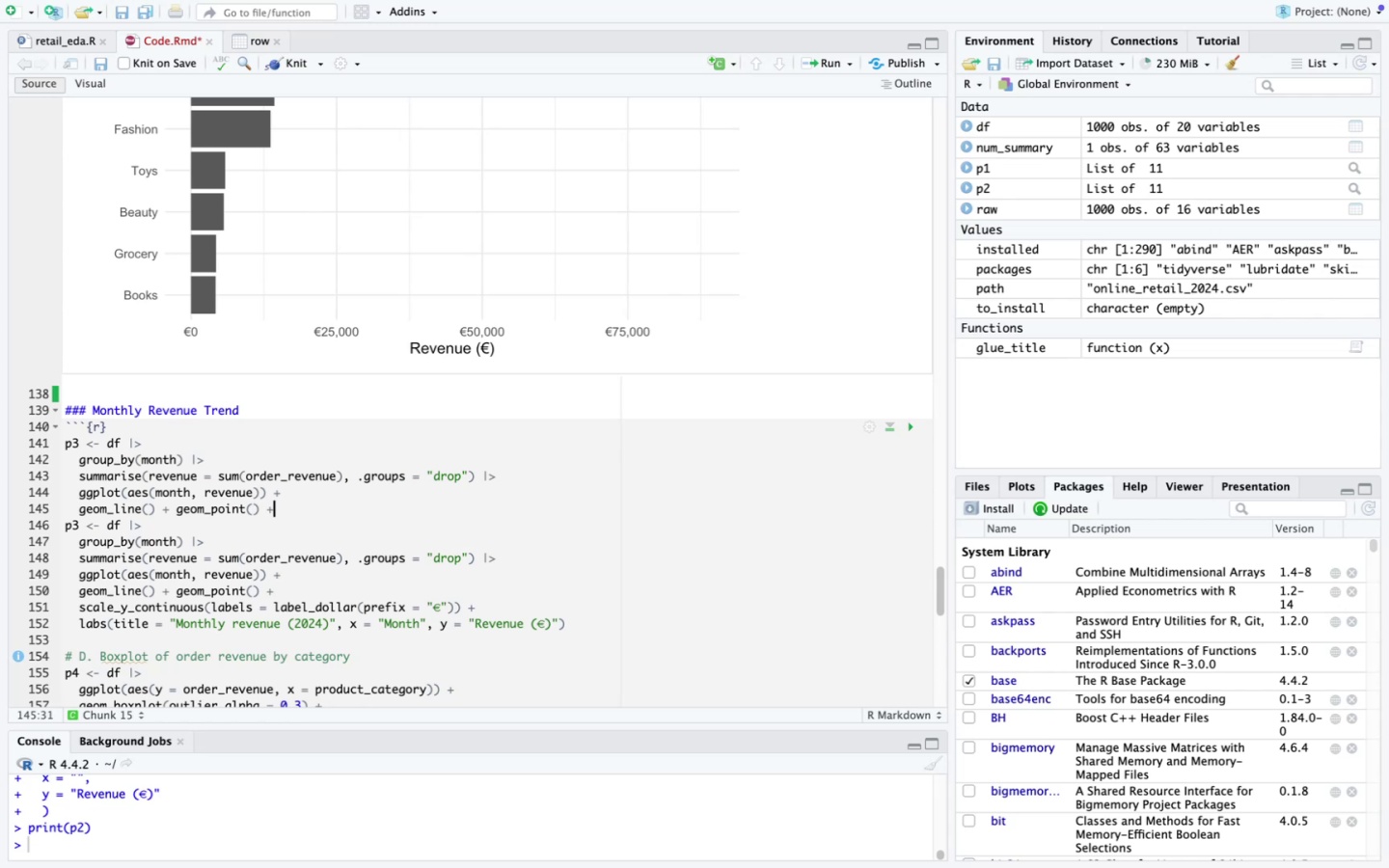 
key(Enter)
 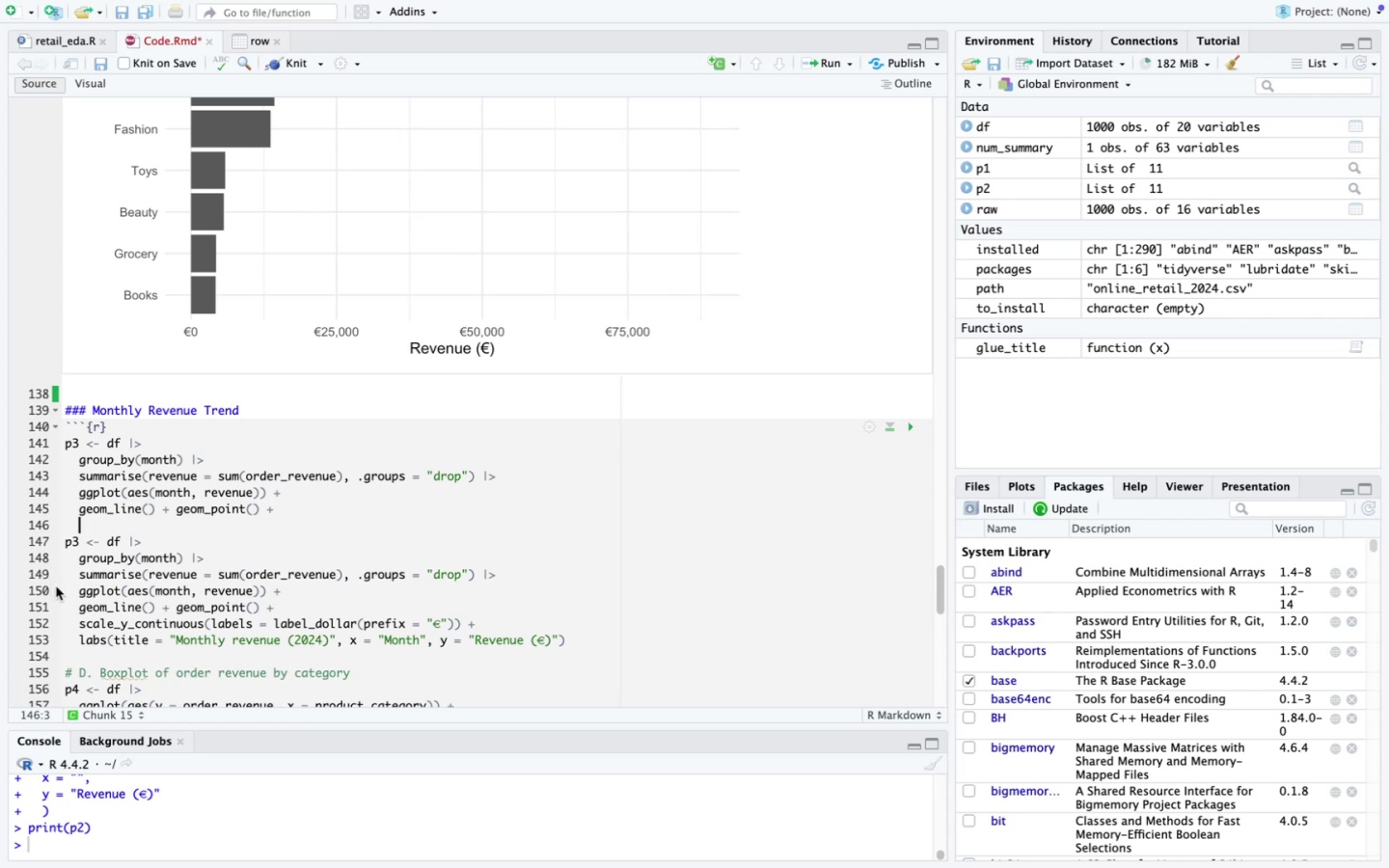 
wait(5.55)
 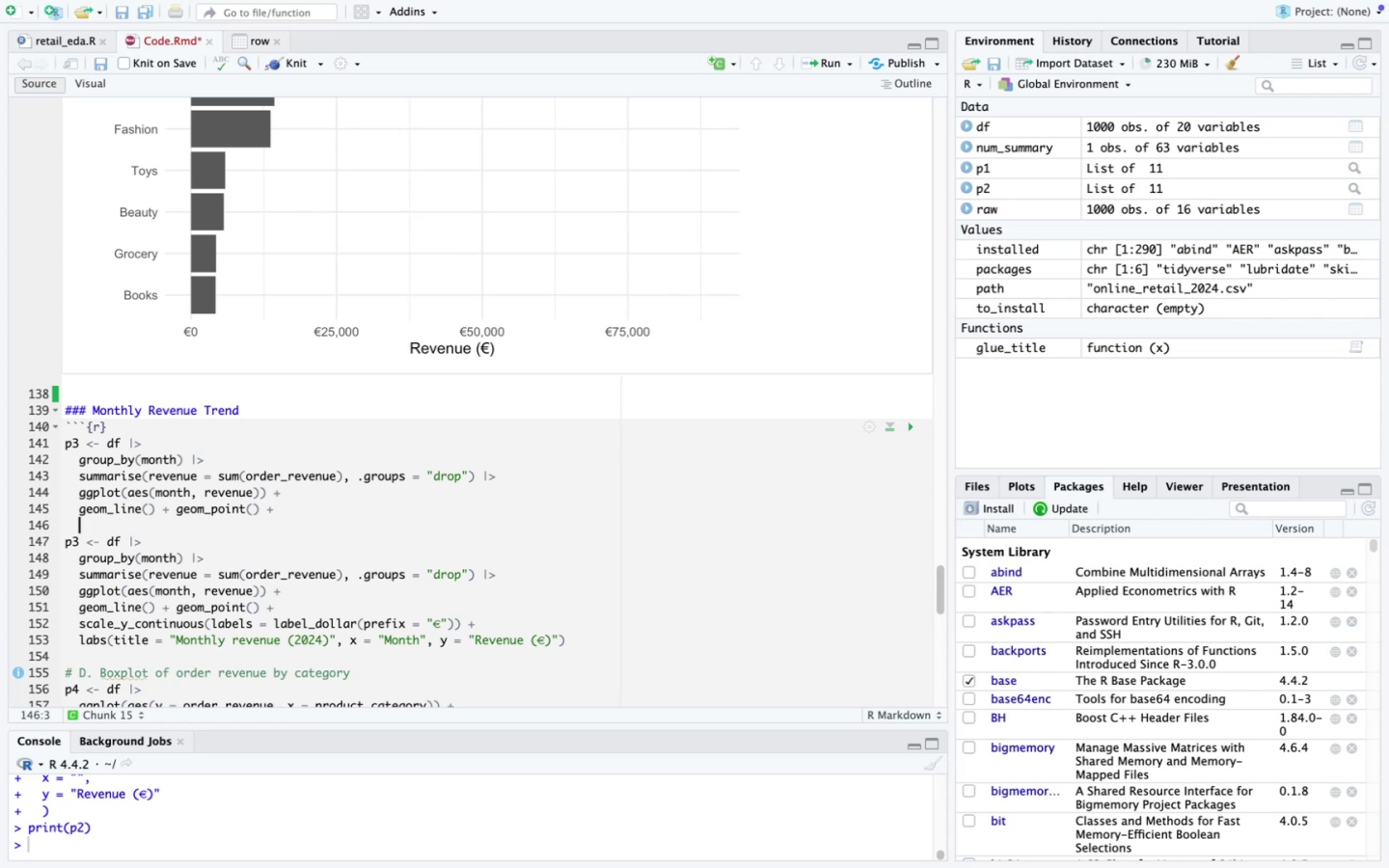 
left_click_drag(start_coordinate=[82, 626], to_coordinate=[670, 640])
 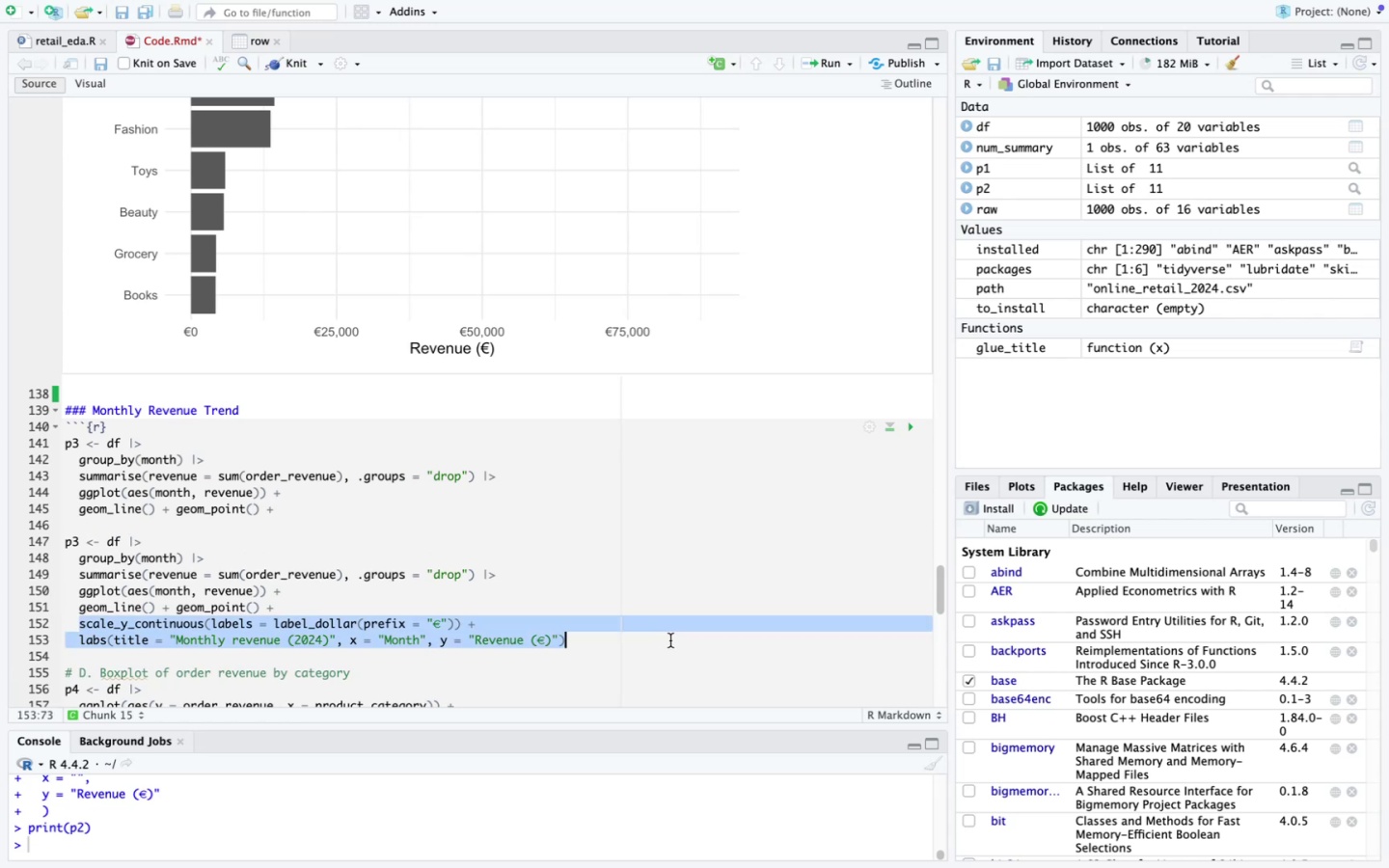 
key(Meta+C)
 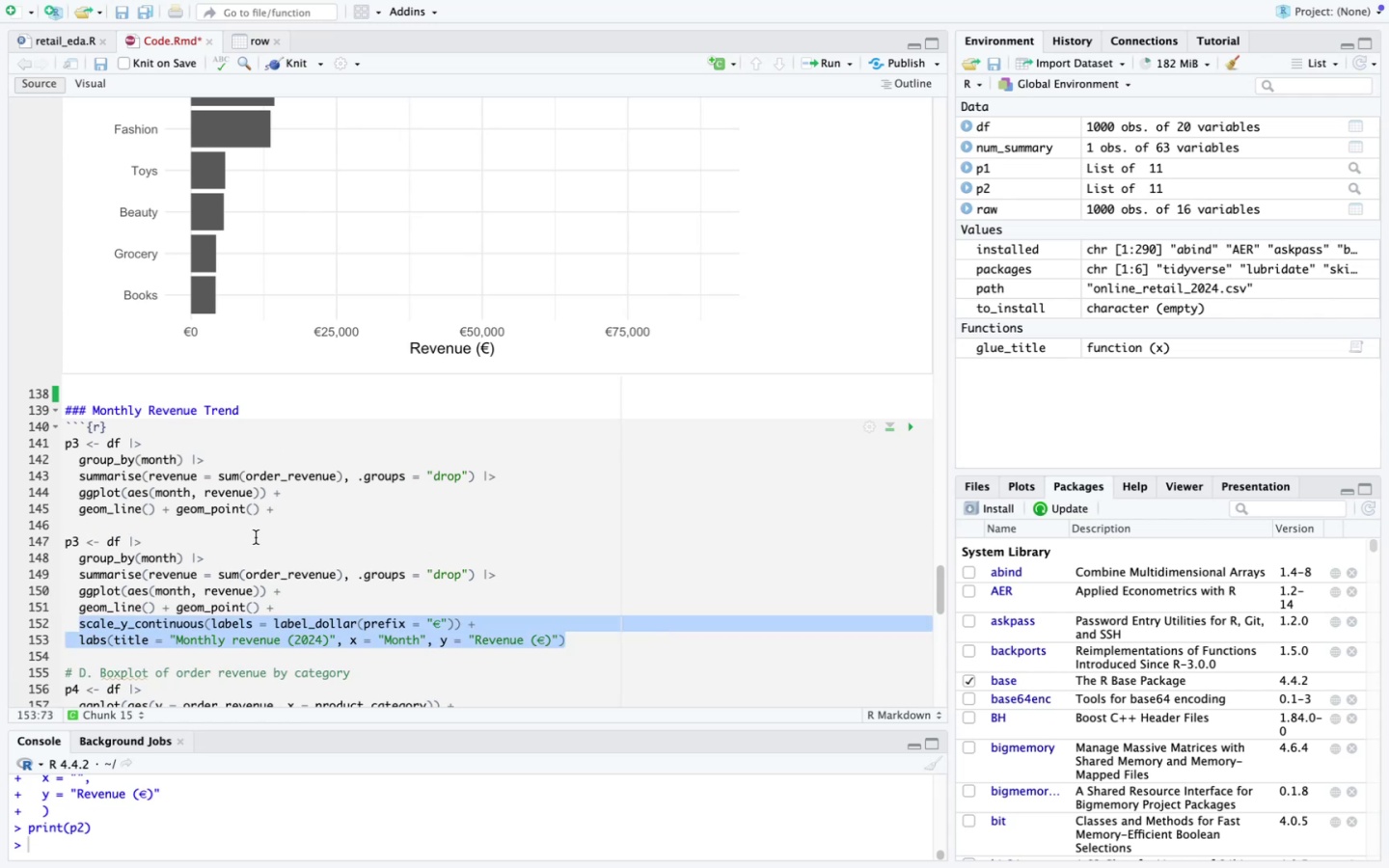 
left_click([257, 525])
 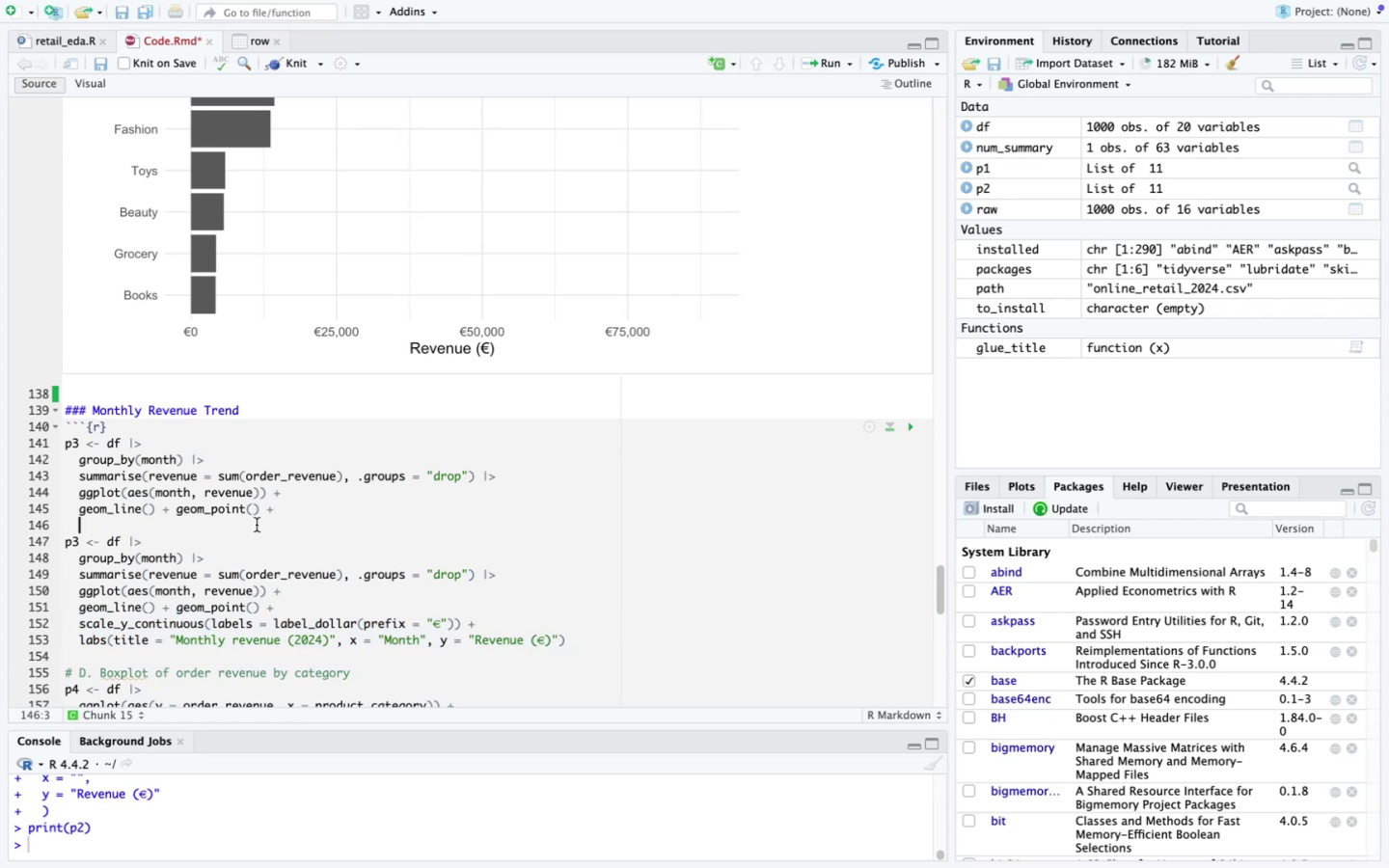 
key(Meta+V)
 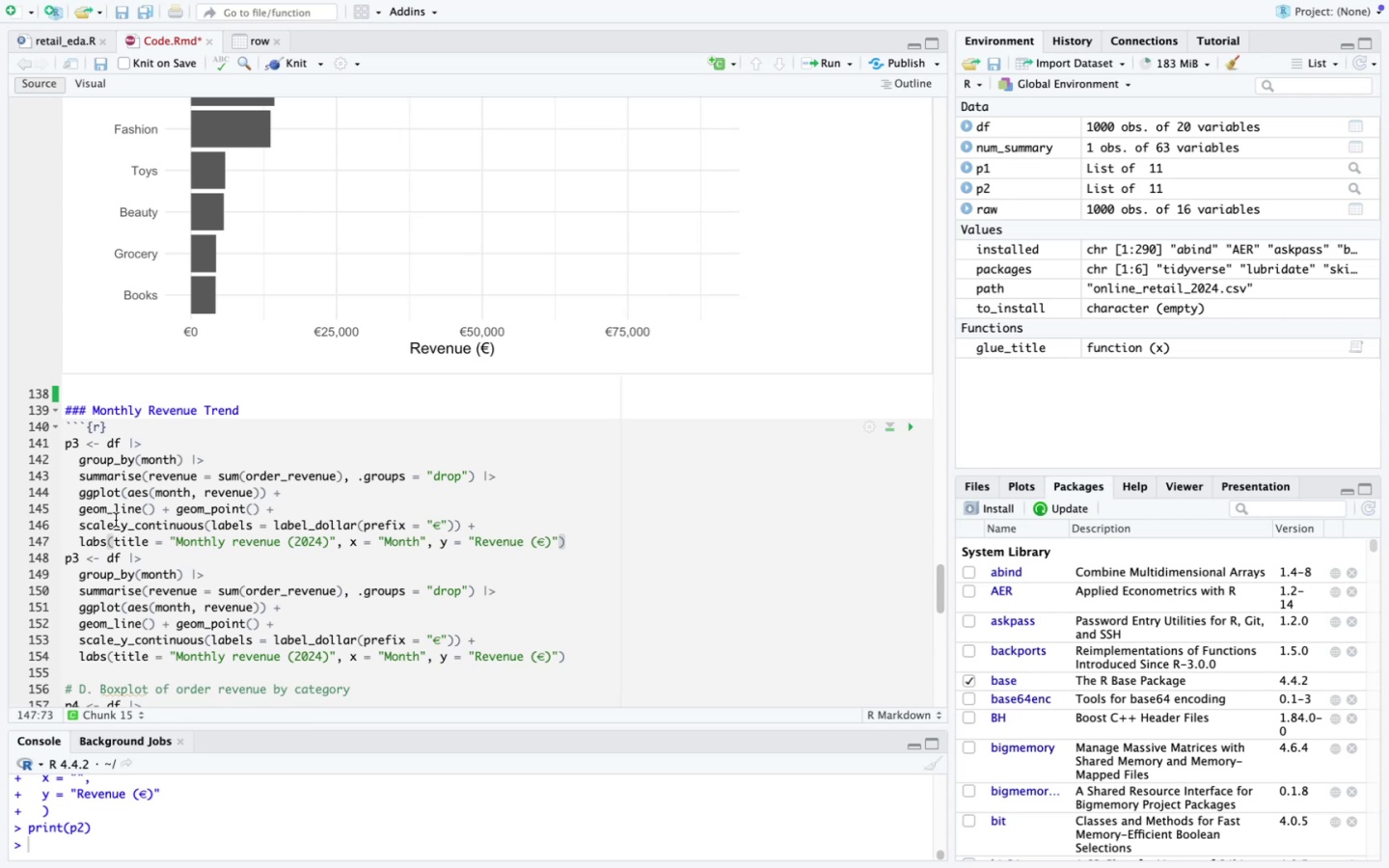 
key(Enter)
 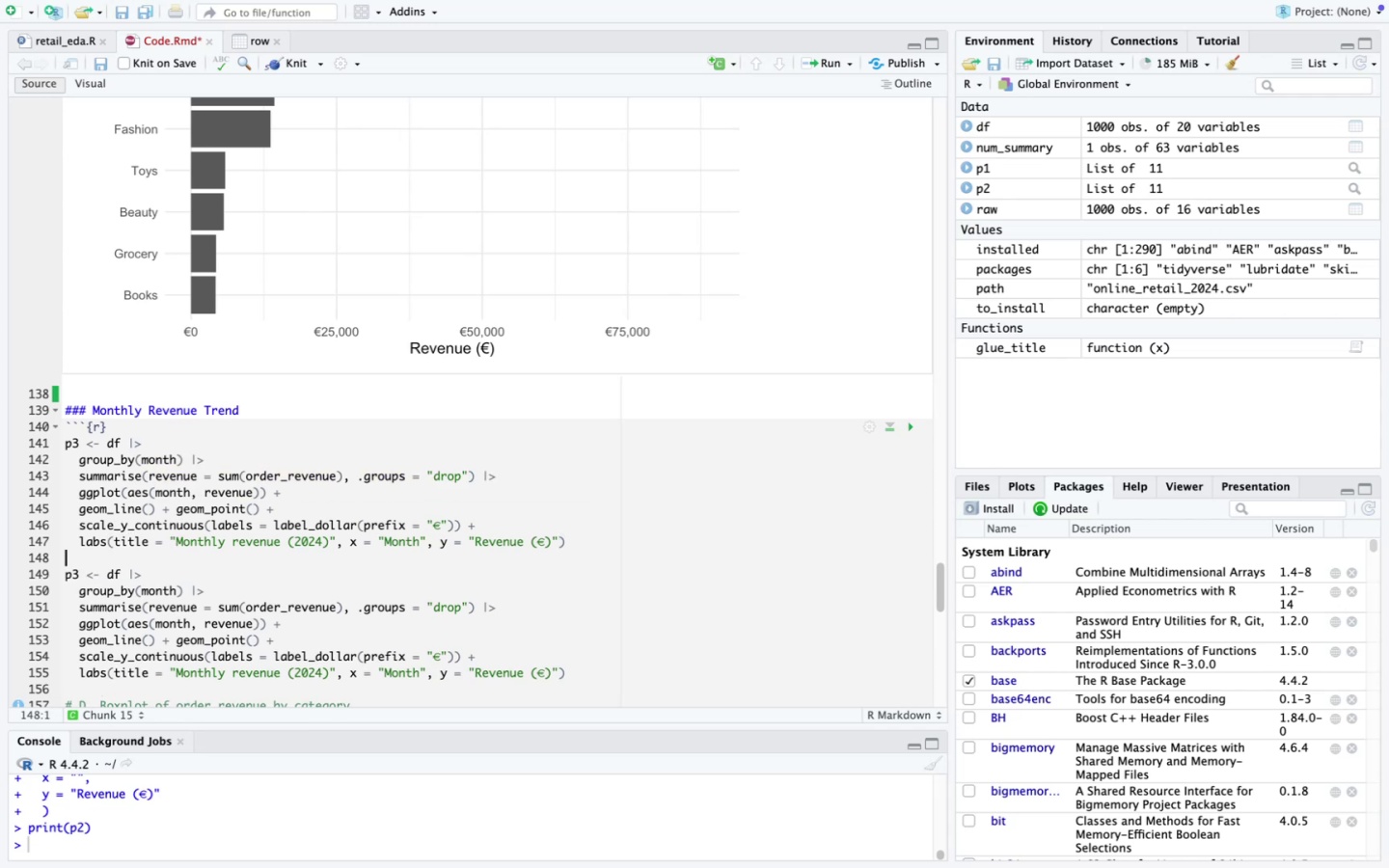 
type(oru)
key(Backspace)
key(Backspace)
key(Backspace)
type(print(p3)
 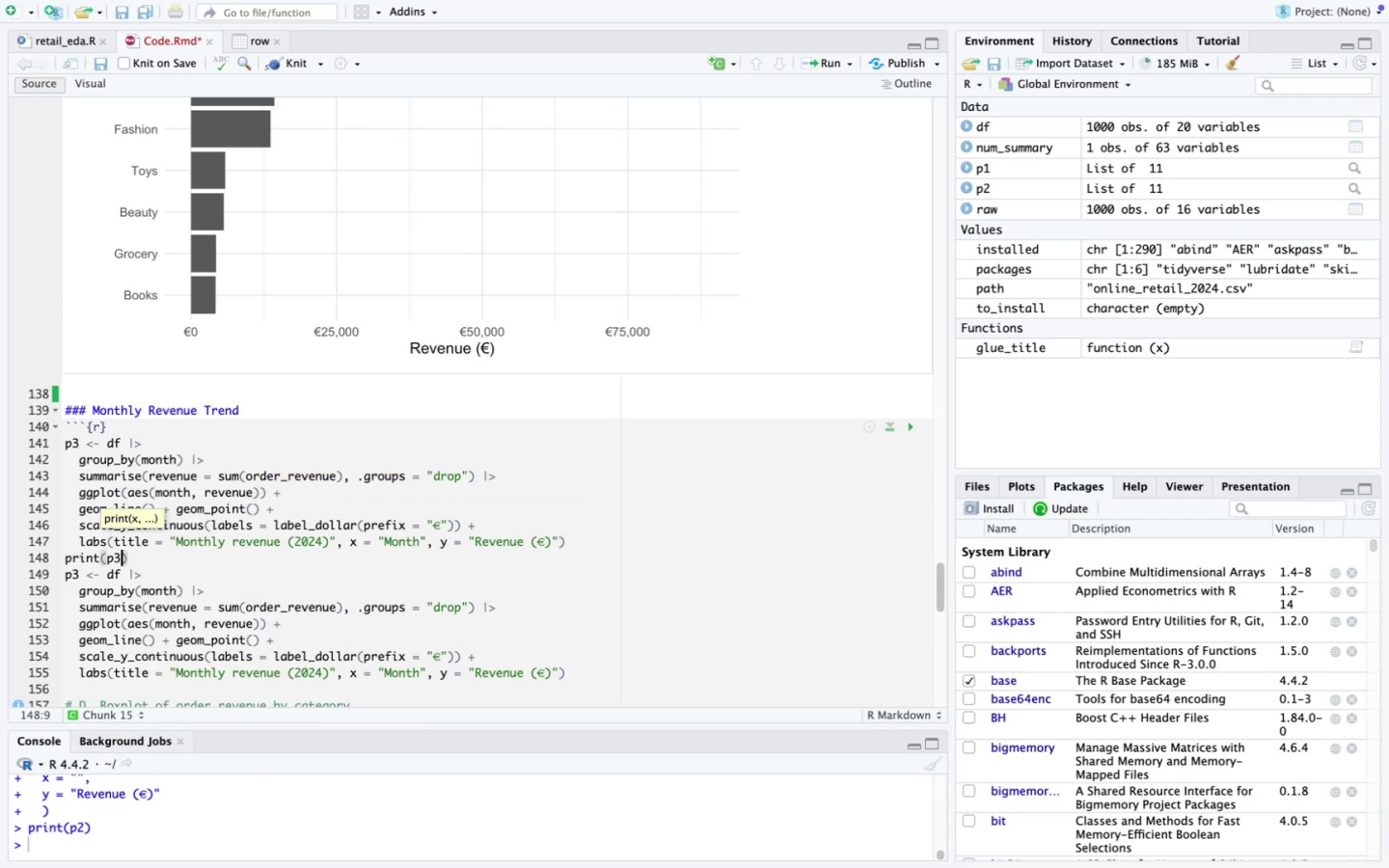 
key(Enter)
 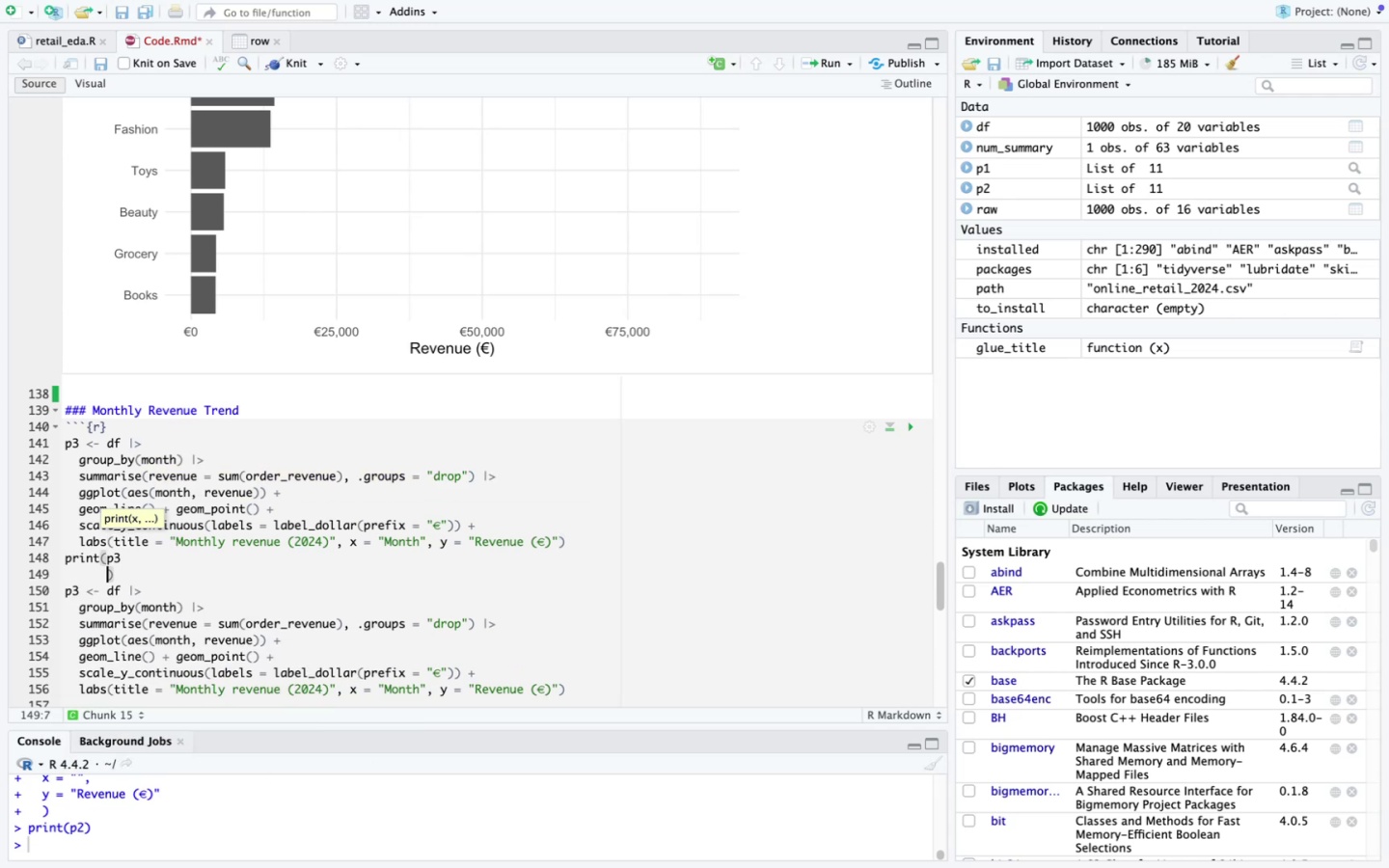 
key(Backspace)
 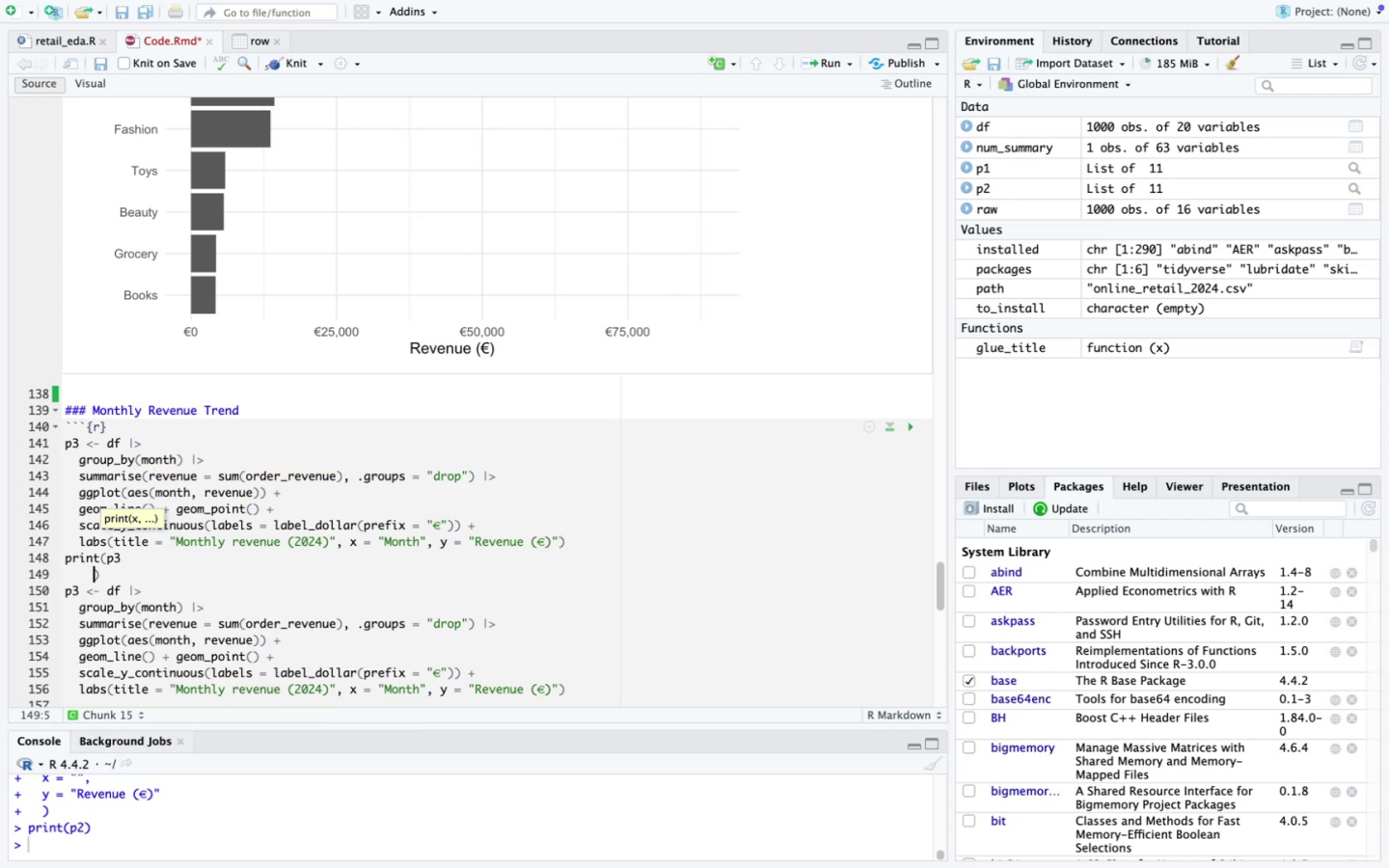 
key(Backspace)
 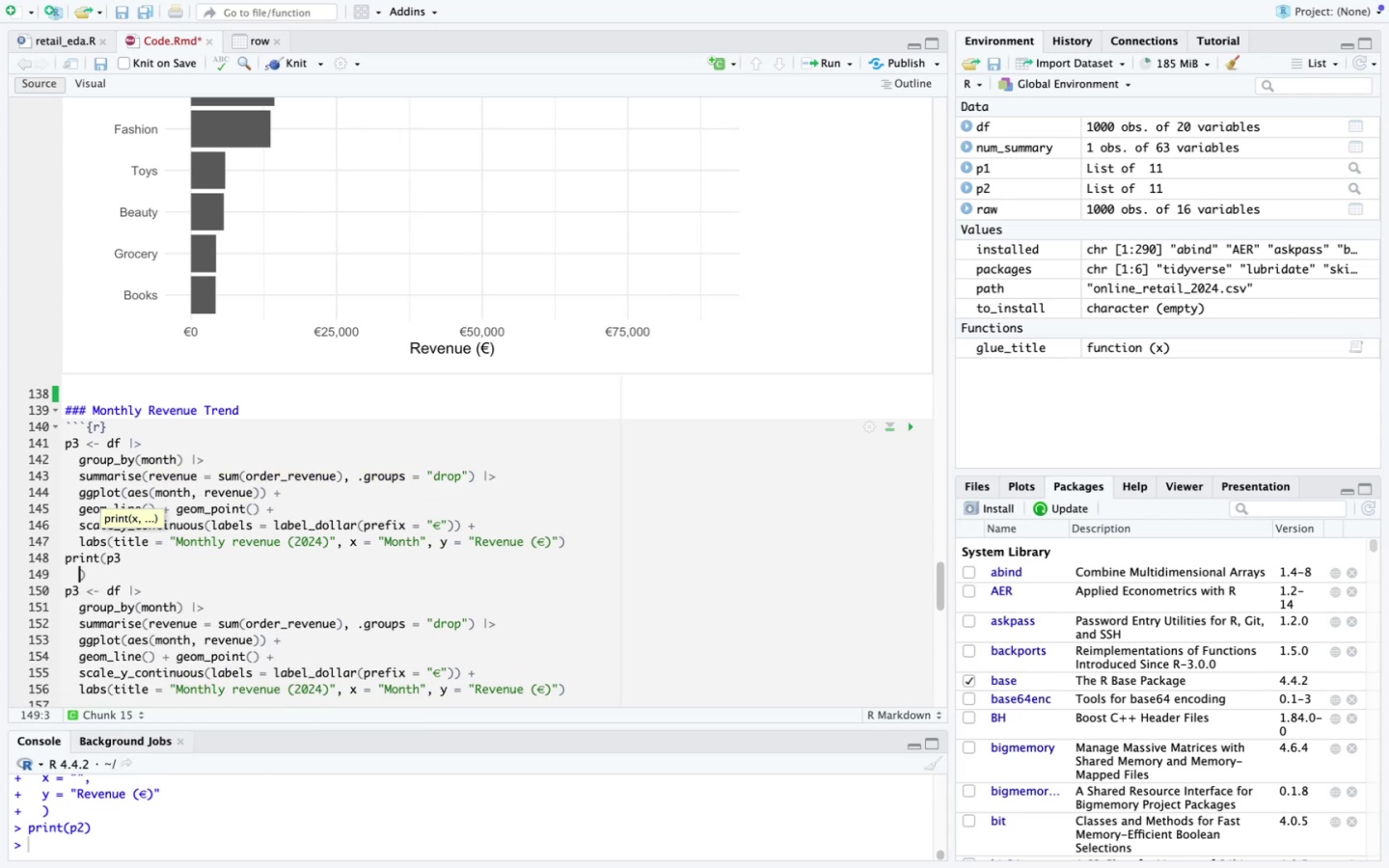 
key(Backspace)
 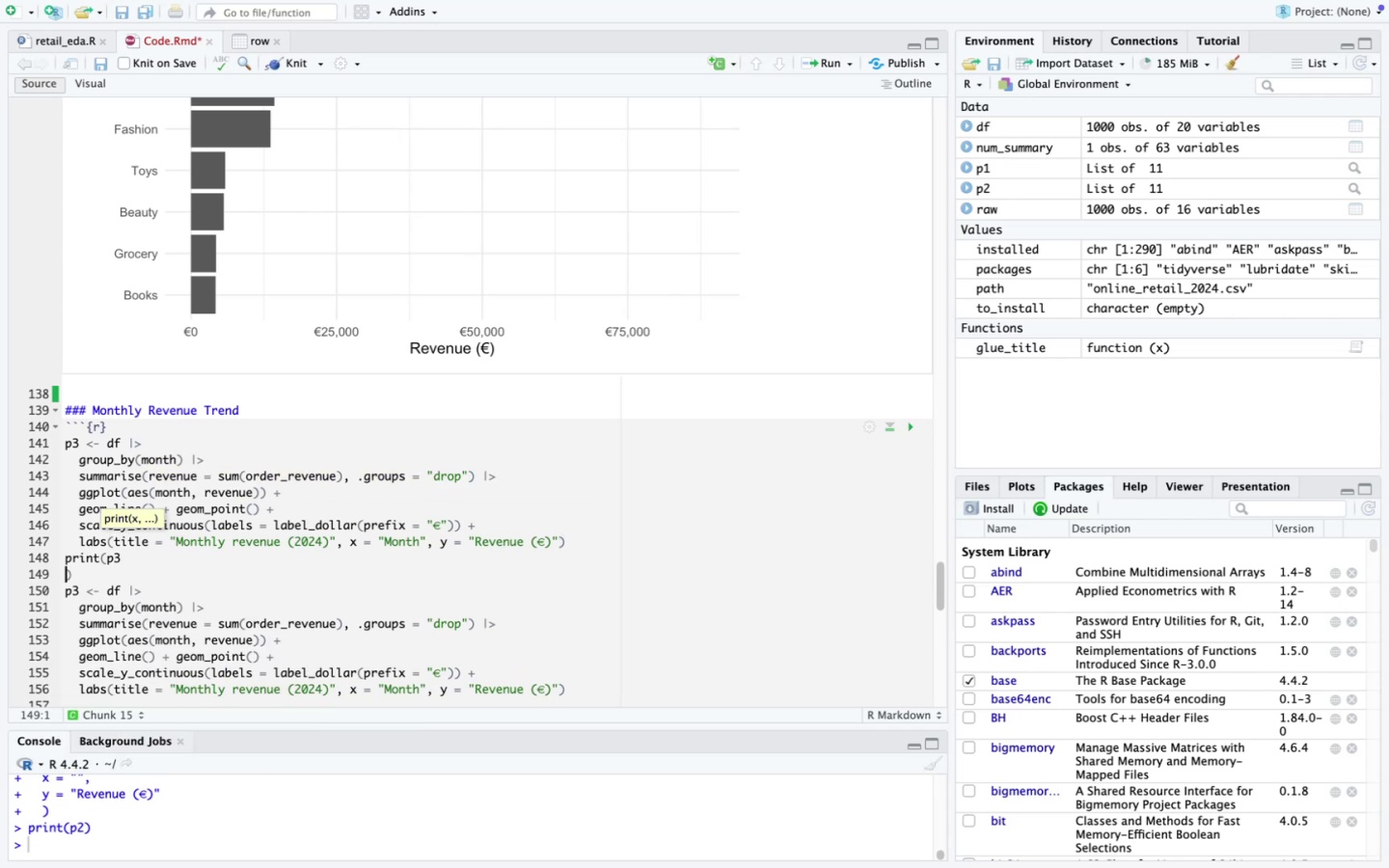 
key(Backspace)
 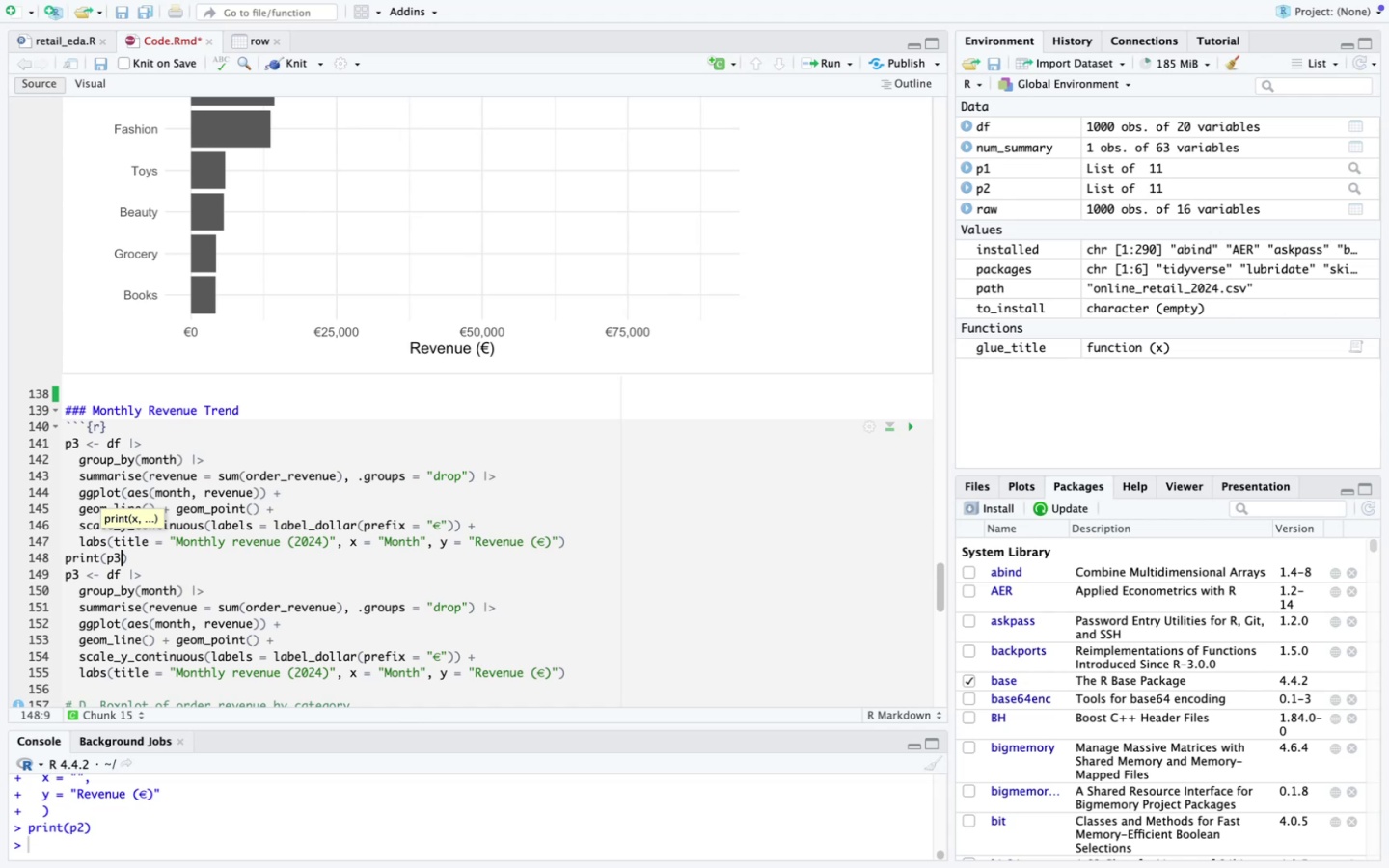 
key(ArrowRight)
 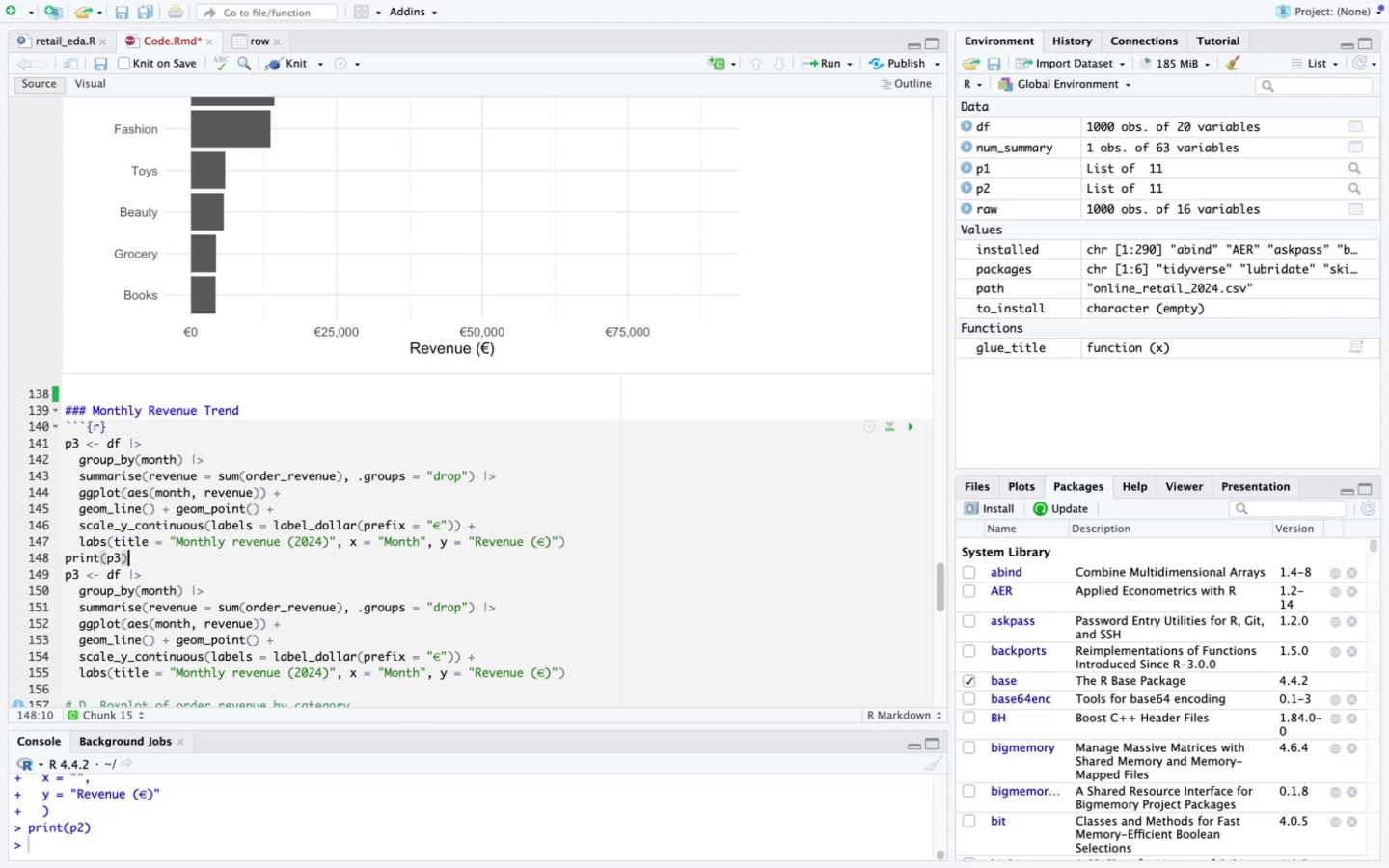 
key(Enter)
 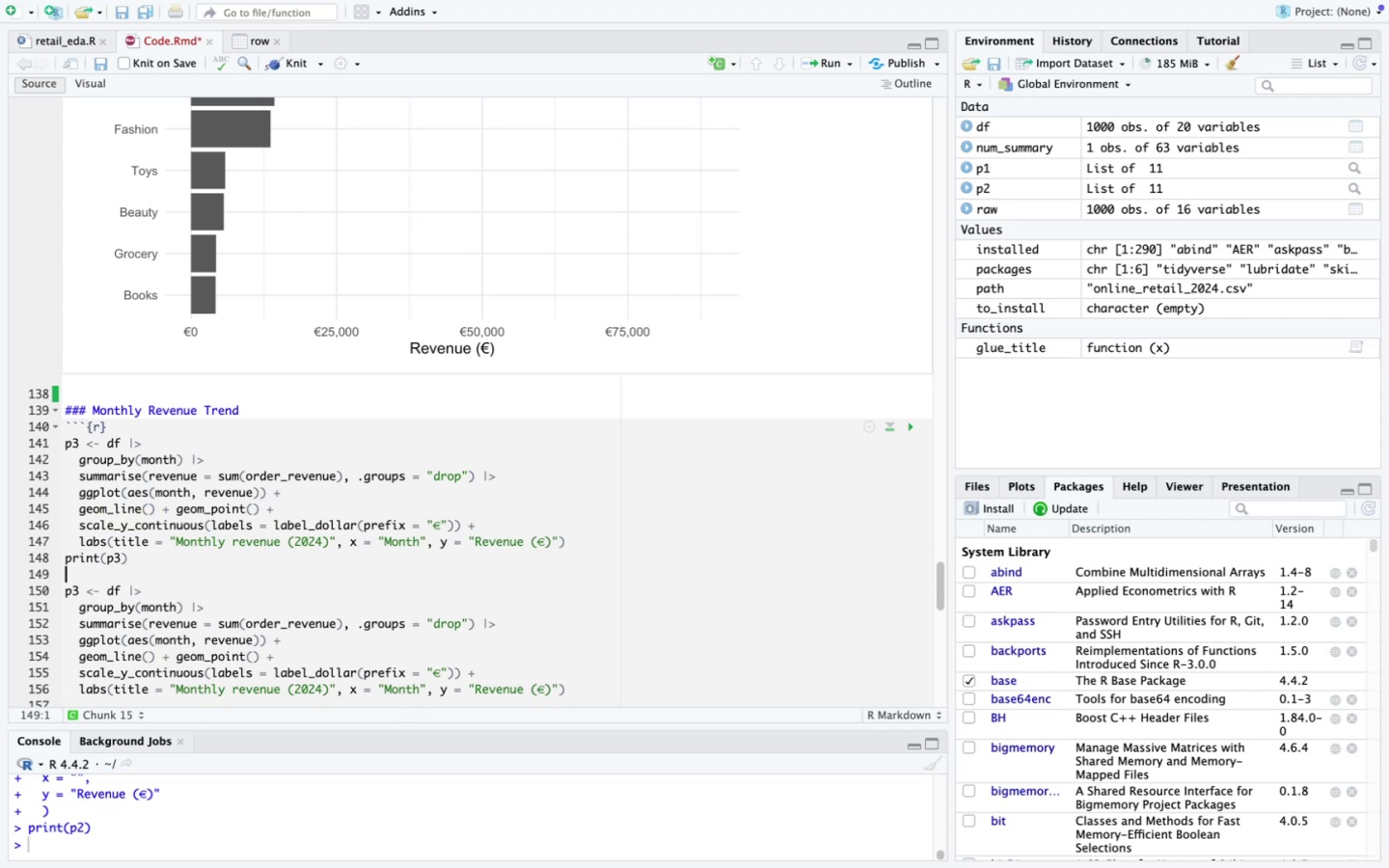 
key(Quote)
 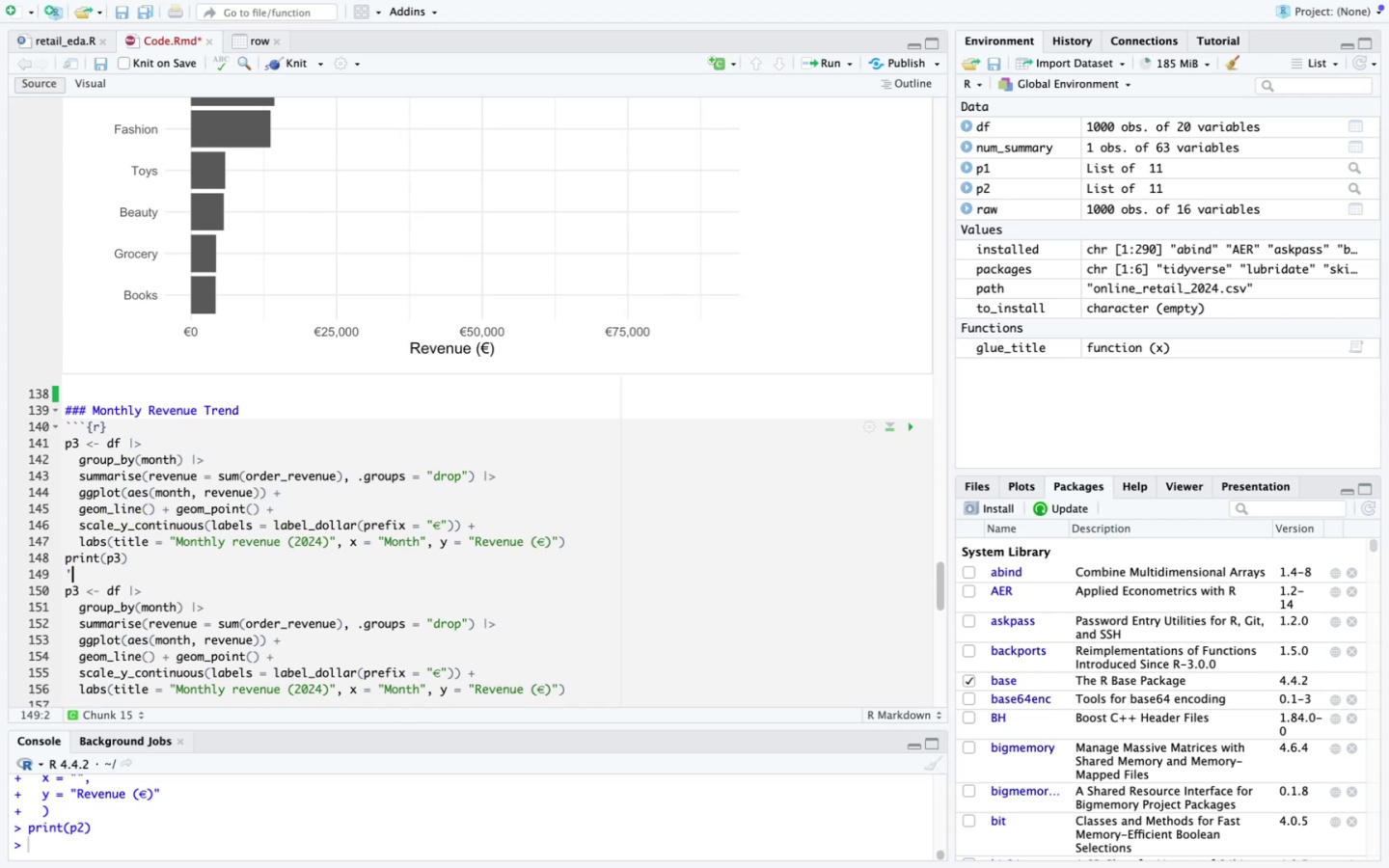 
key(Quote)
 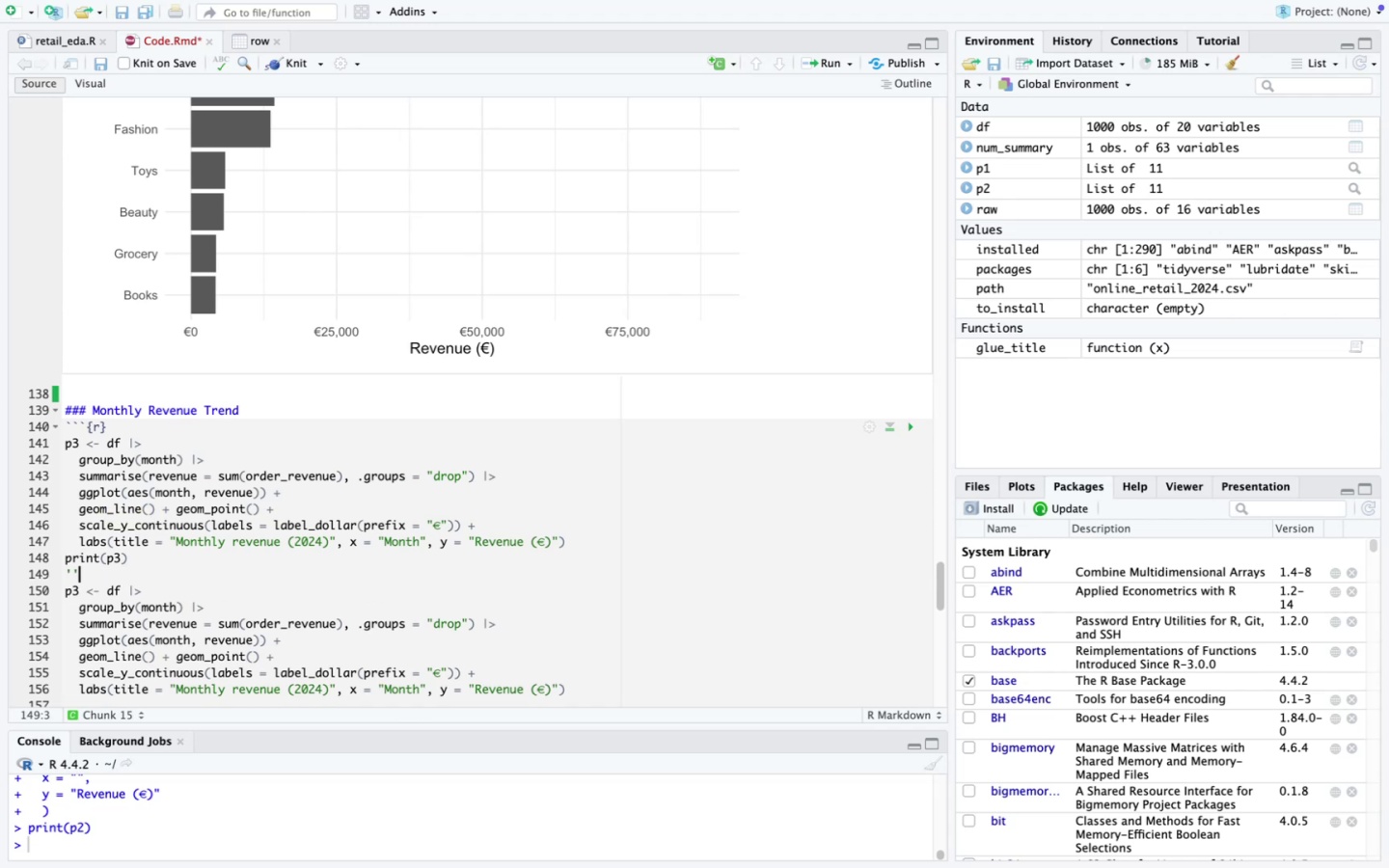 
key(Quote)
 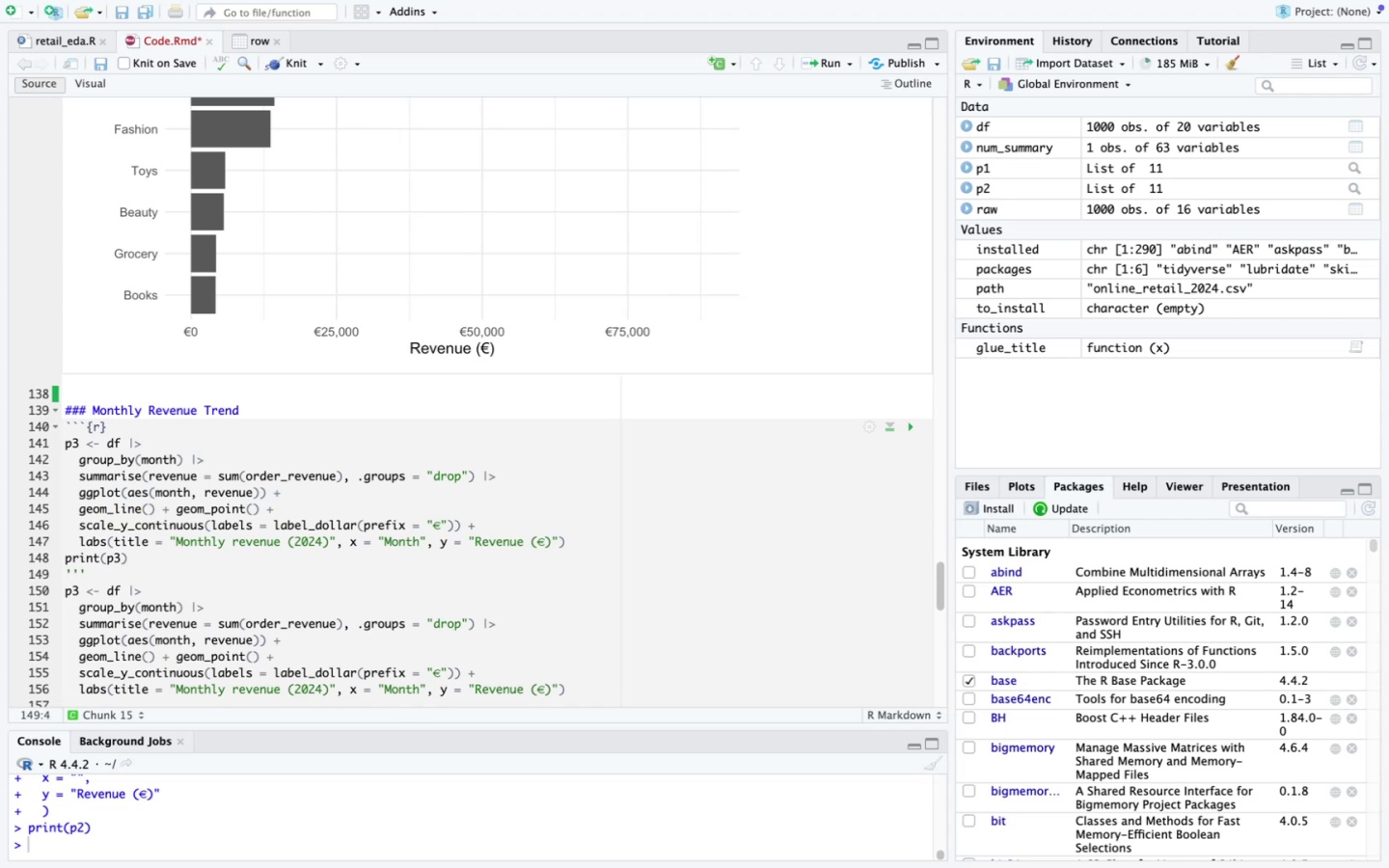 
key(Enter)
 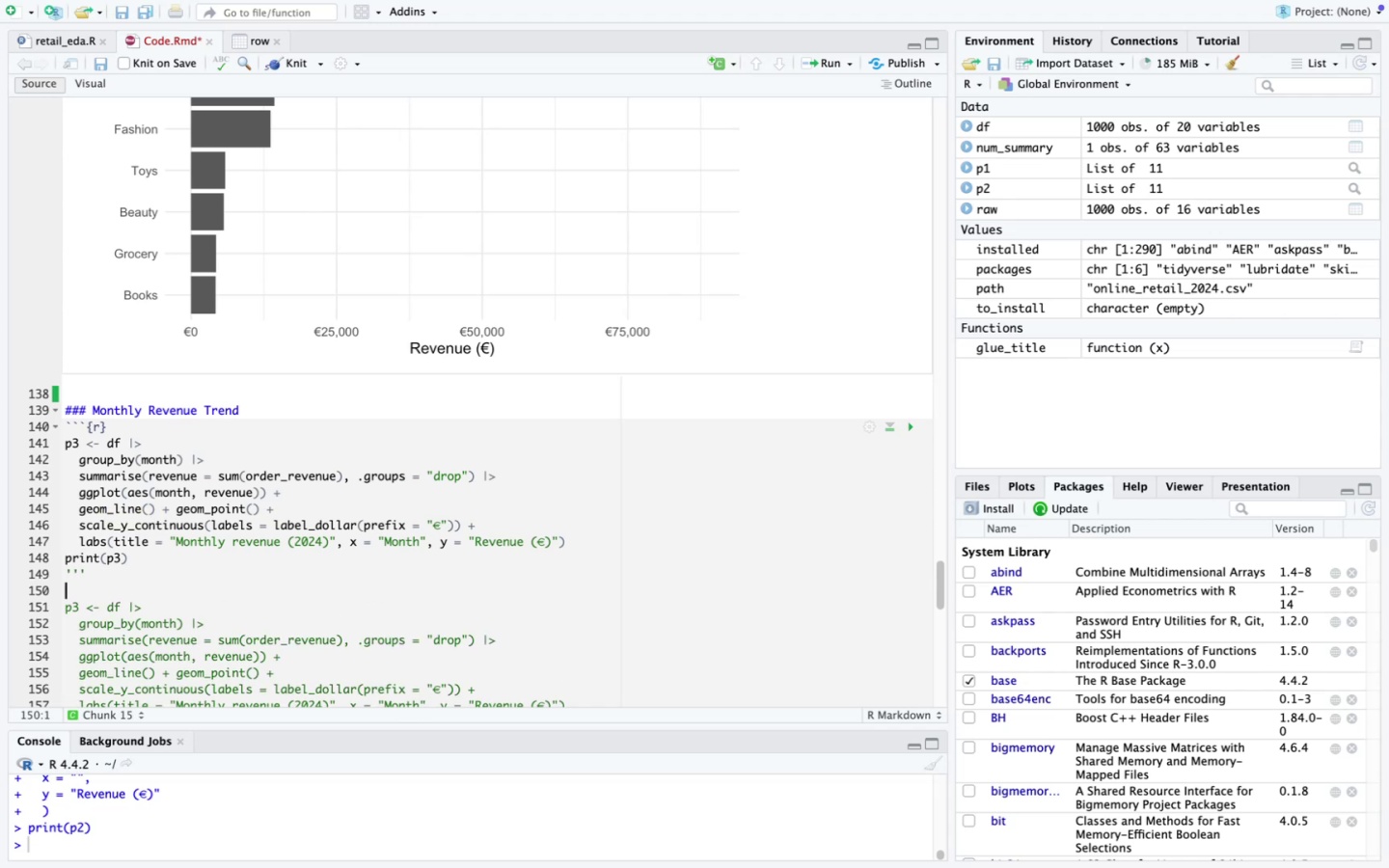 
key(ArrowUp)
 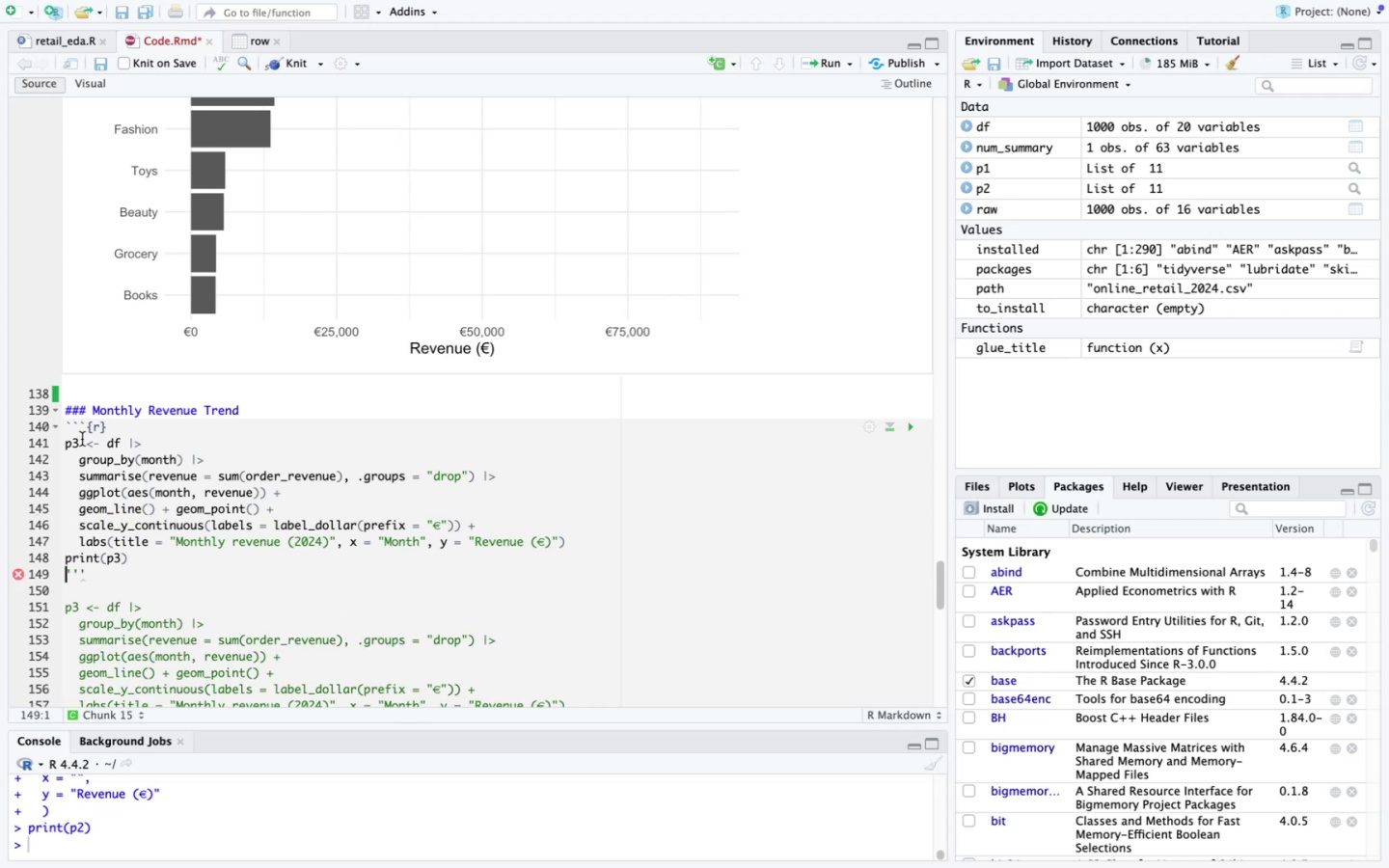 
left_click_drag(start_coordinate=[84, 427], to_coordinate=[33, 427])
 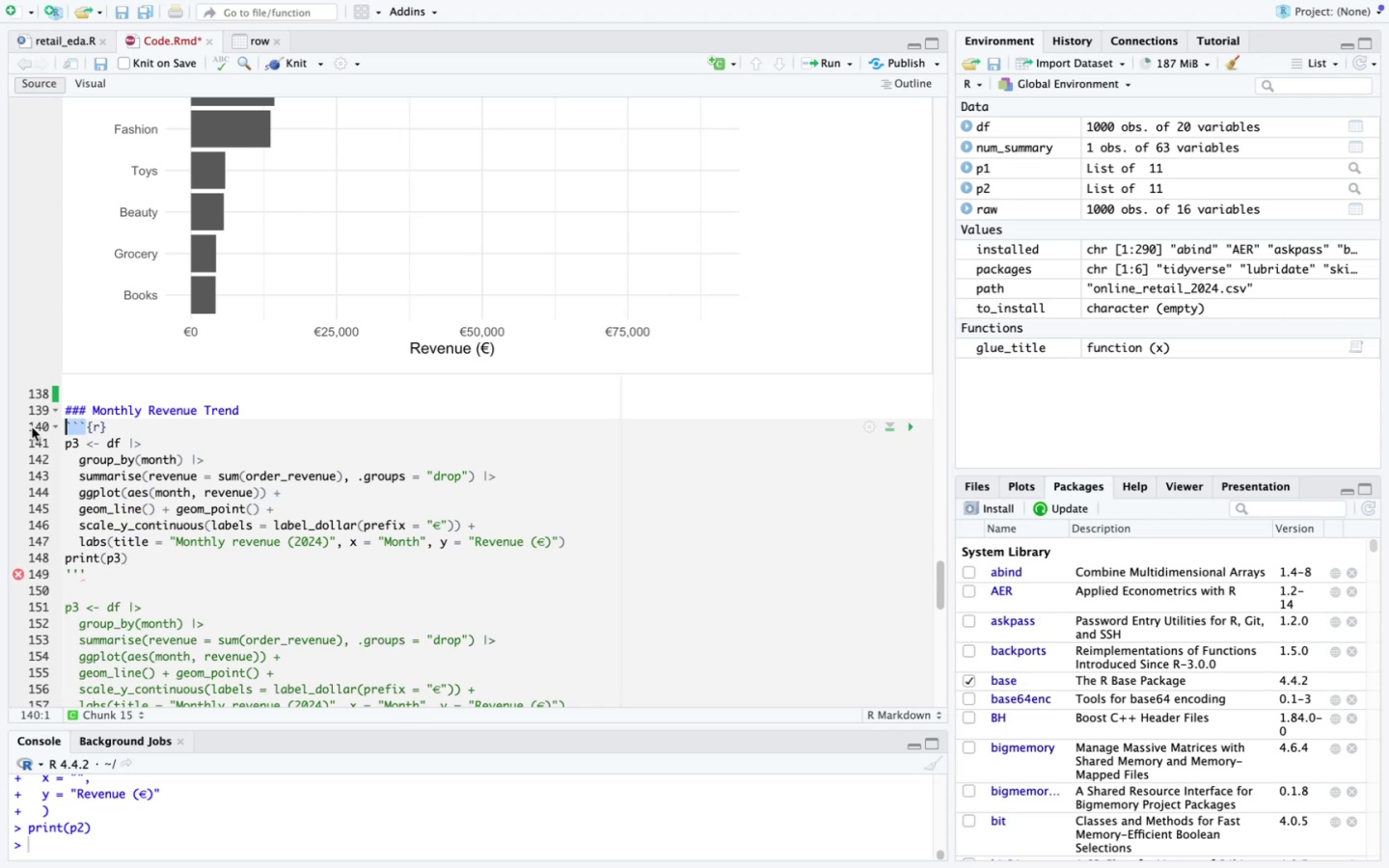 
key(Meta+CommandLeft)
 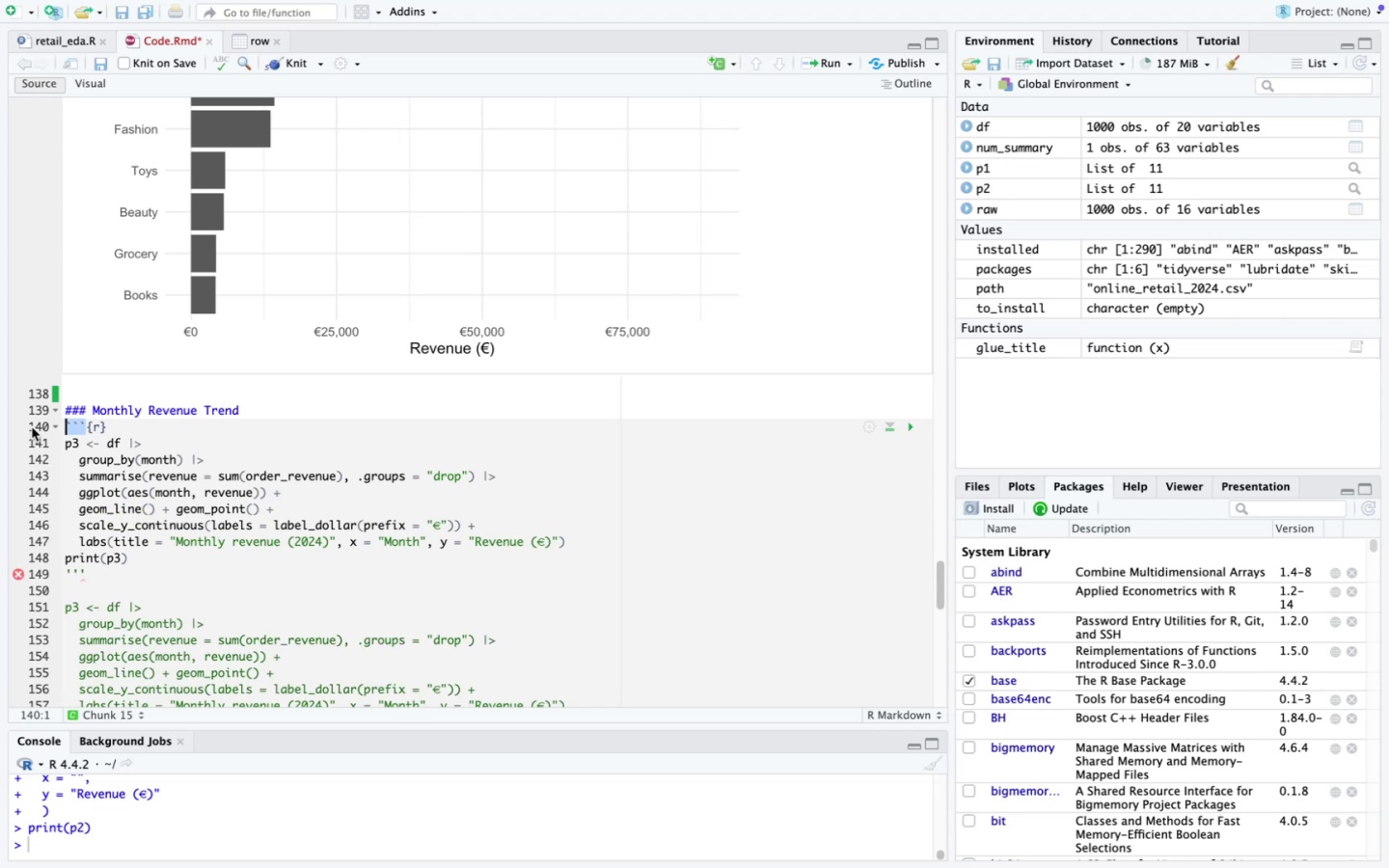 
key(Meta+C)
 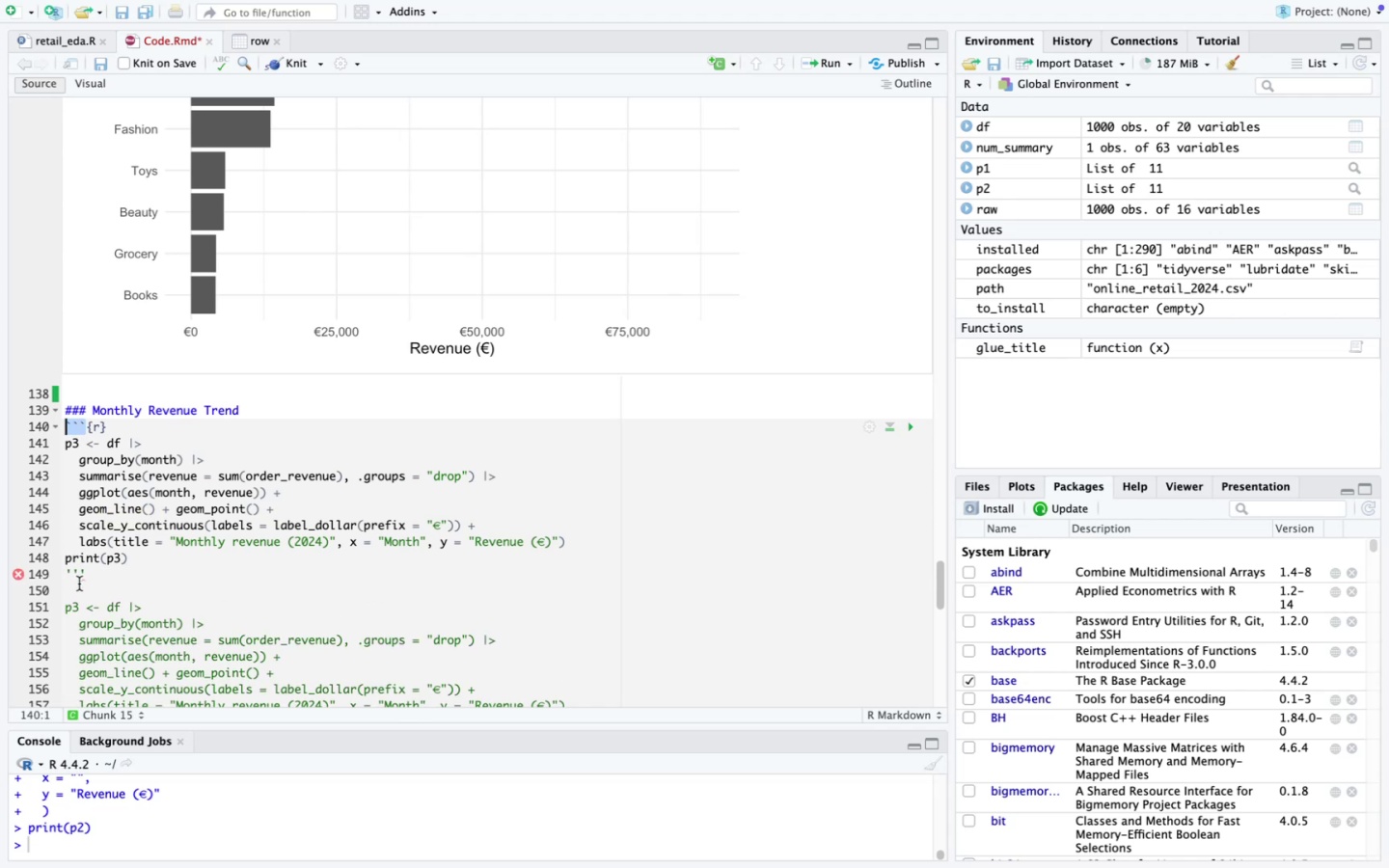 
left_click([95, 575])
 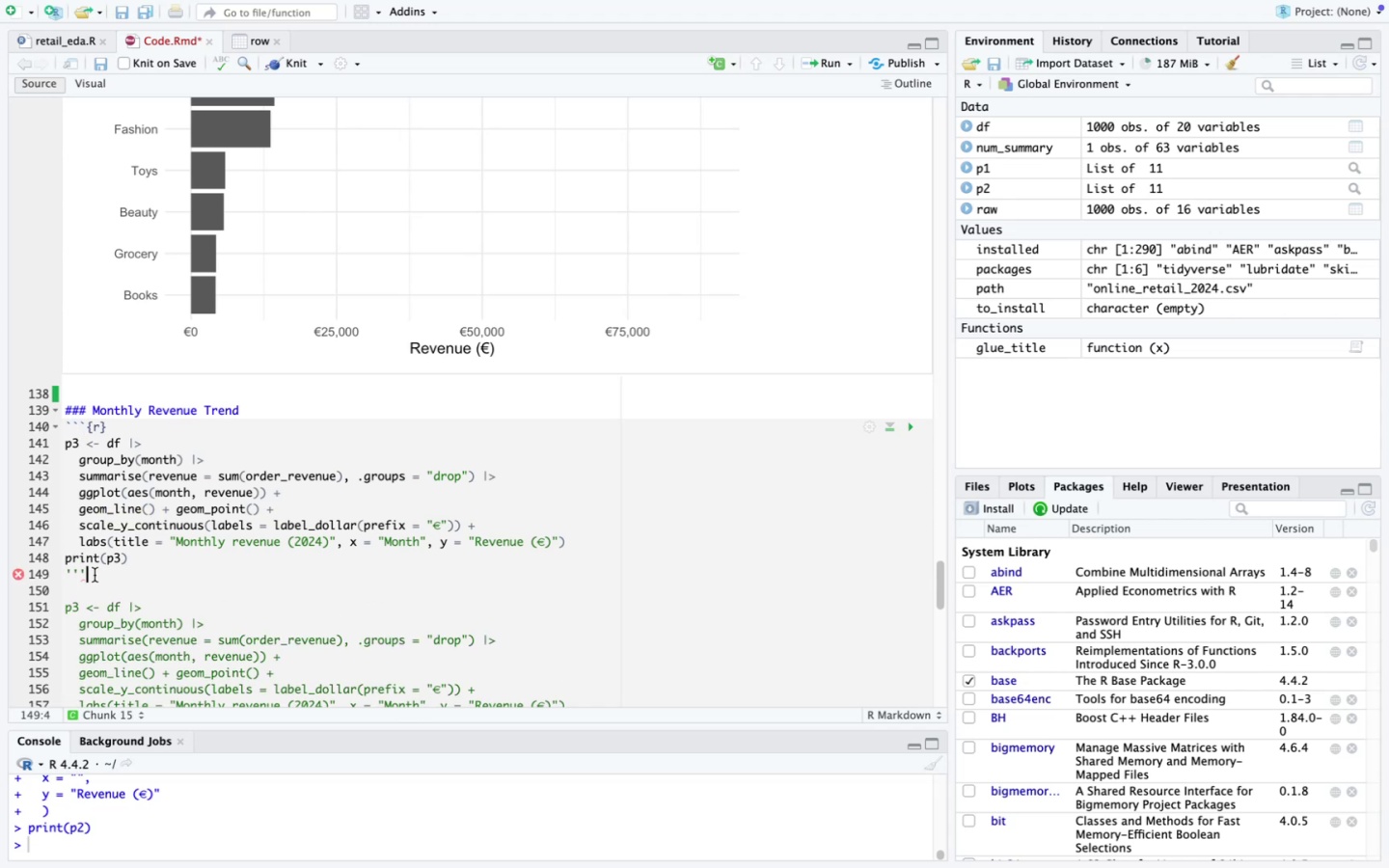 
key(Backspace)
 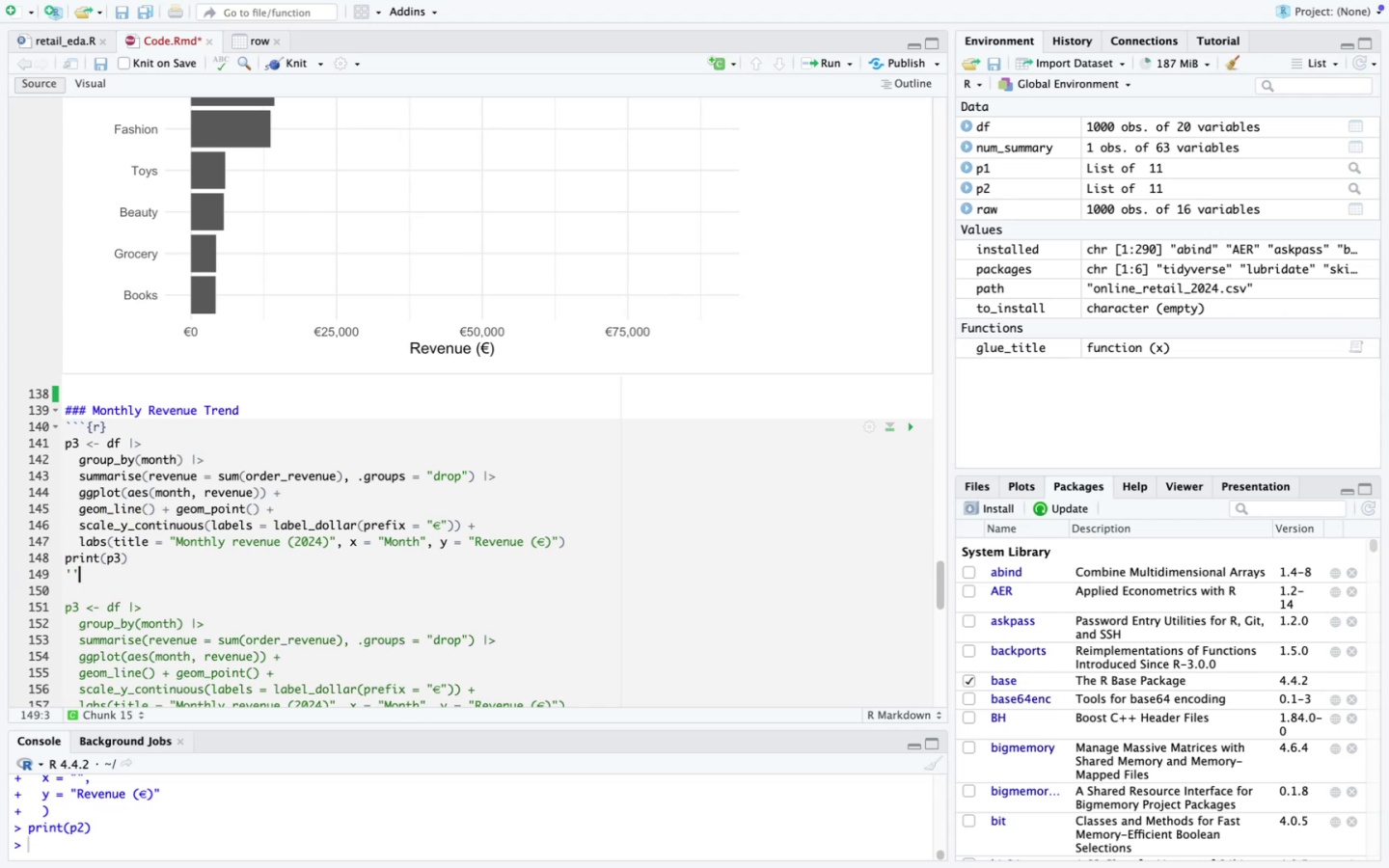 
key(Backspace)
 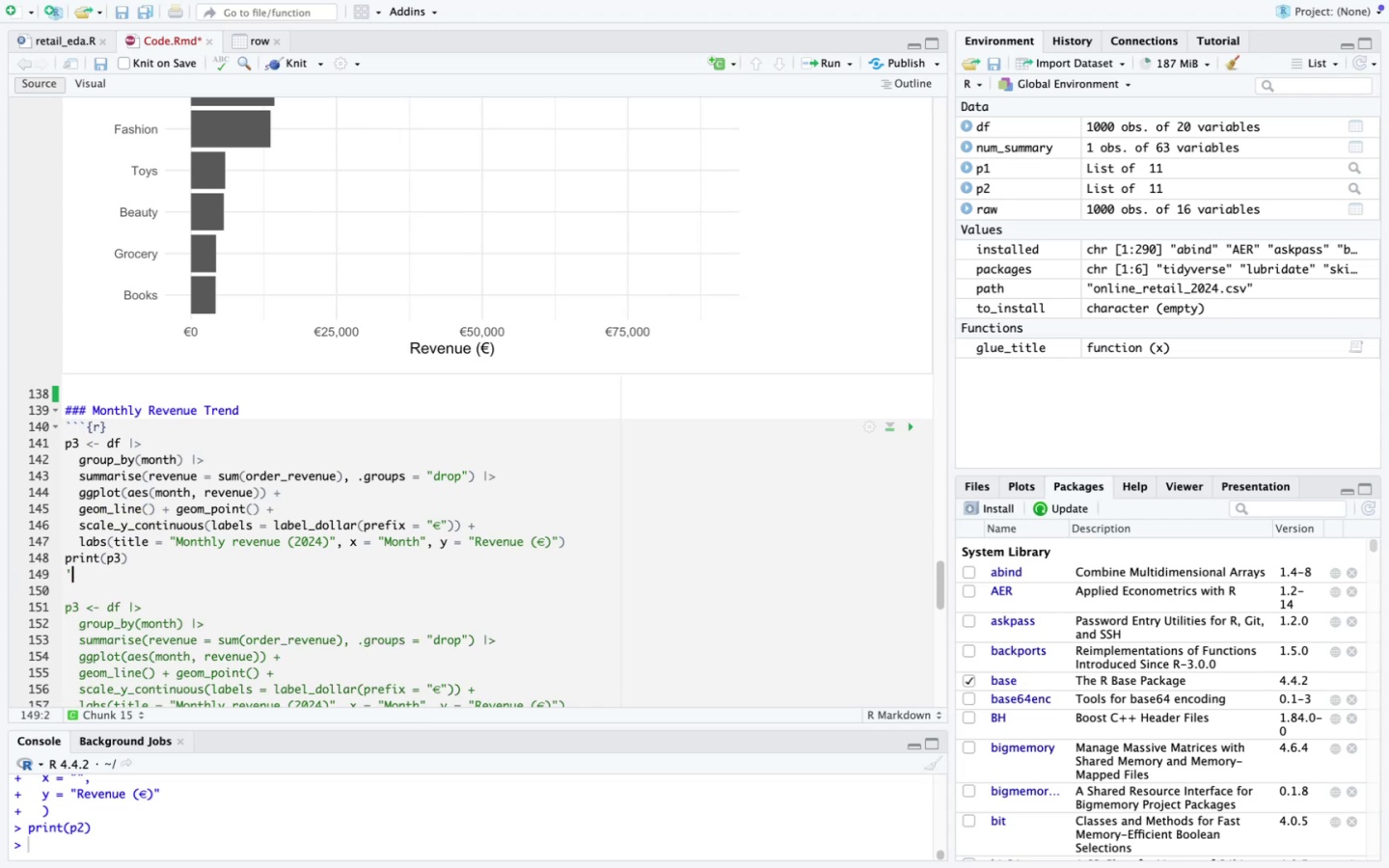 
key(Backspace)
 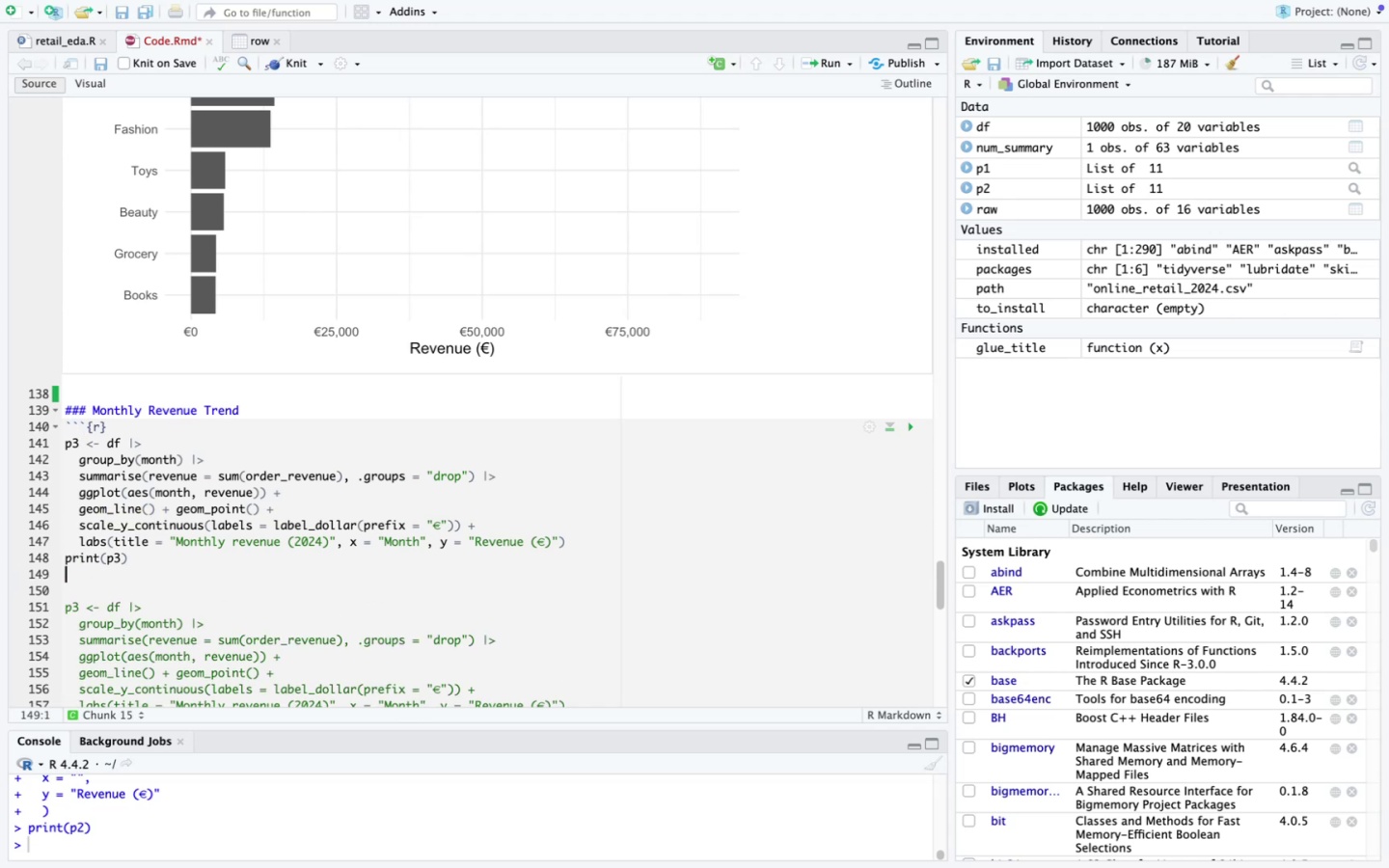 
key(Meta+V)
 